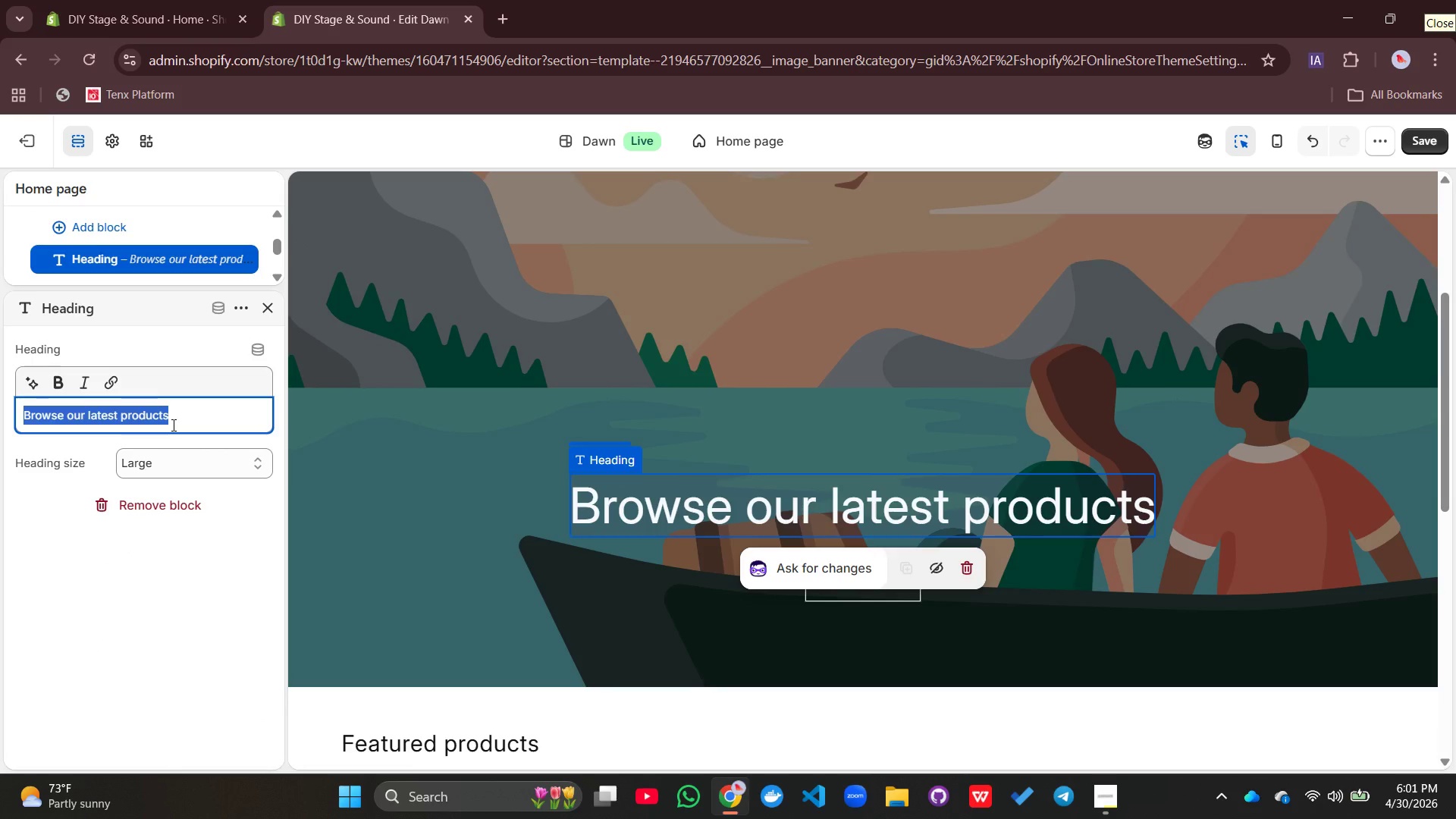 
type(Professional DYI Event Gear)
 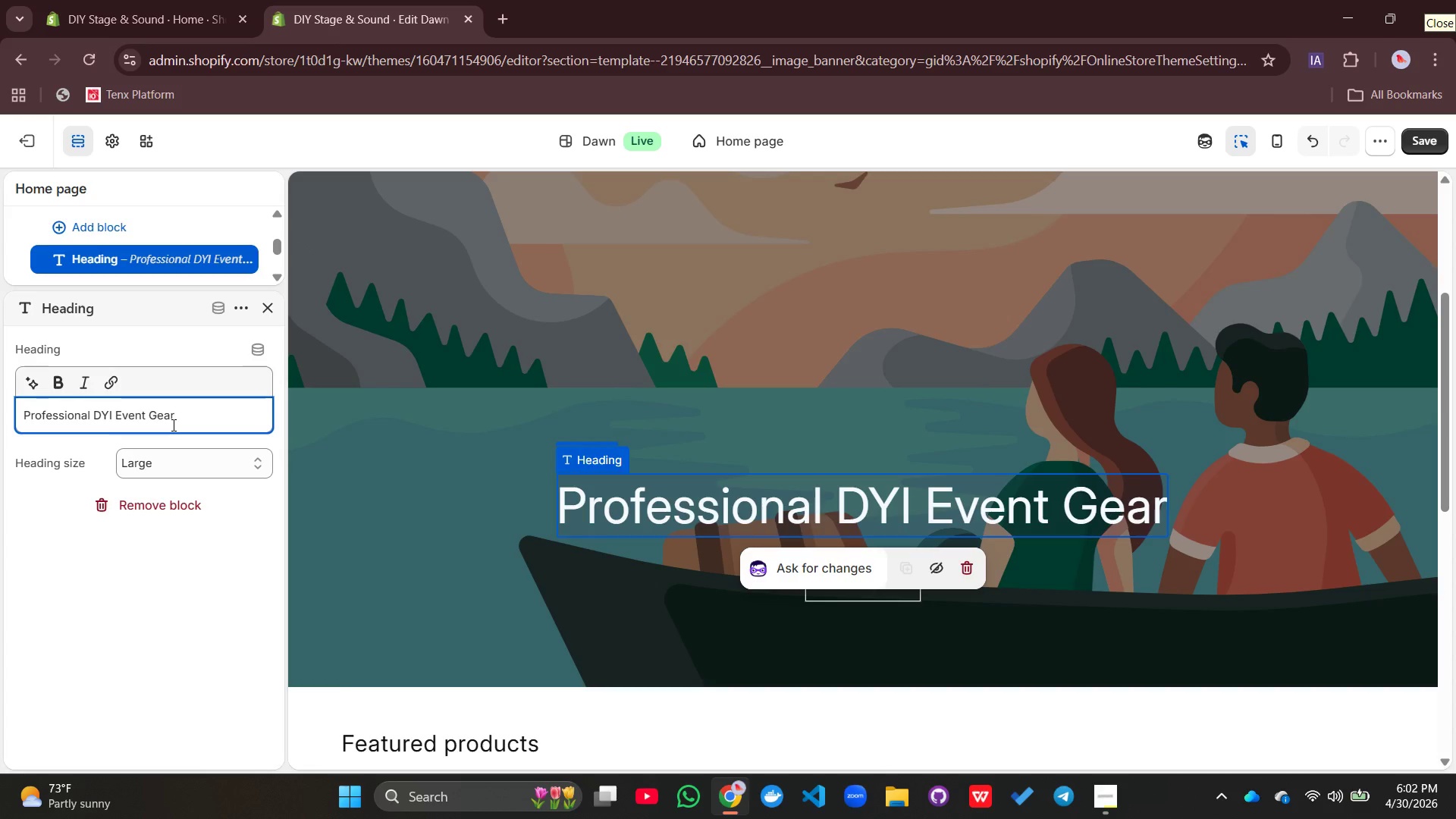 
wait(5.09)
 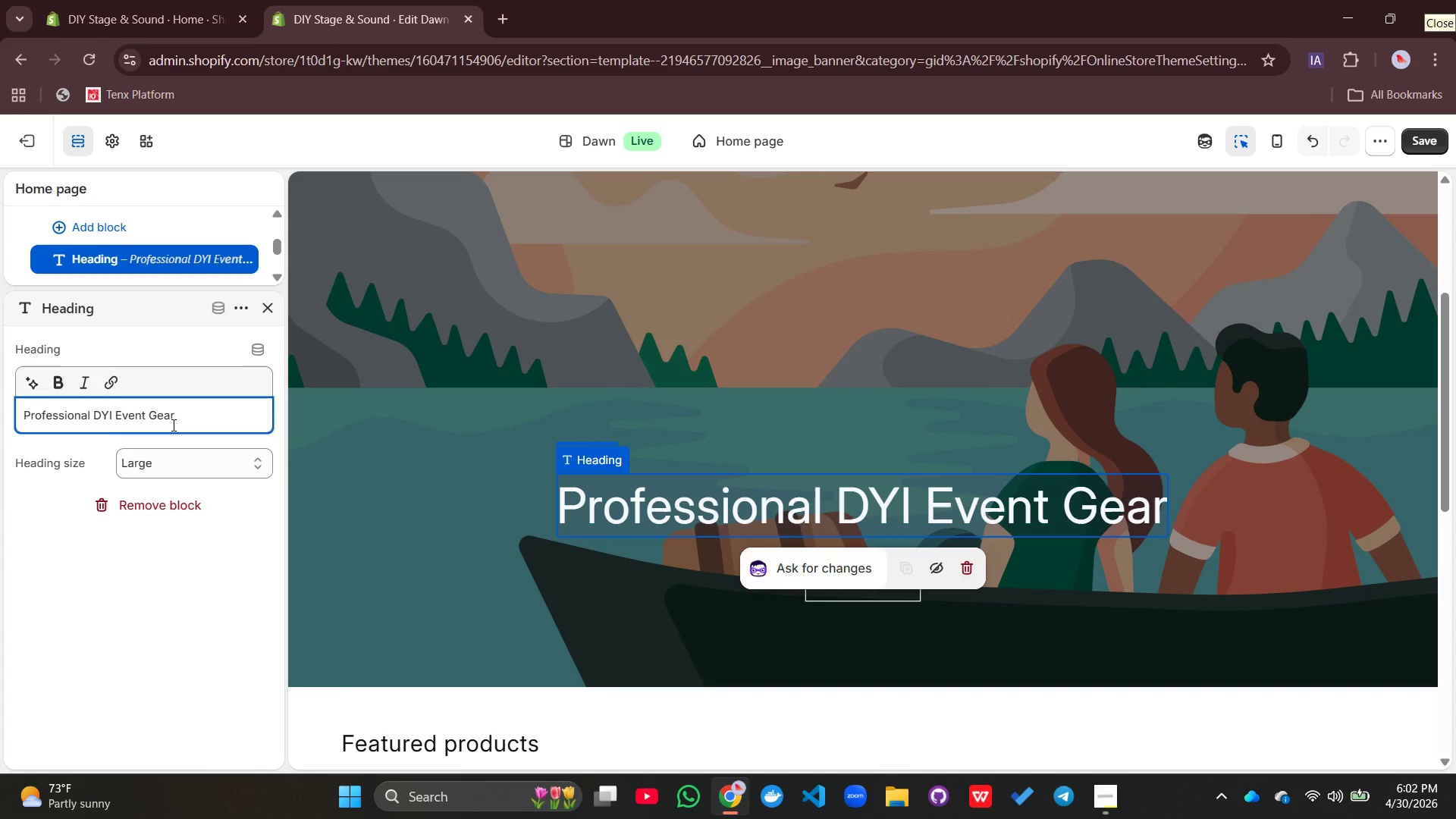 
left_click([918, 426])
 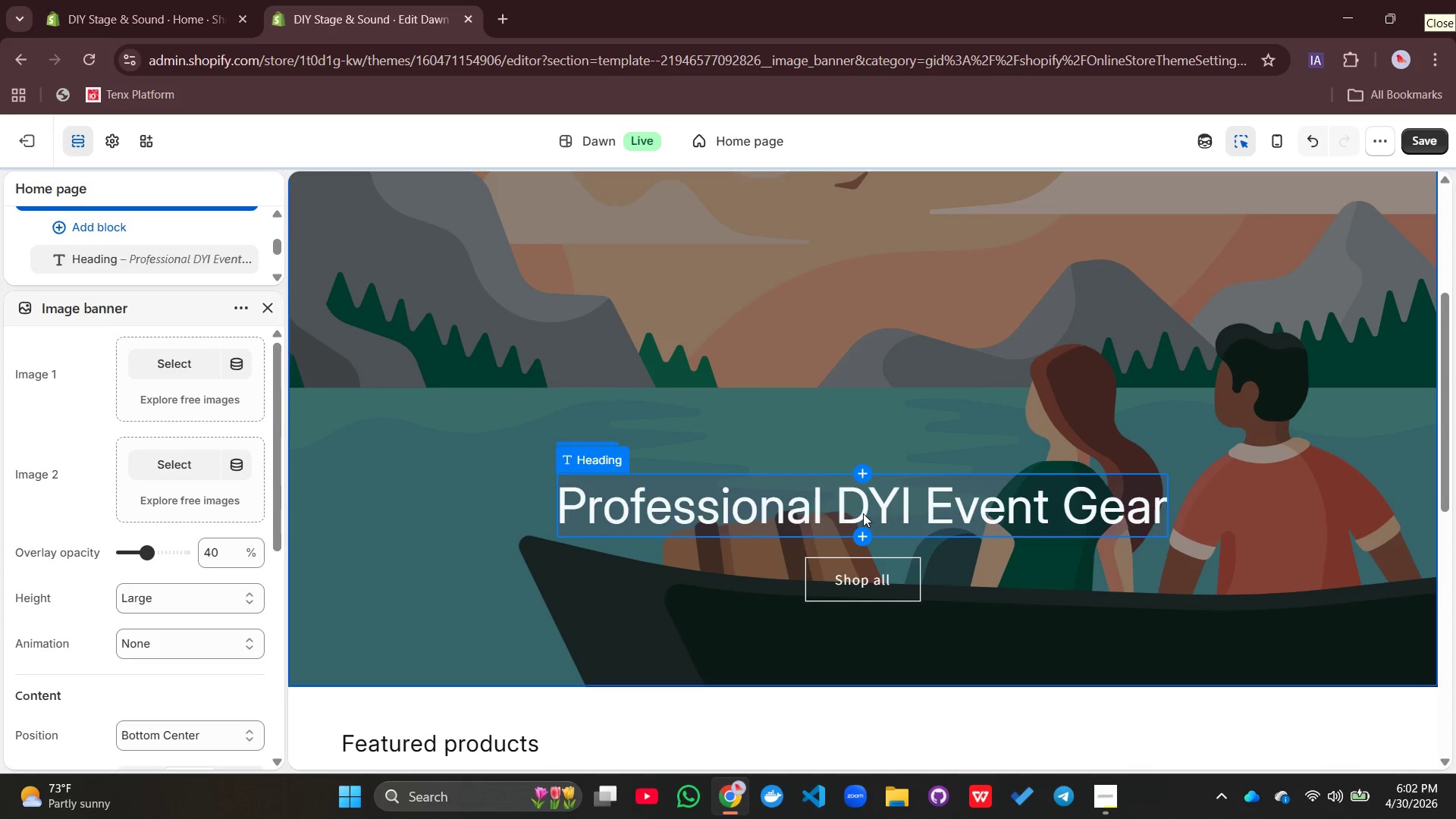 
left_click([861, 536])
 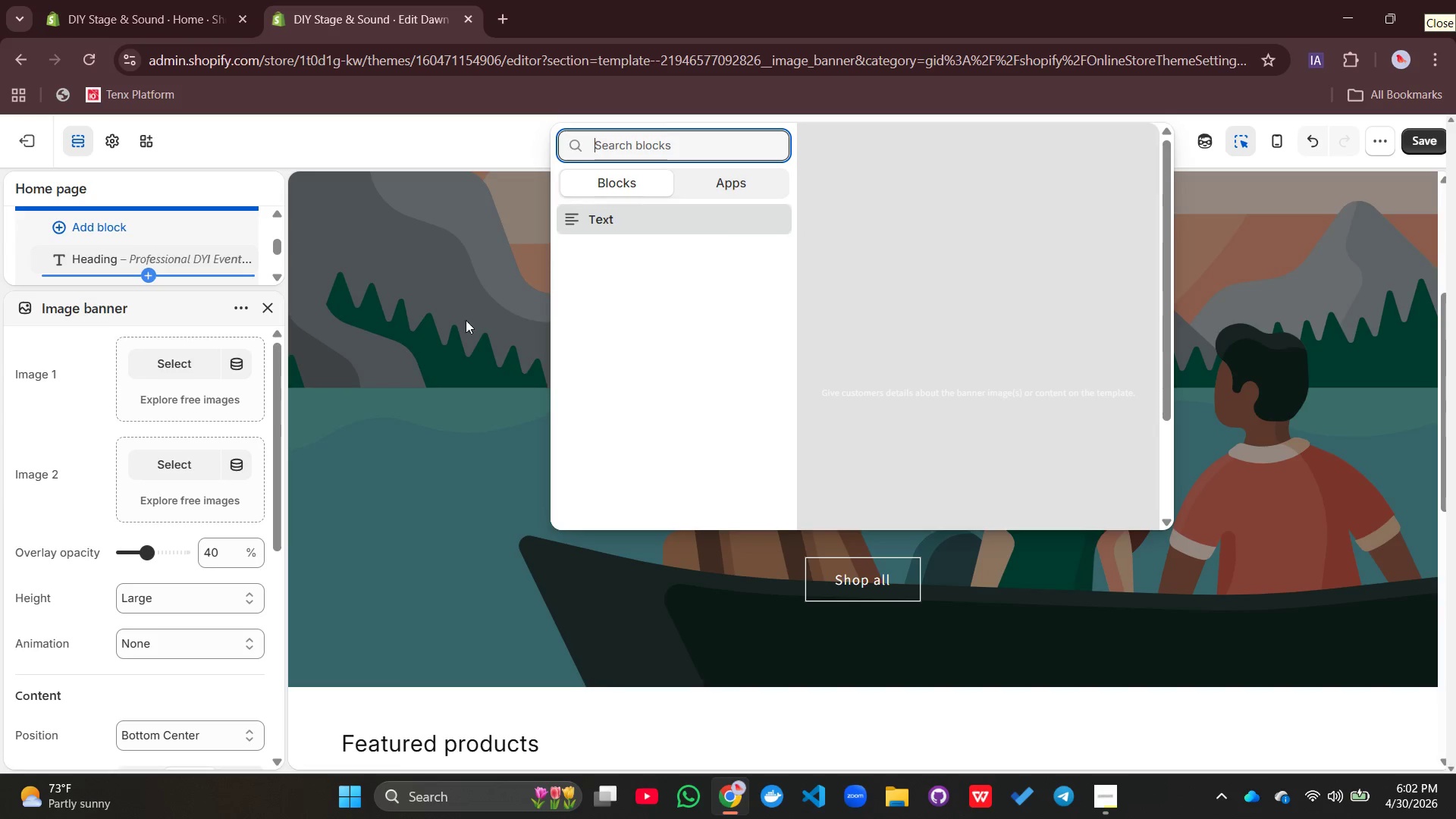 
left_click([596, 225])
 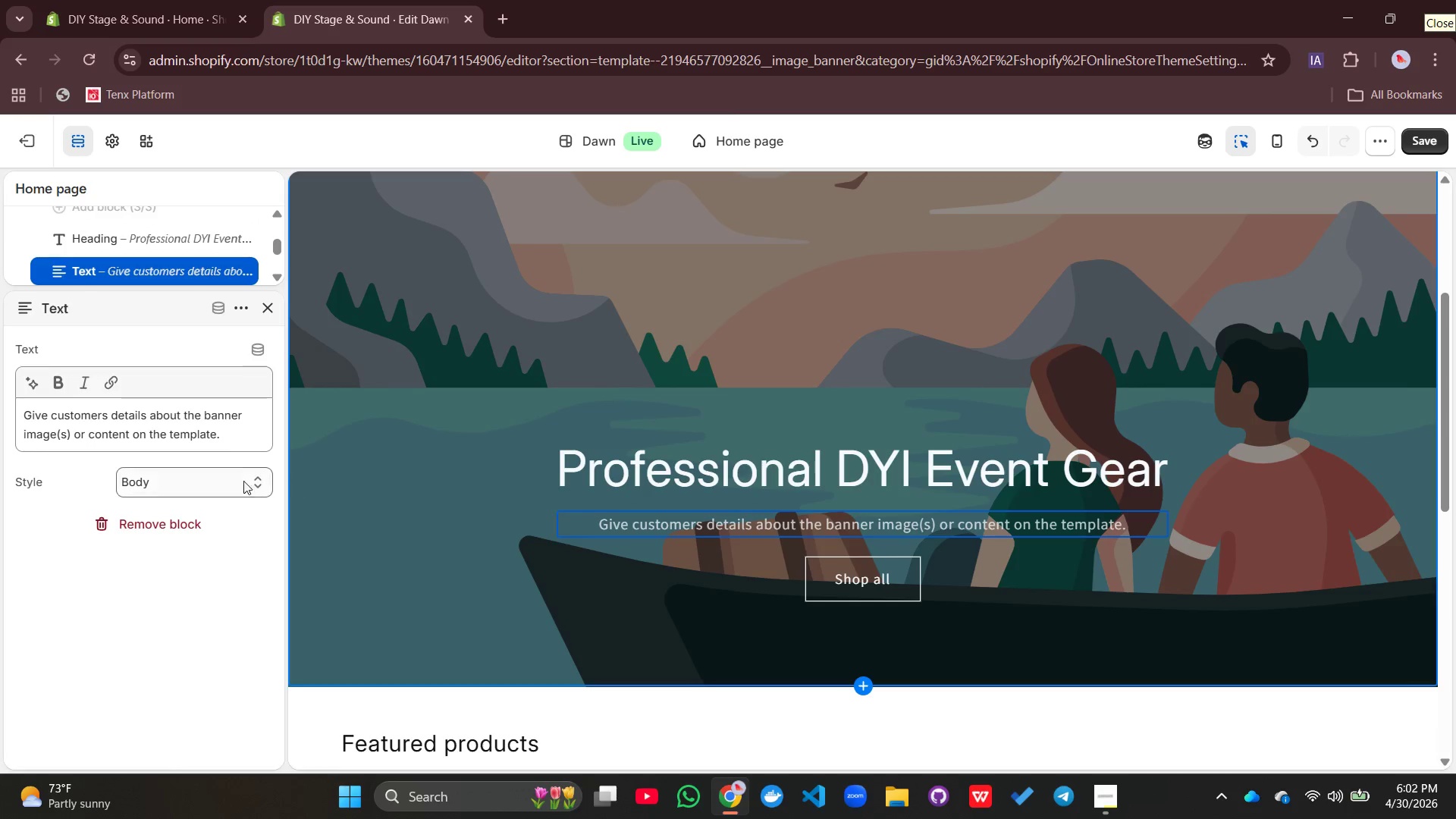 
left_click_drag(start_coordinate=[246, 435], to_coordinate=[24, 411])
 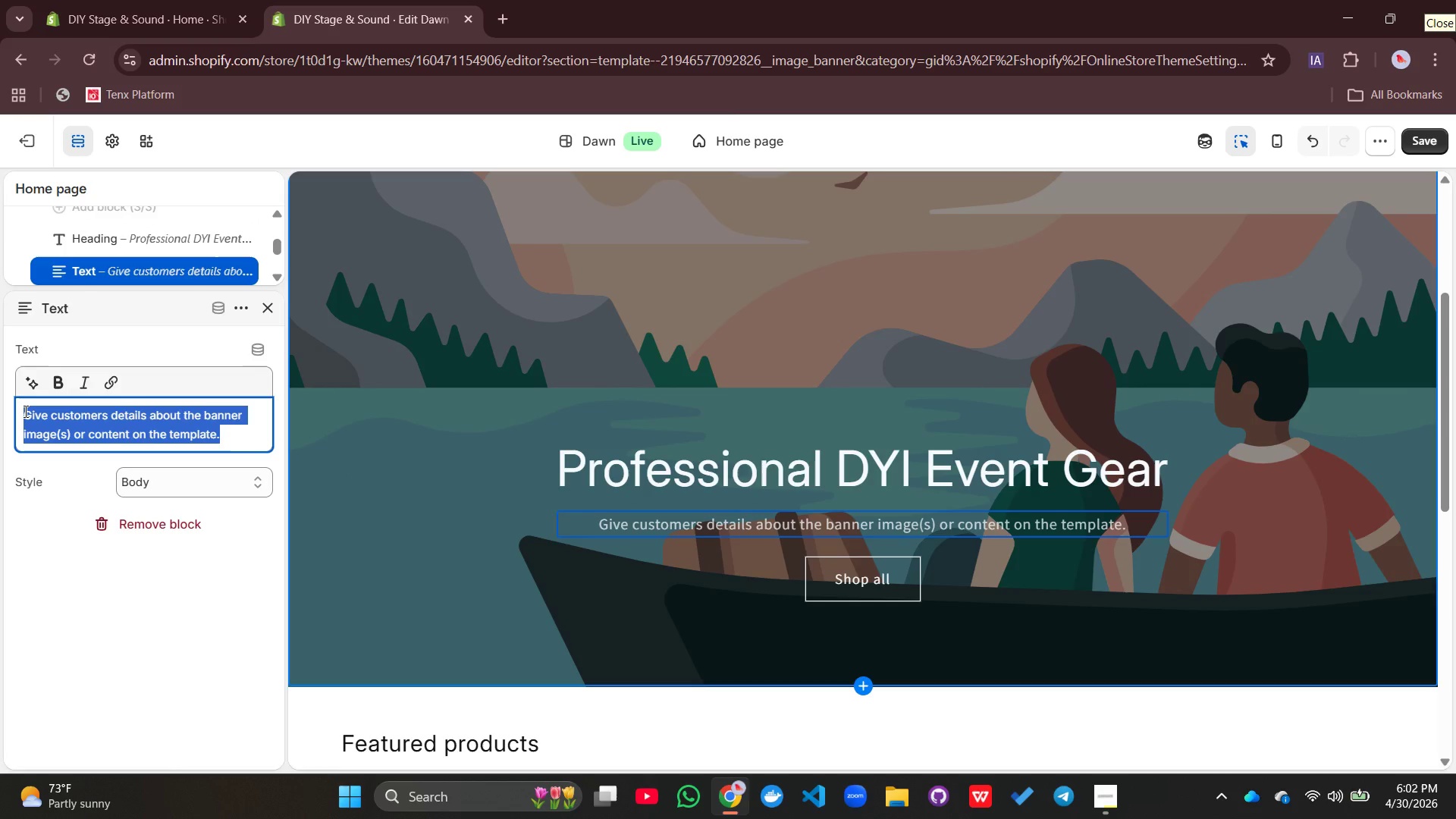 
type(High-quality audio, li)
key(Backspace)
key(Backspace)
type(Light)
 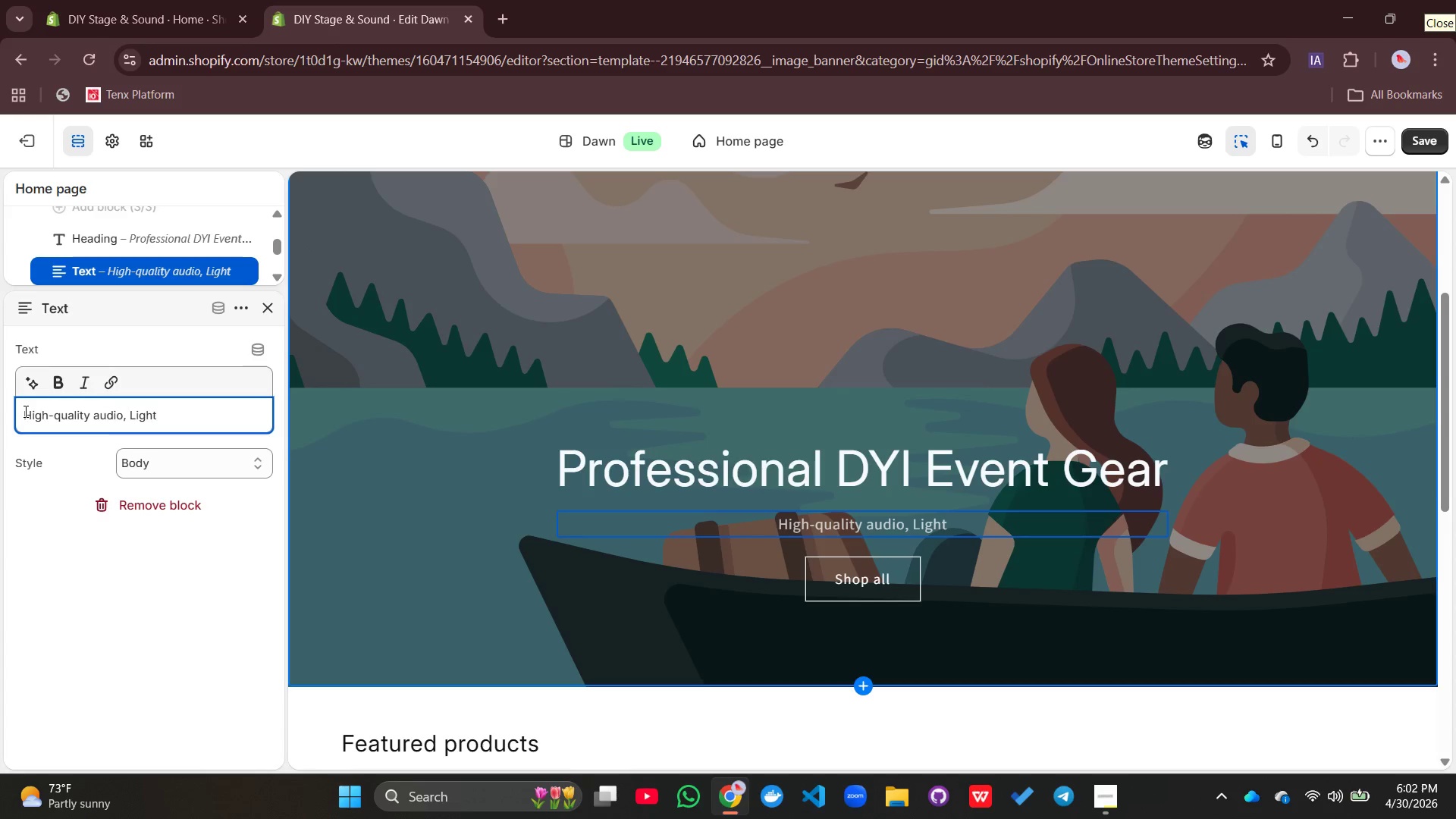 
type(ung, )
key(Backspace)
key(Backspace)
key(Backspace)
key(Backspace)
key(Backspace)
type(ing, )
 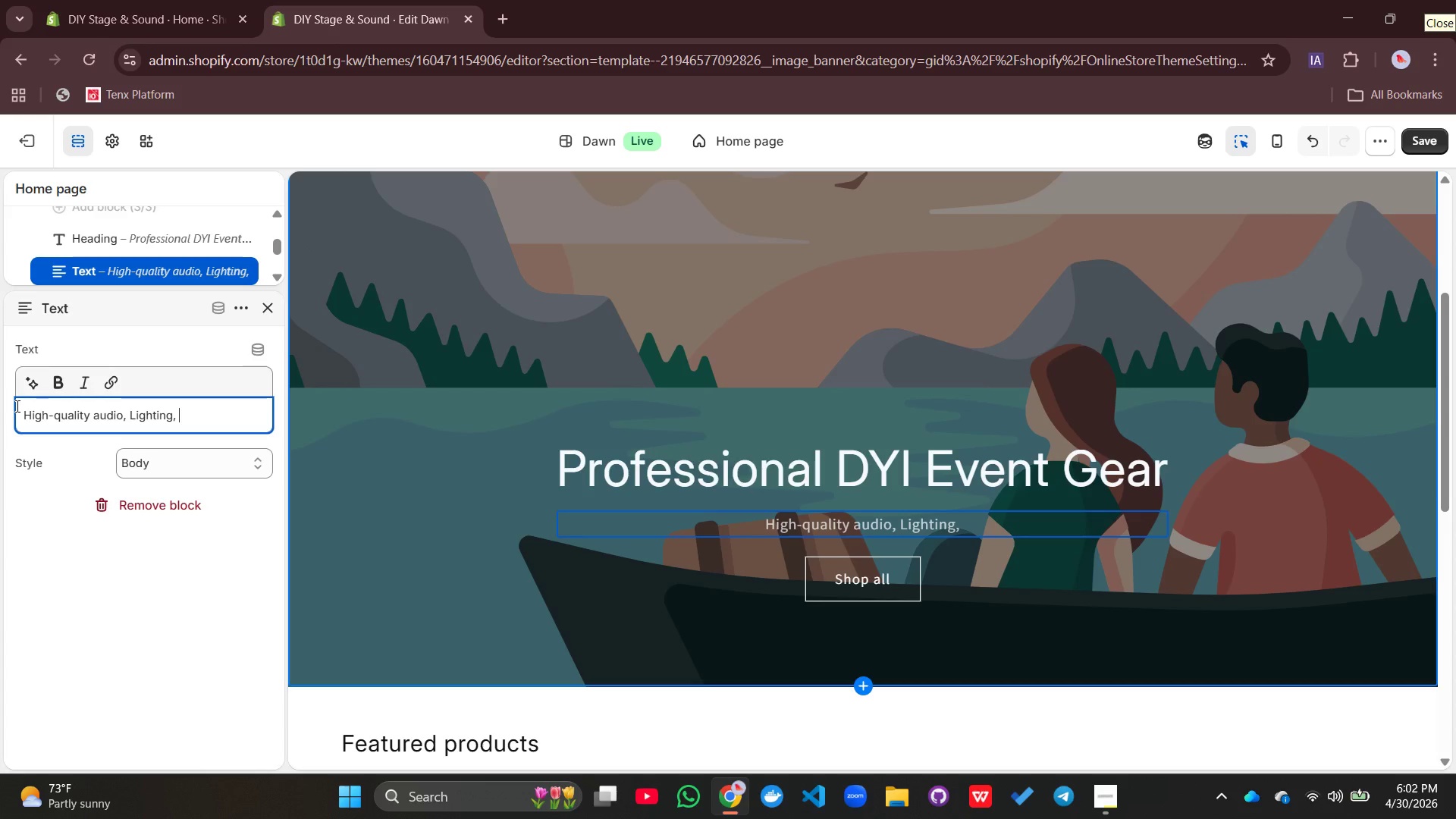 
wait(11.62)
 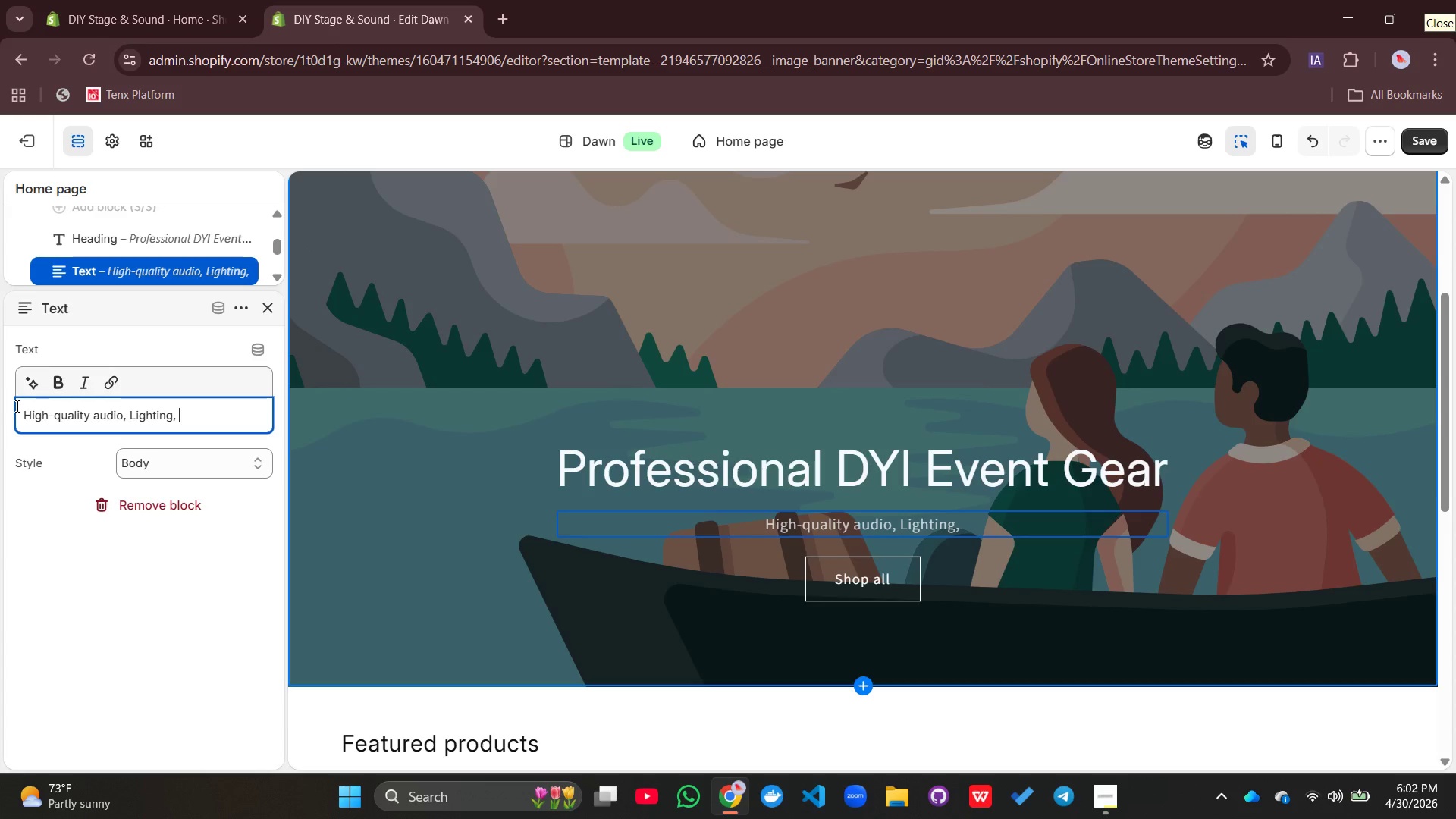 
key(Backspace)
key(Backspace)
type( & Effects for weddings, karaoke, ni)
key(Backspace)
type(ights, and kids partieds)
key(Backspace)
key(Backspace)
type(s)
 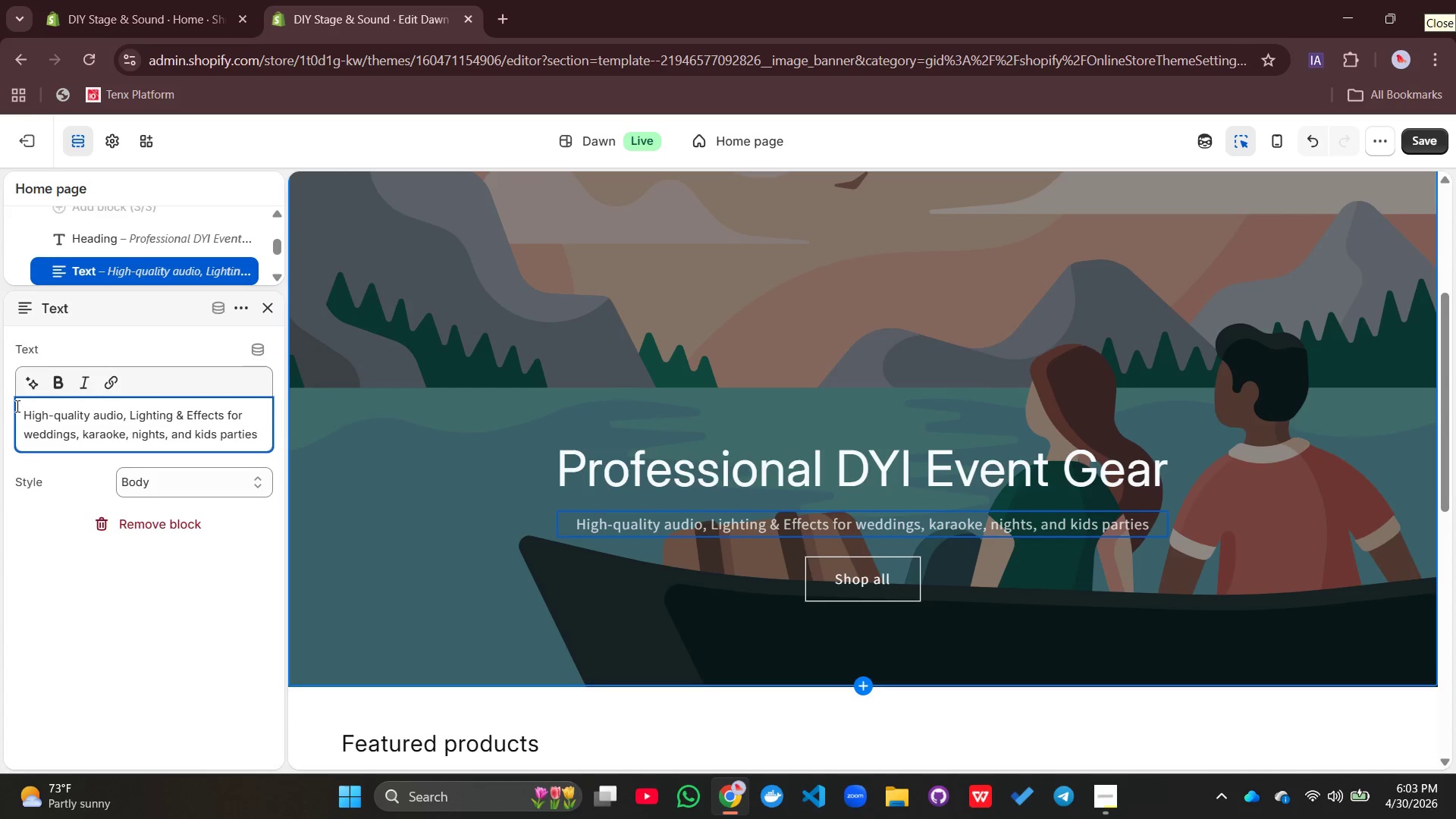 
left_click([525, 436])
 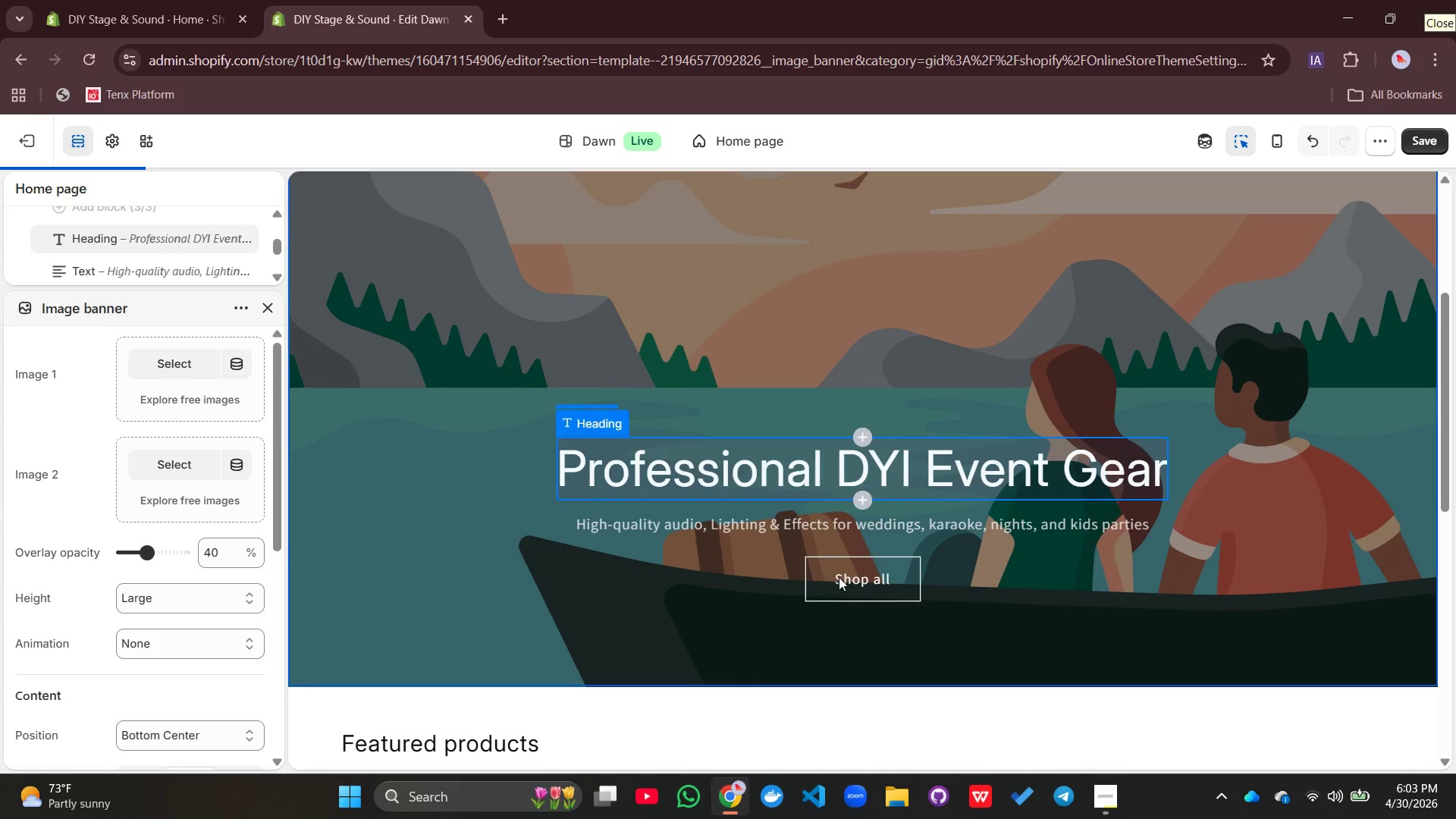 
left_click([849, 578])
 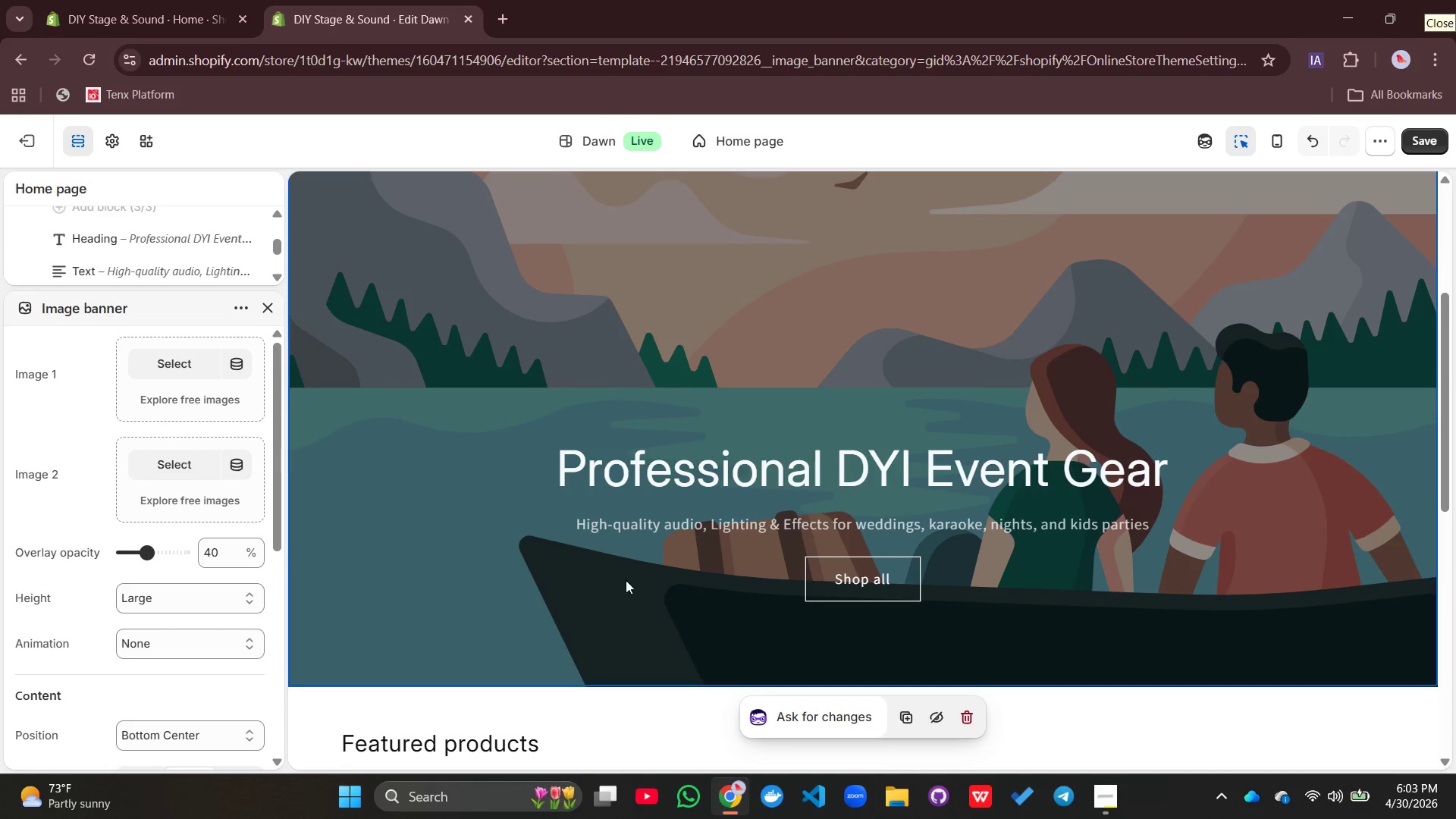 
wait(5.48)
 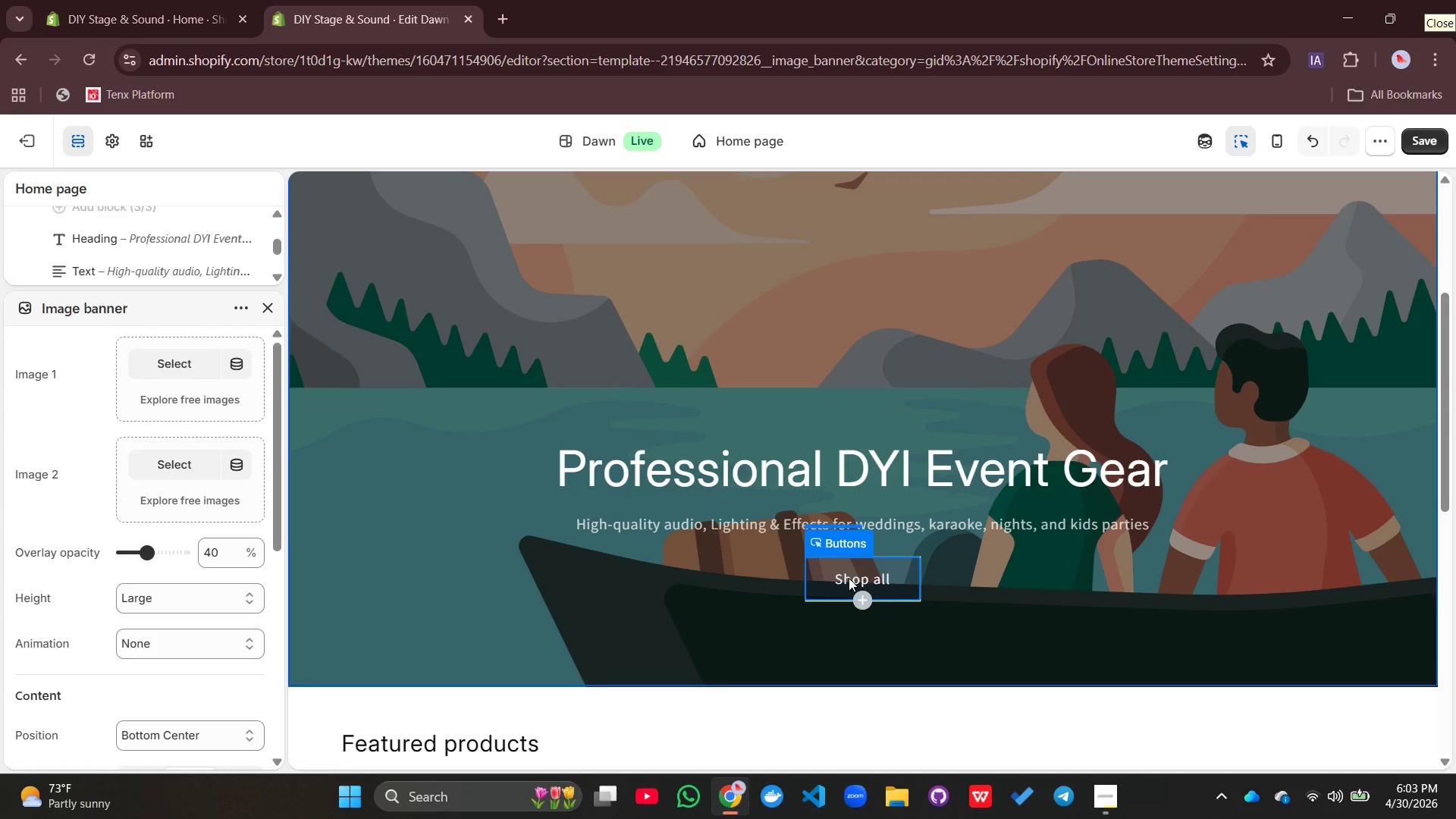 
left_click([835, 575])
 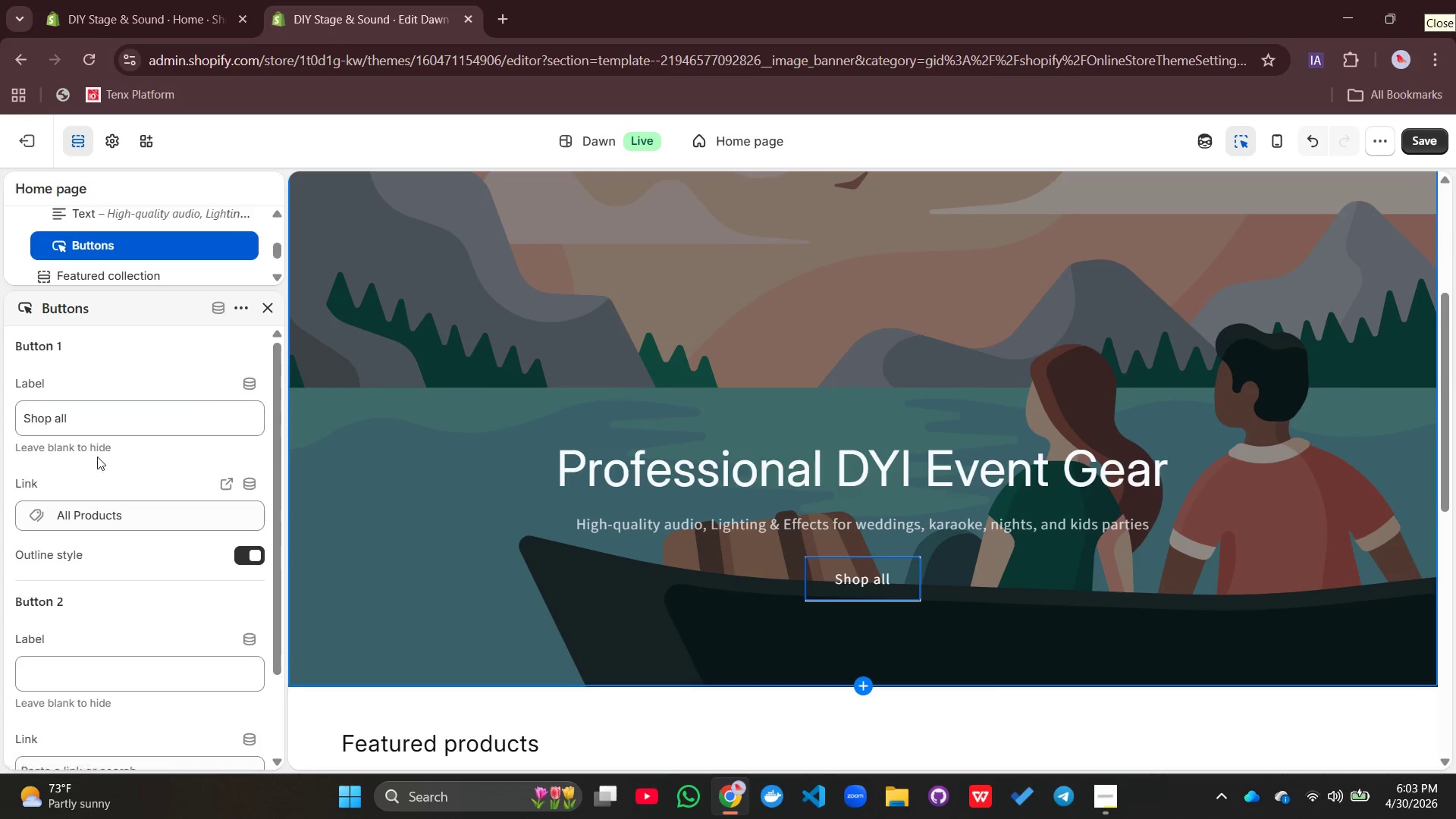 
left_click_drag(start_coordinate=[83, 417], to_coordinate=[12, 419])
 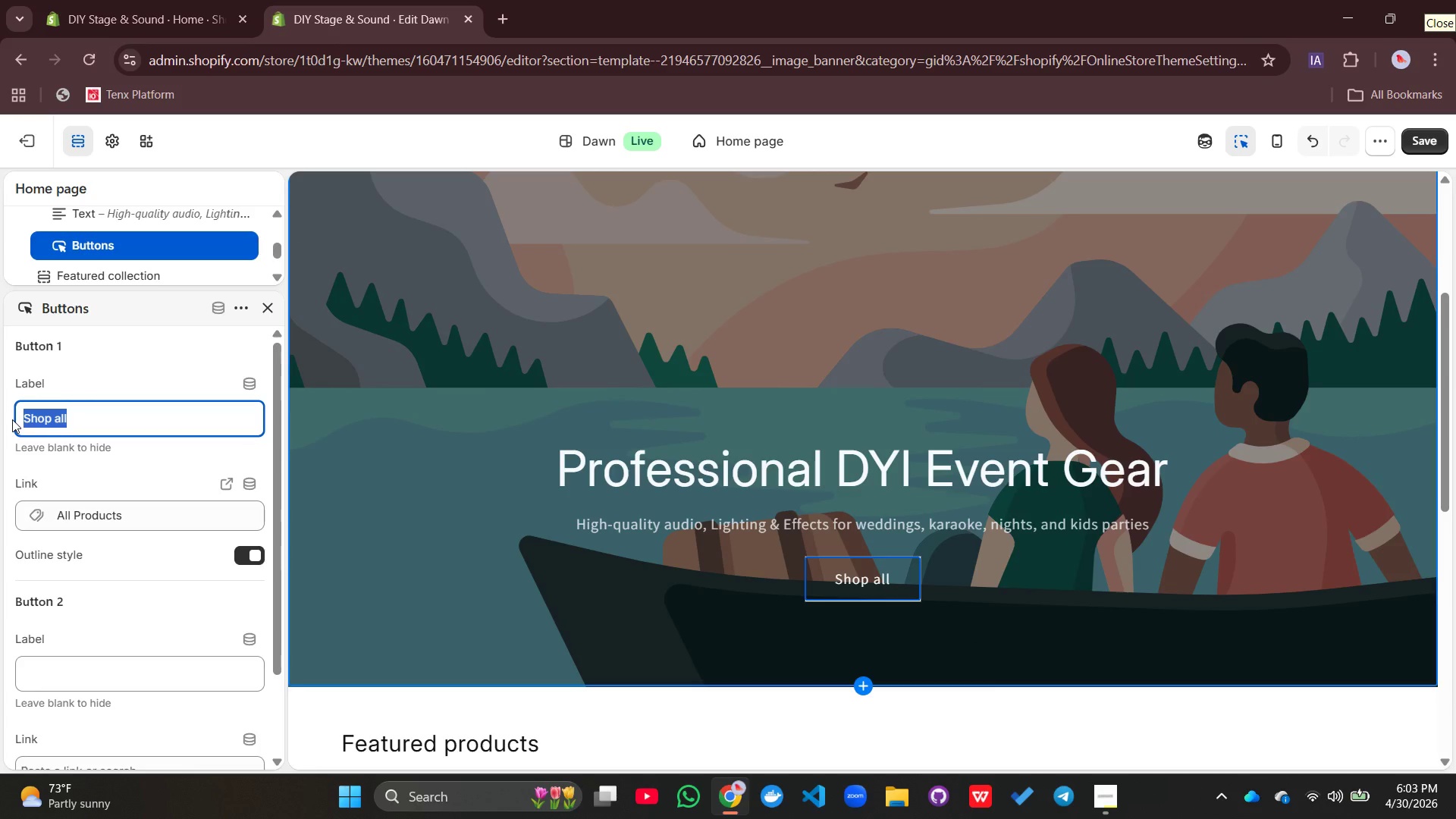 
type(Sh)
key(Backspace)
type(hop All Products)
 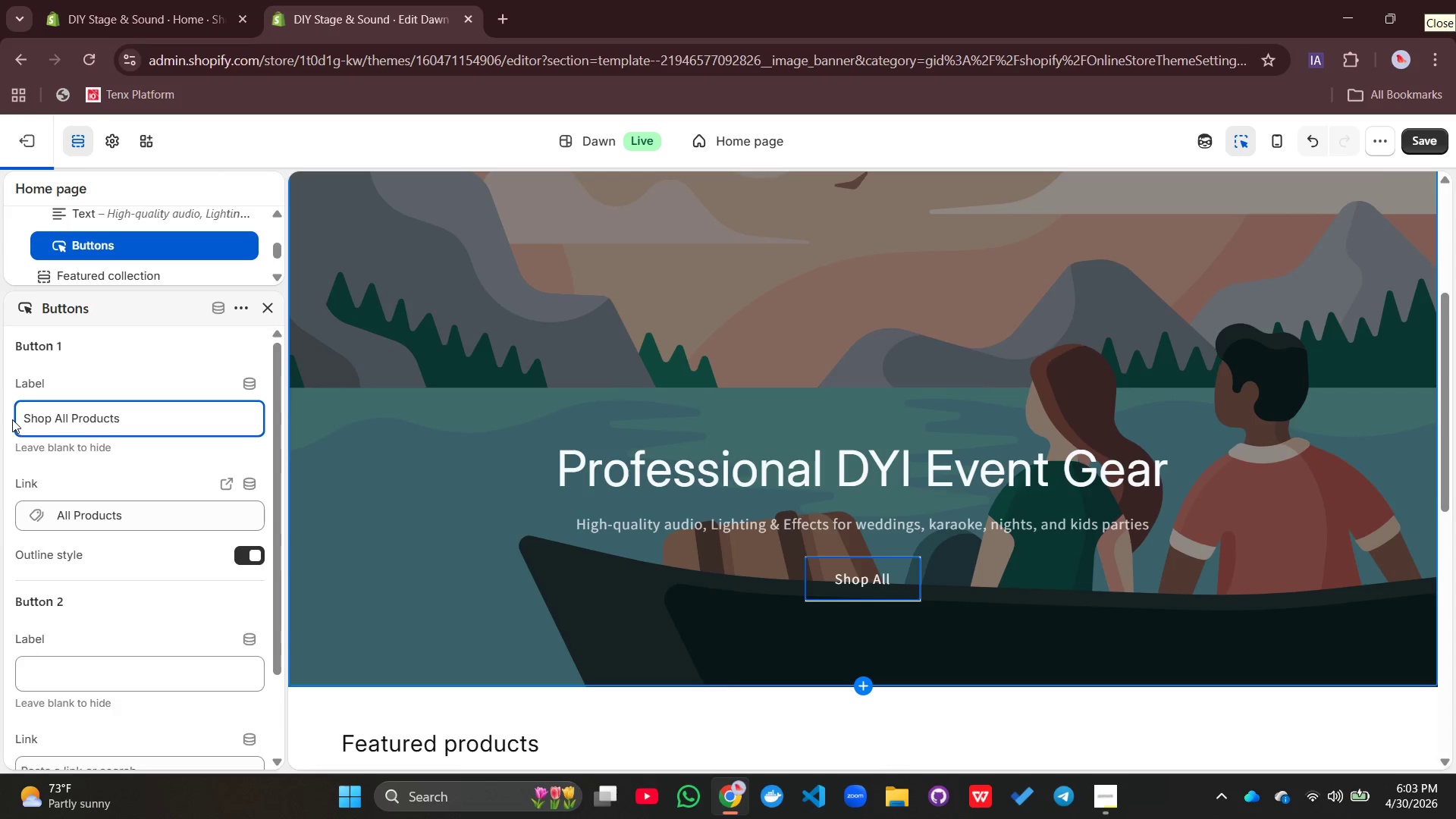 
key(Enter)
 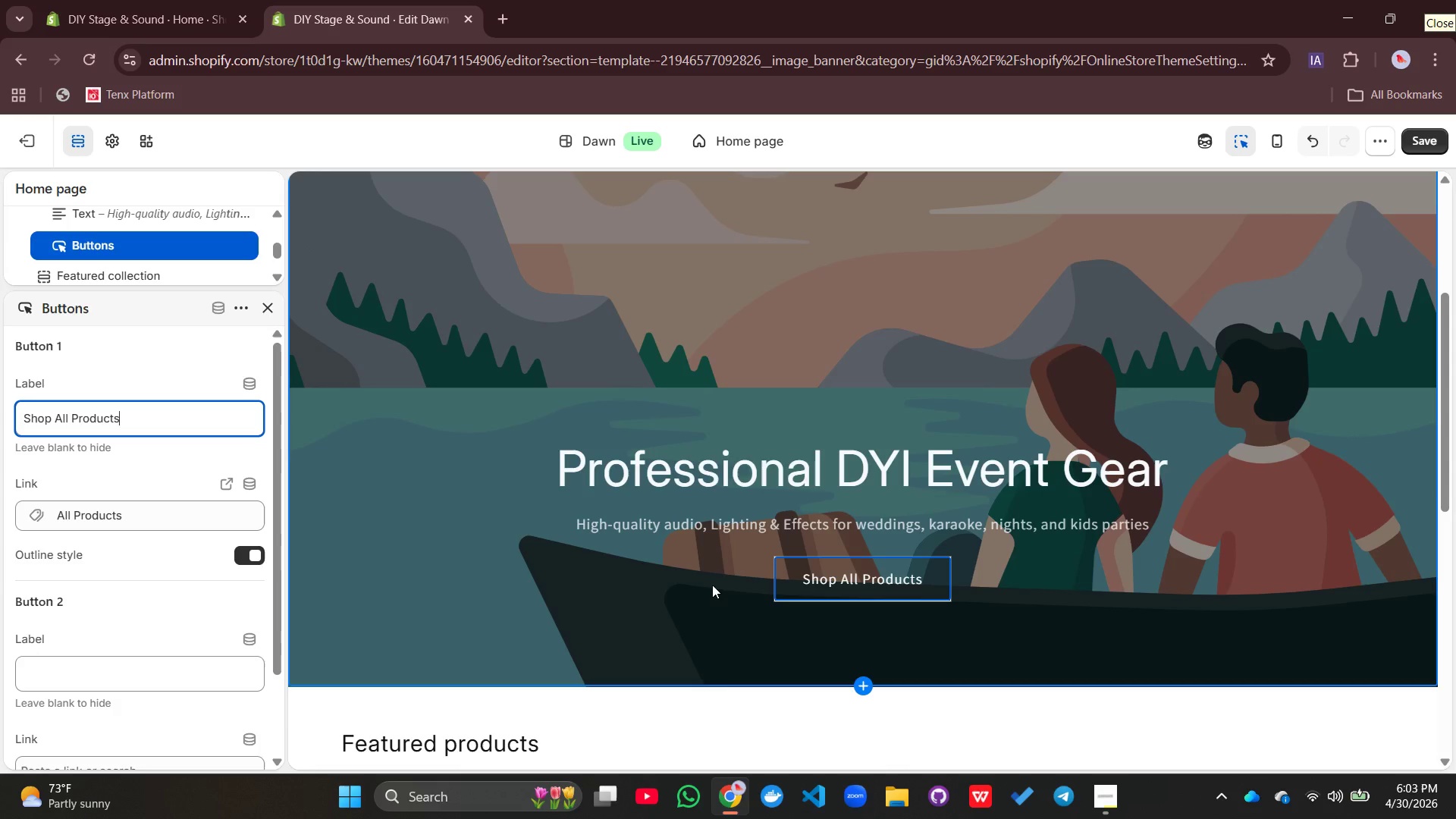 
scroll: coordinate [712, 585], scroll_direction: down, amount: 2.0
 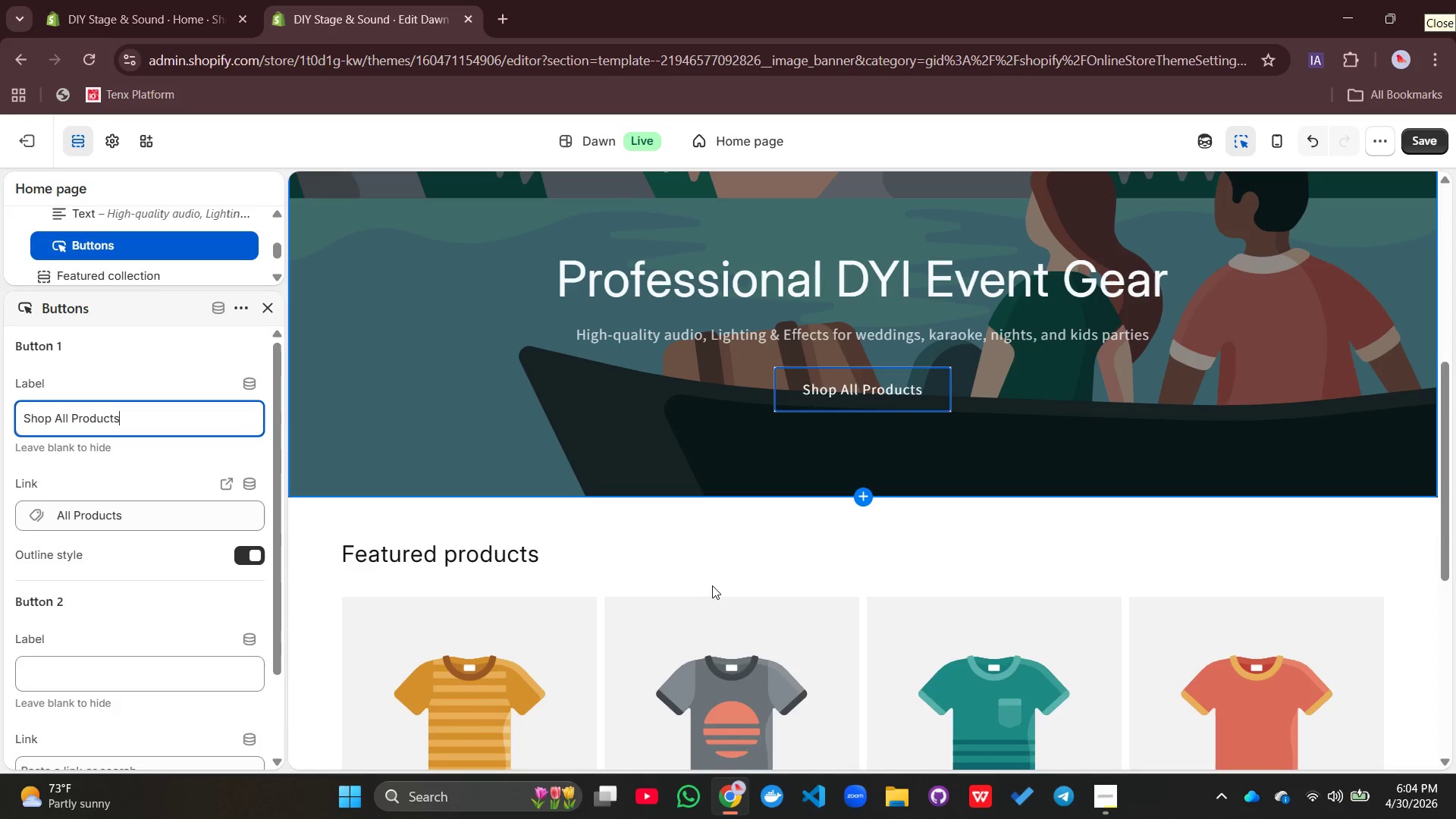 
wait(24.71)
 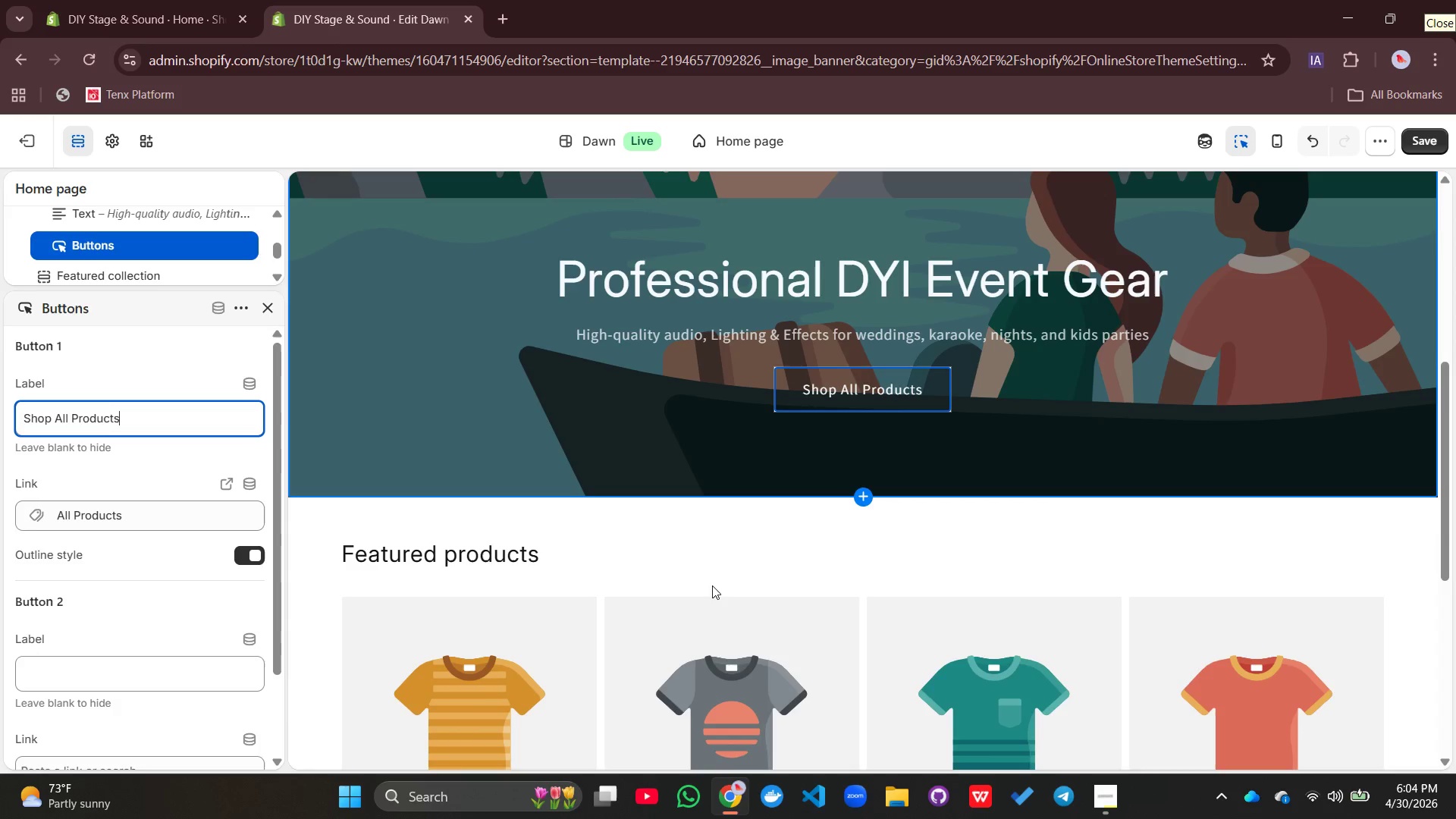 
left_click([1431, 142])
 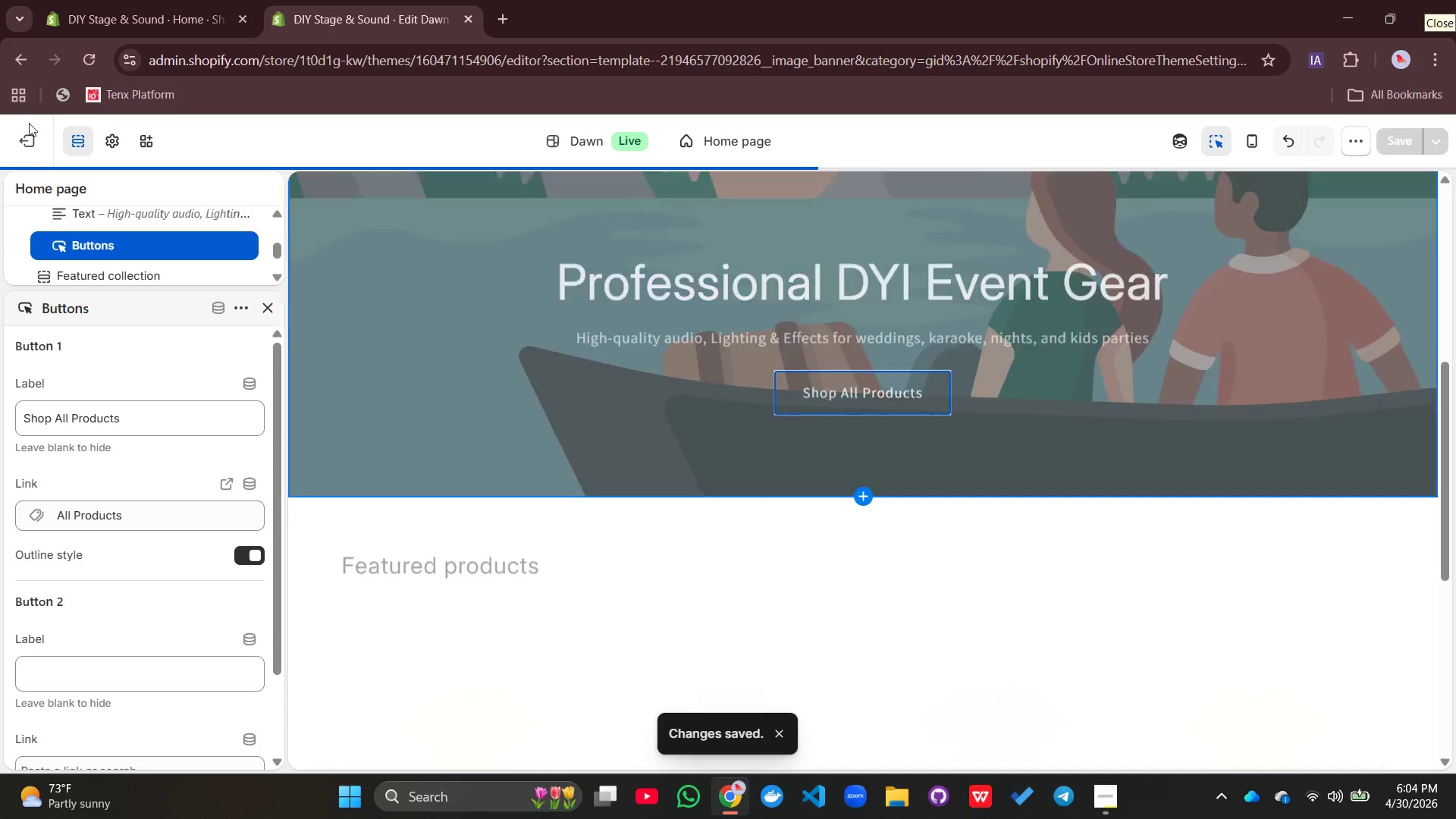 
scroll: coordinate [681, 462], scroll_direction: down, amount: 4.0
 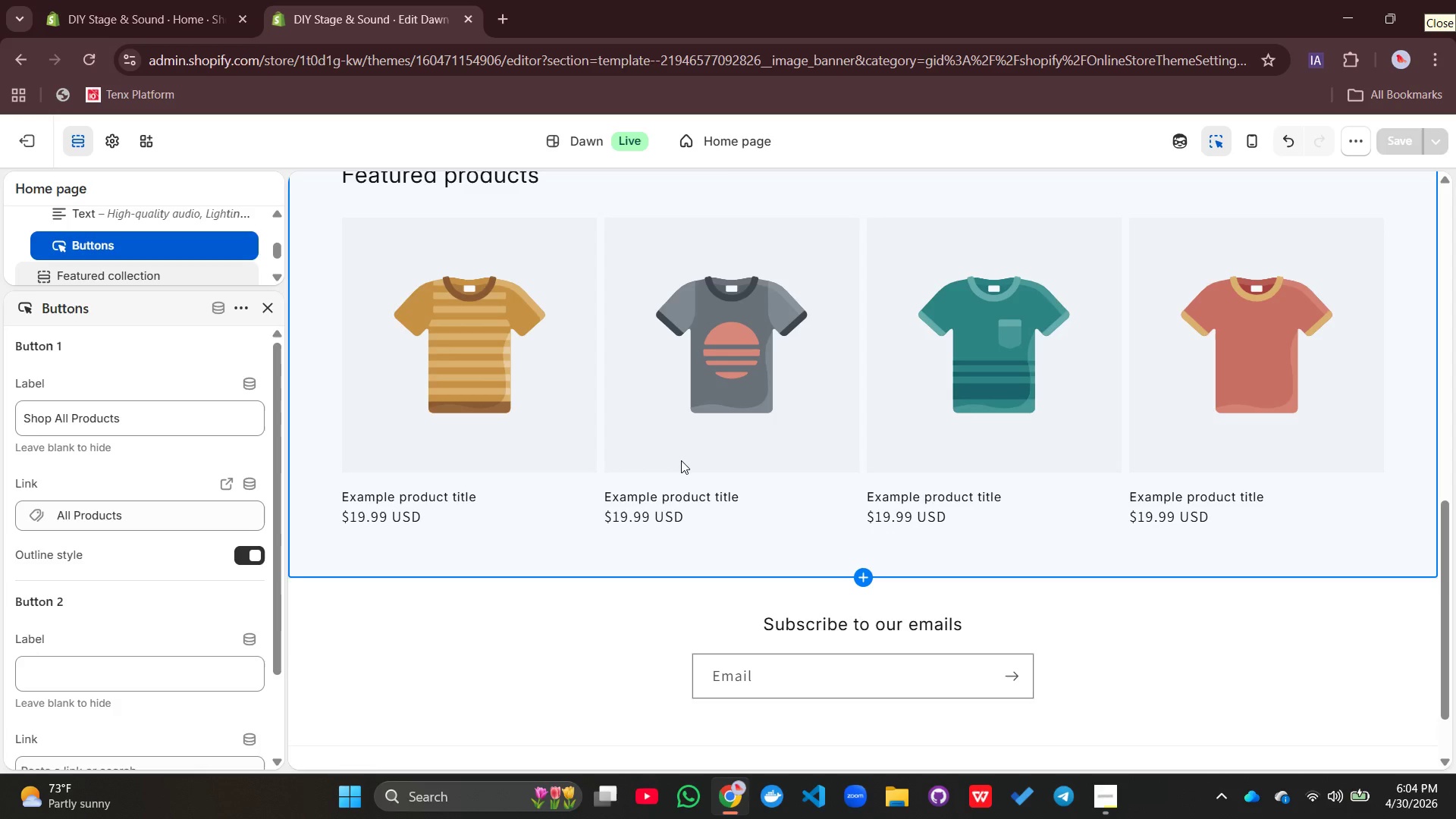 
wait(11.81)
 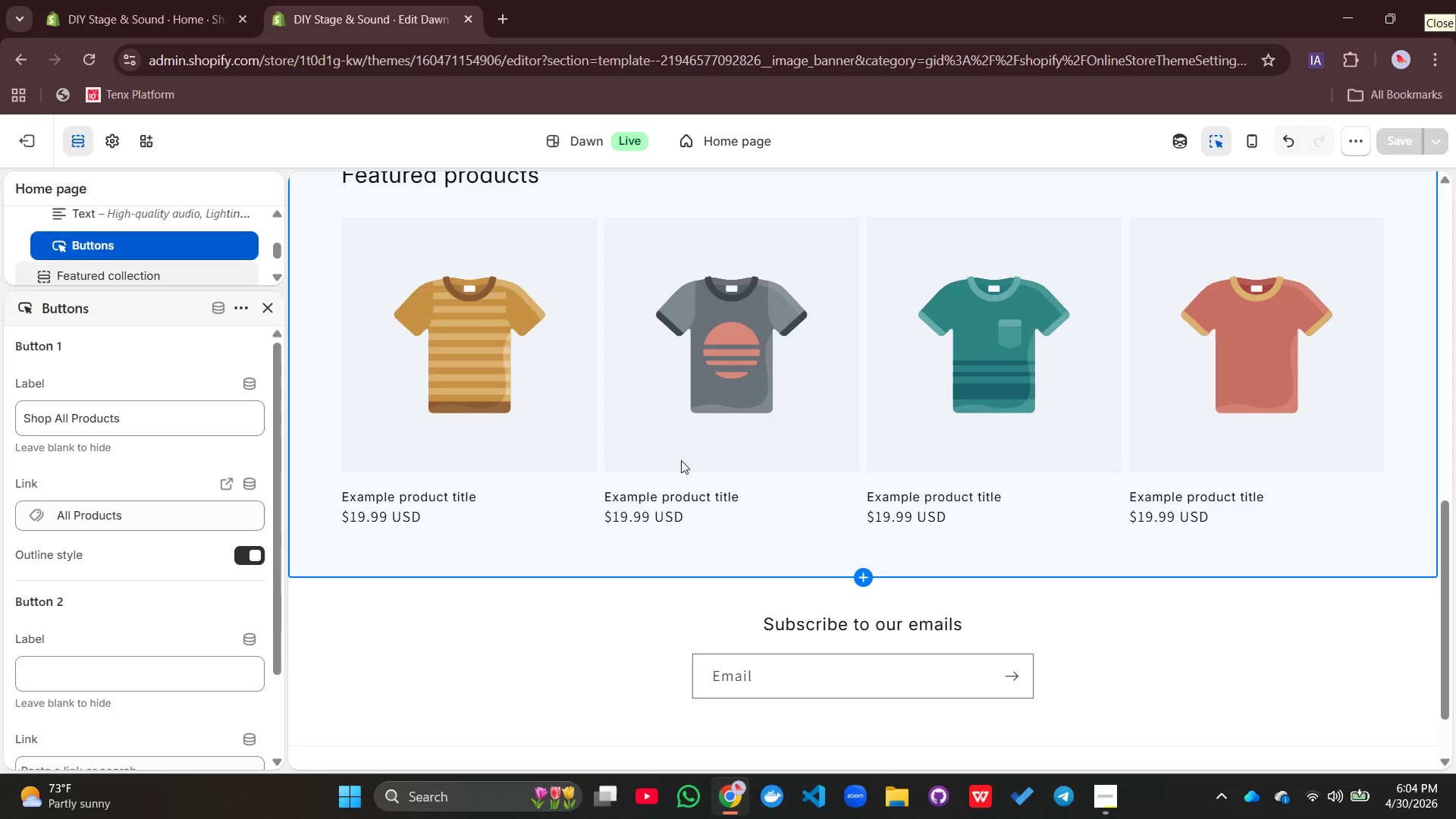 
mouse_move([28, 137])
 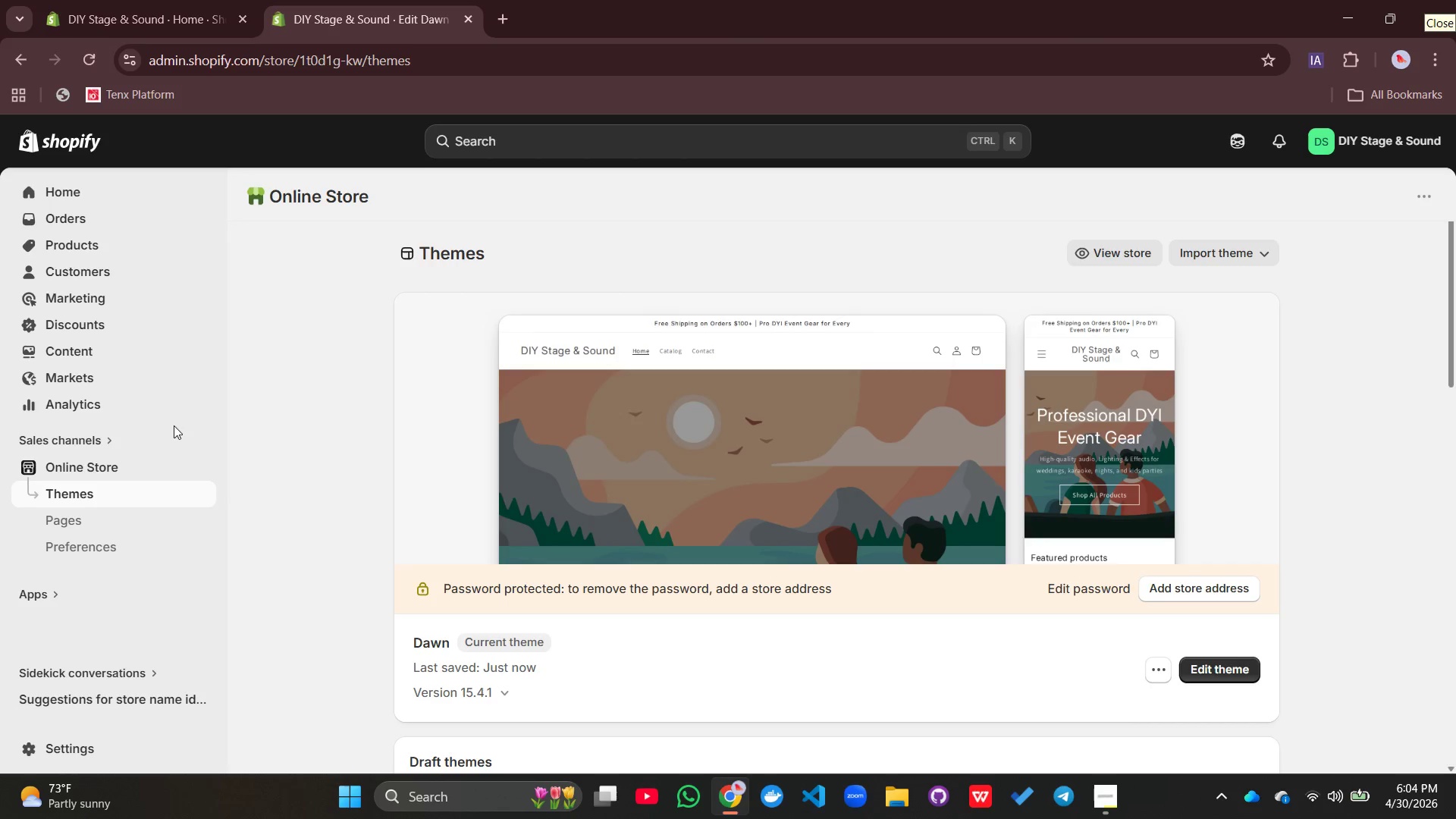 
wait(7.84)
 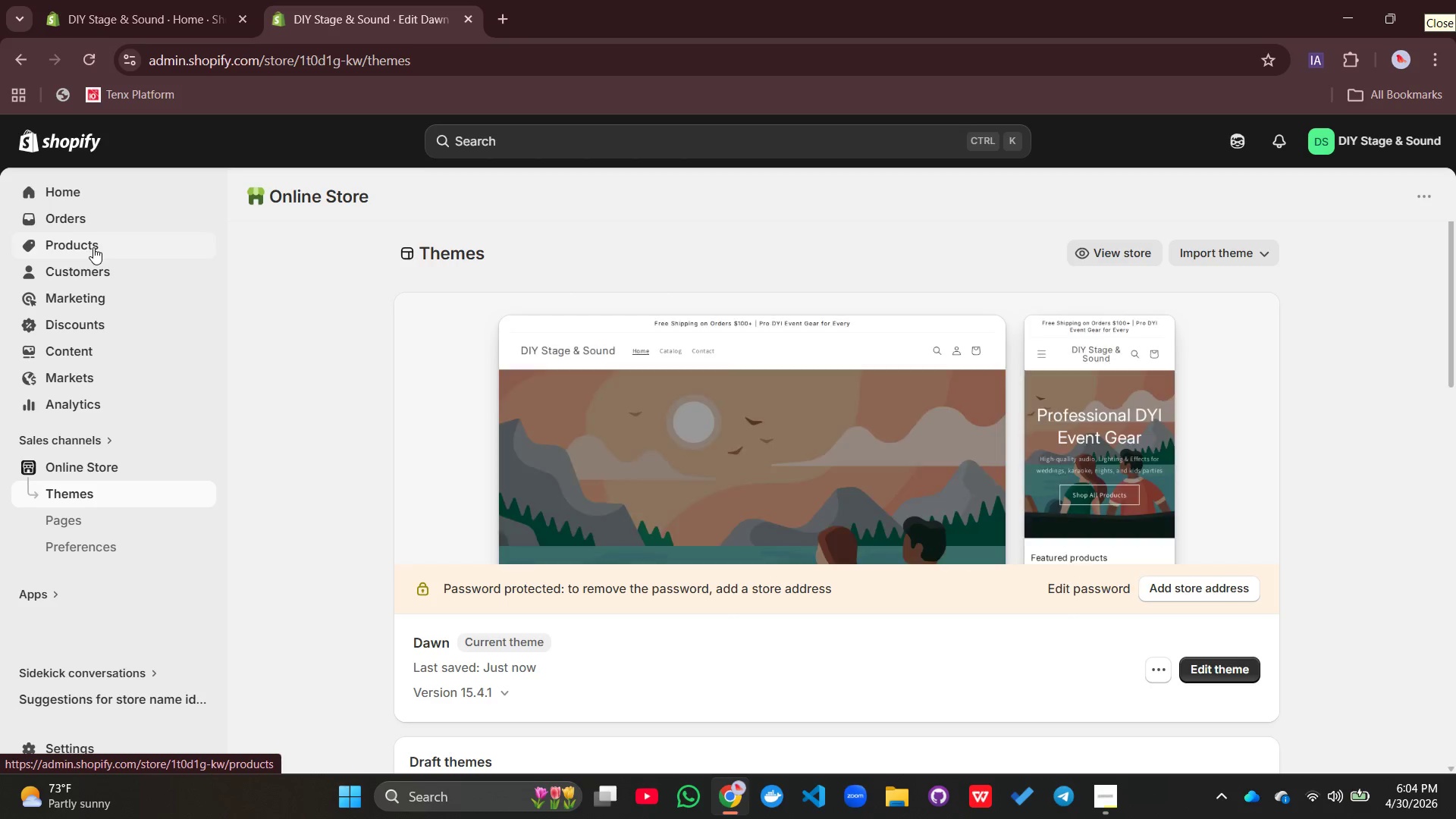 
left_click([80, 254])
 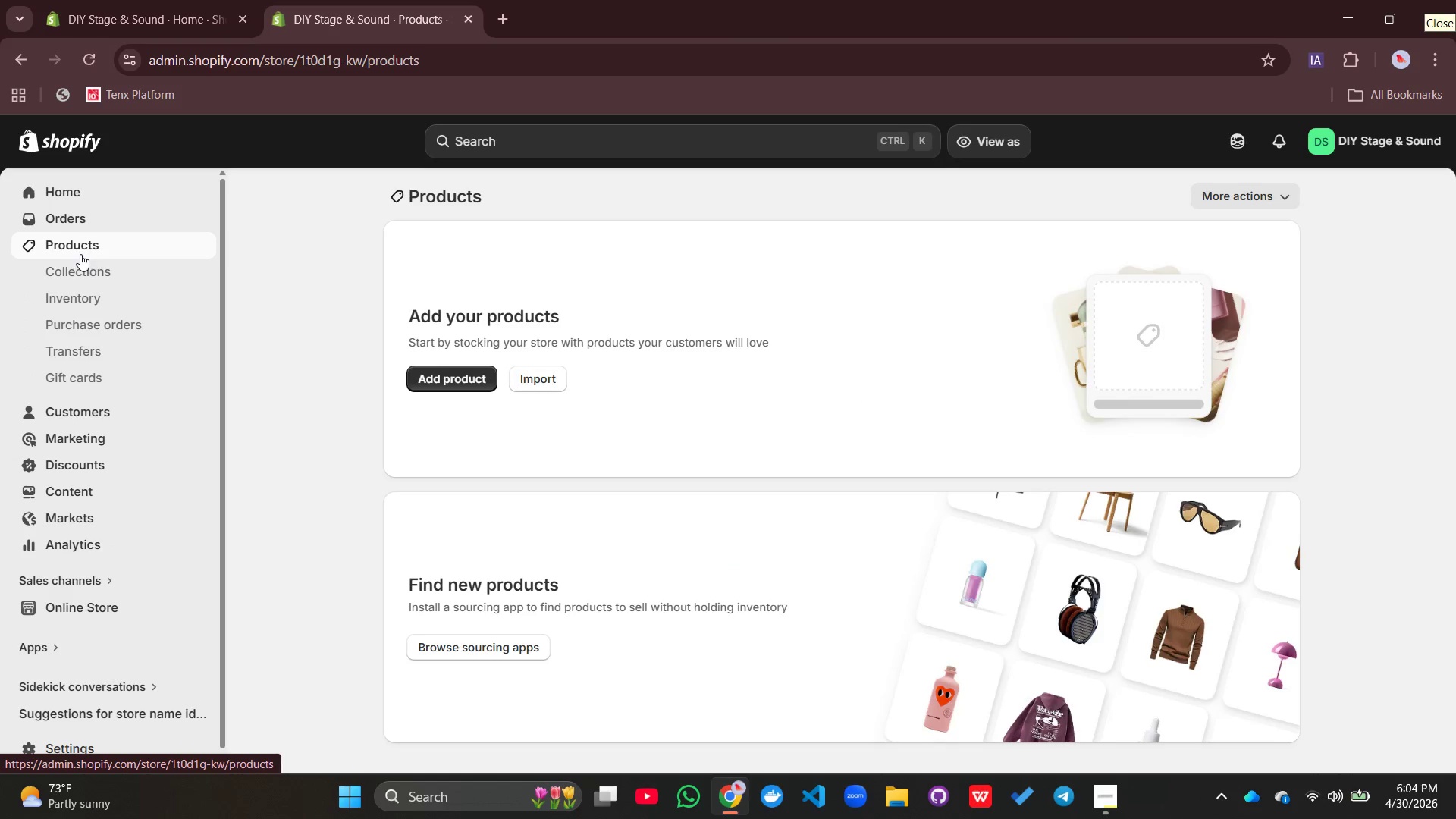 
wait(5.28)
 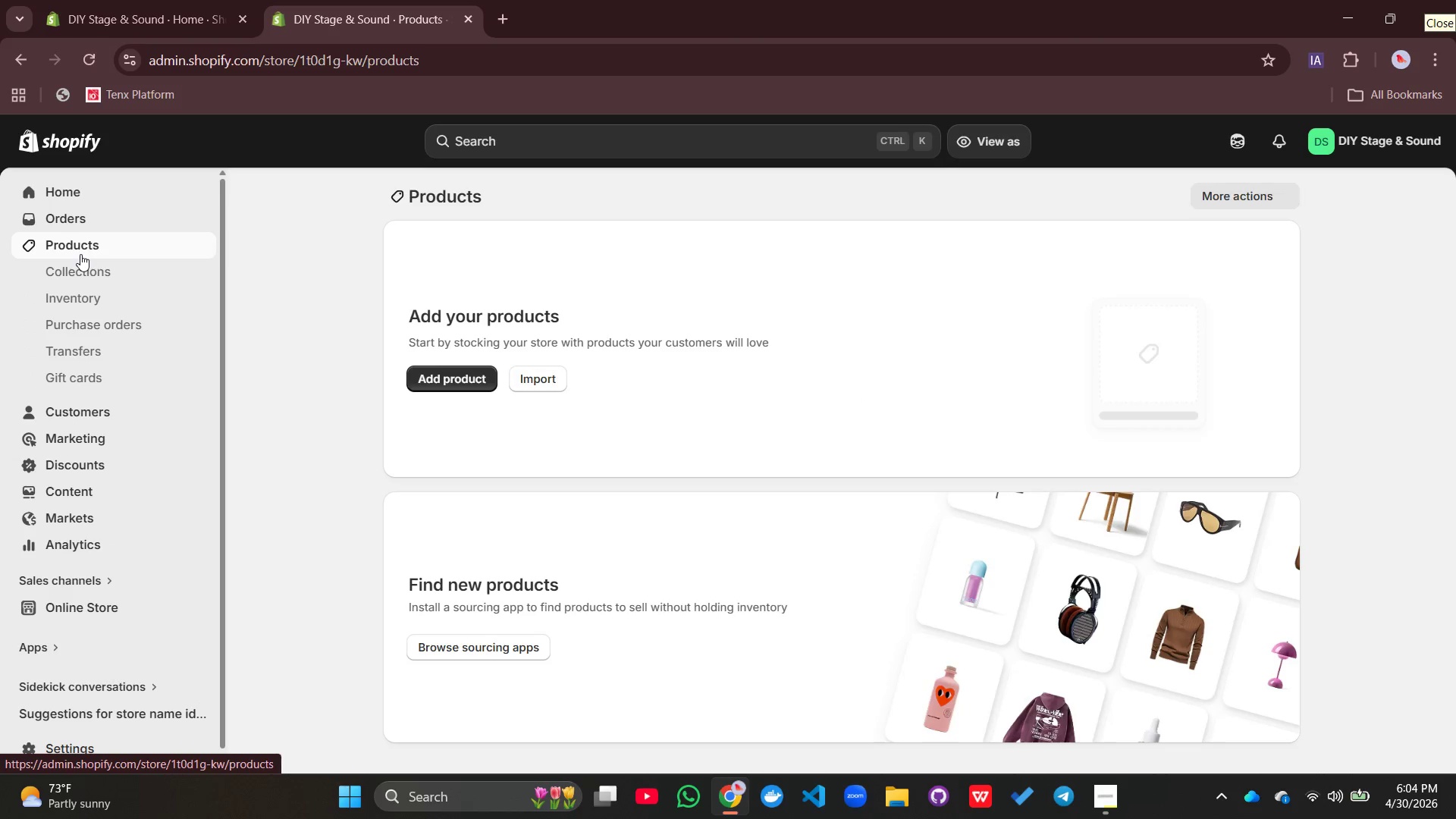 
left_click([539, 375])
 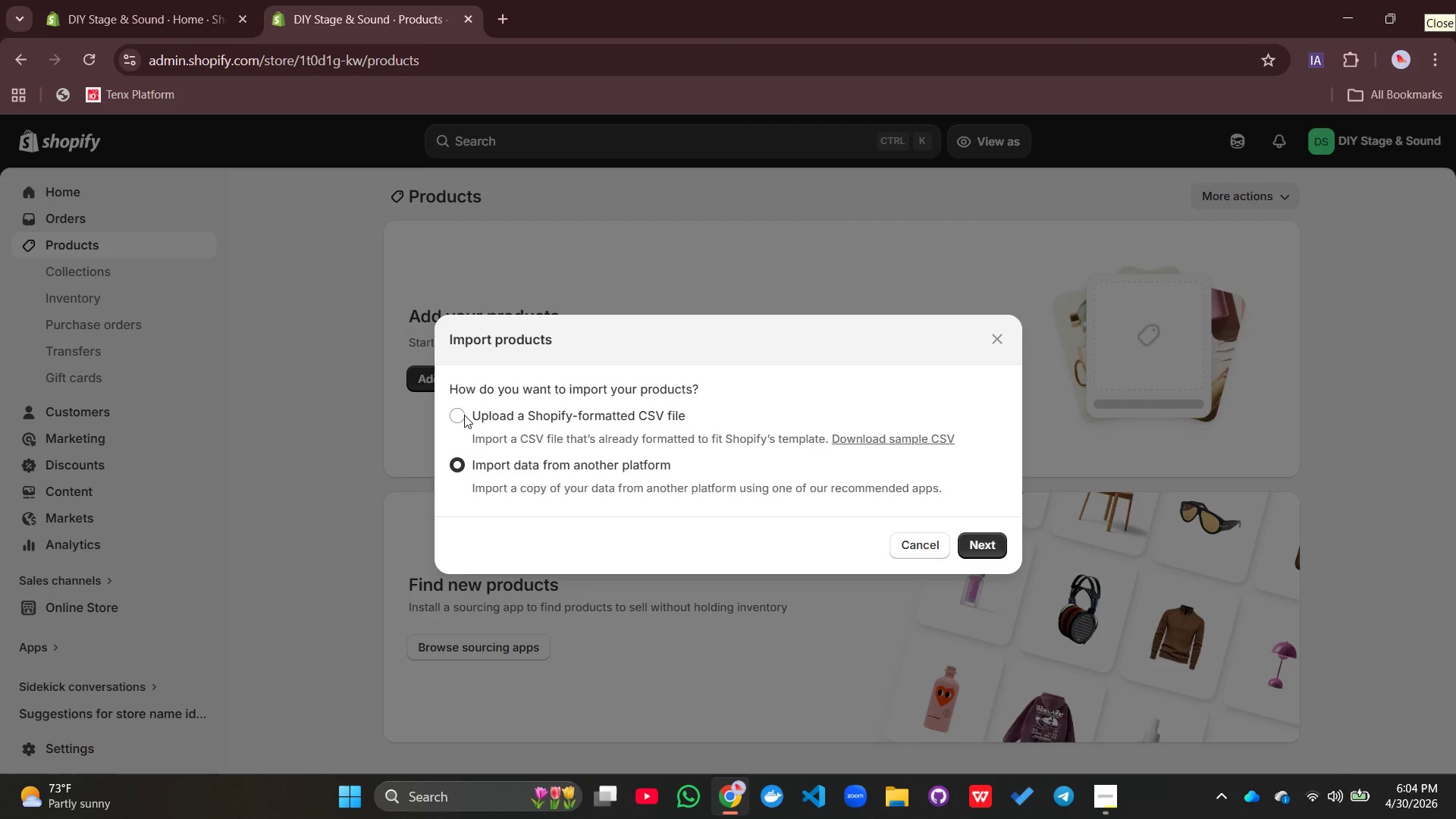 
left_click([464, 414])
 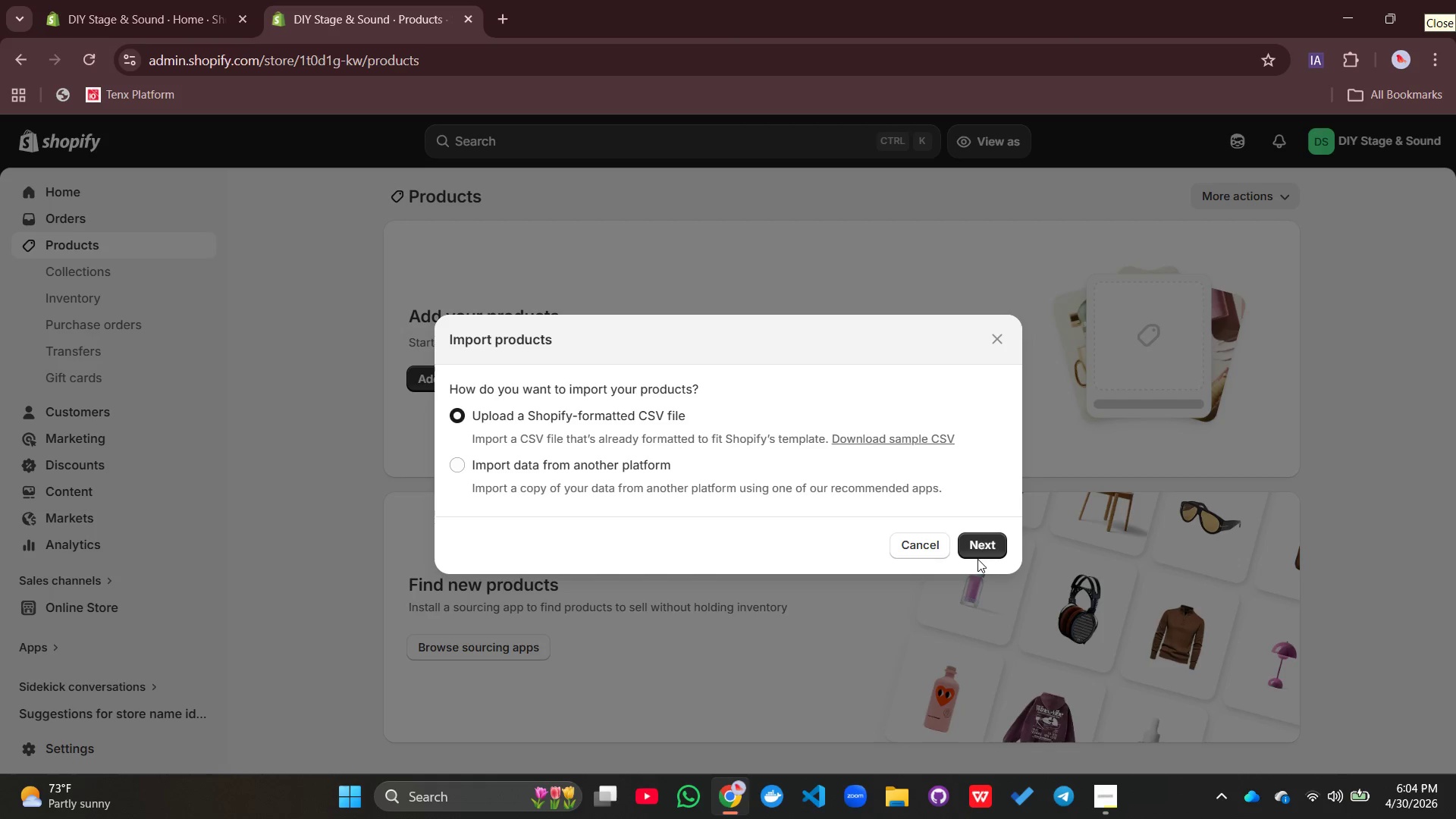 
left_click([978, 549])
 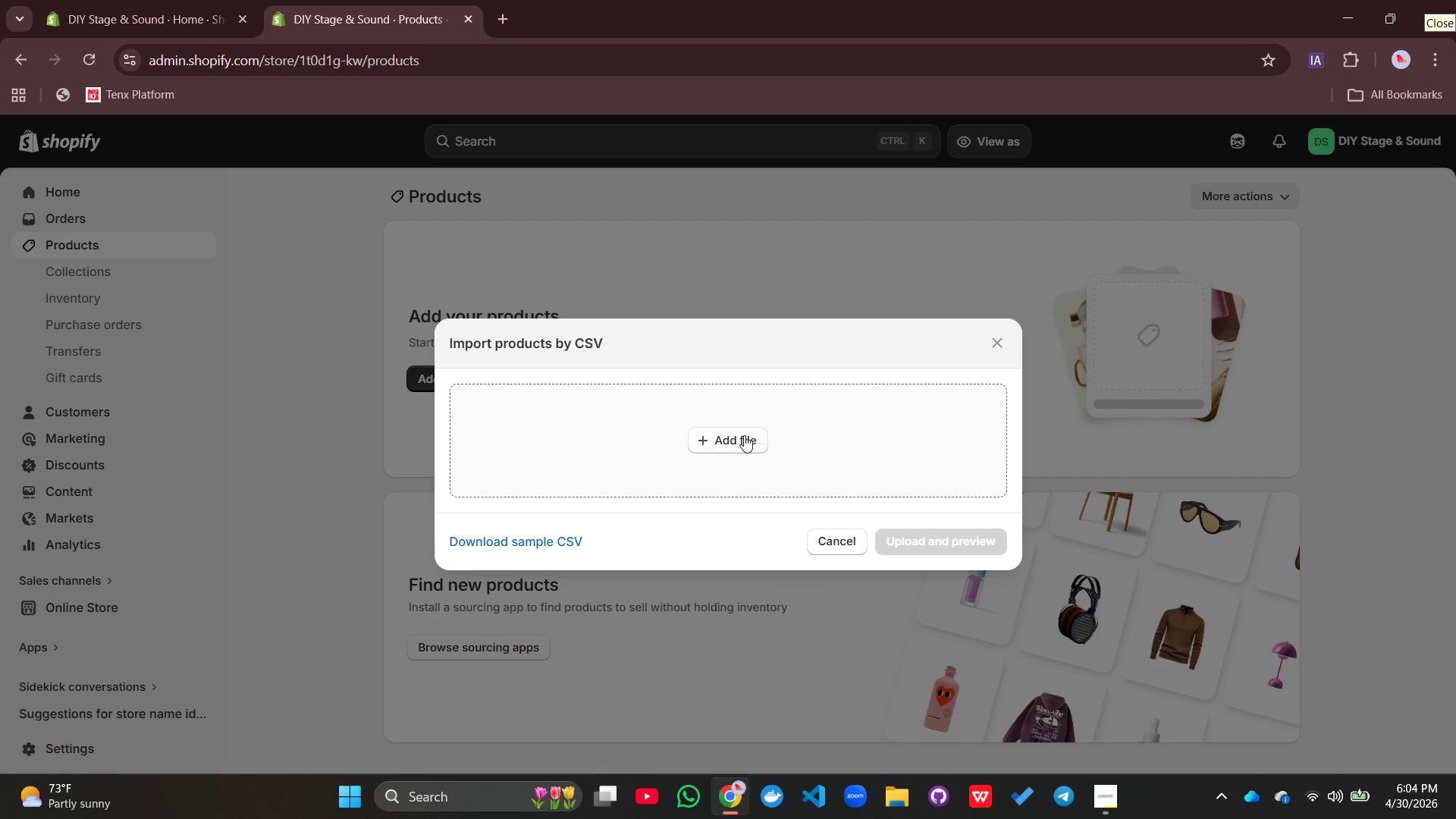 
left_click([725, 446])
 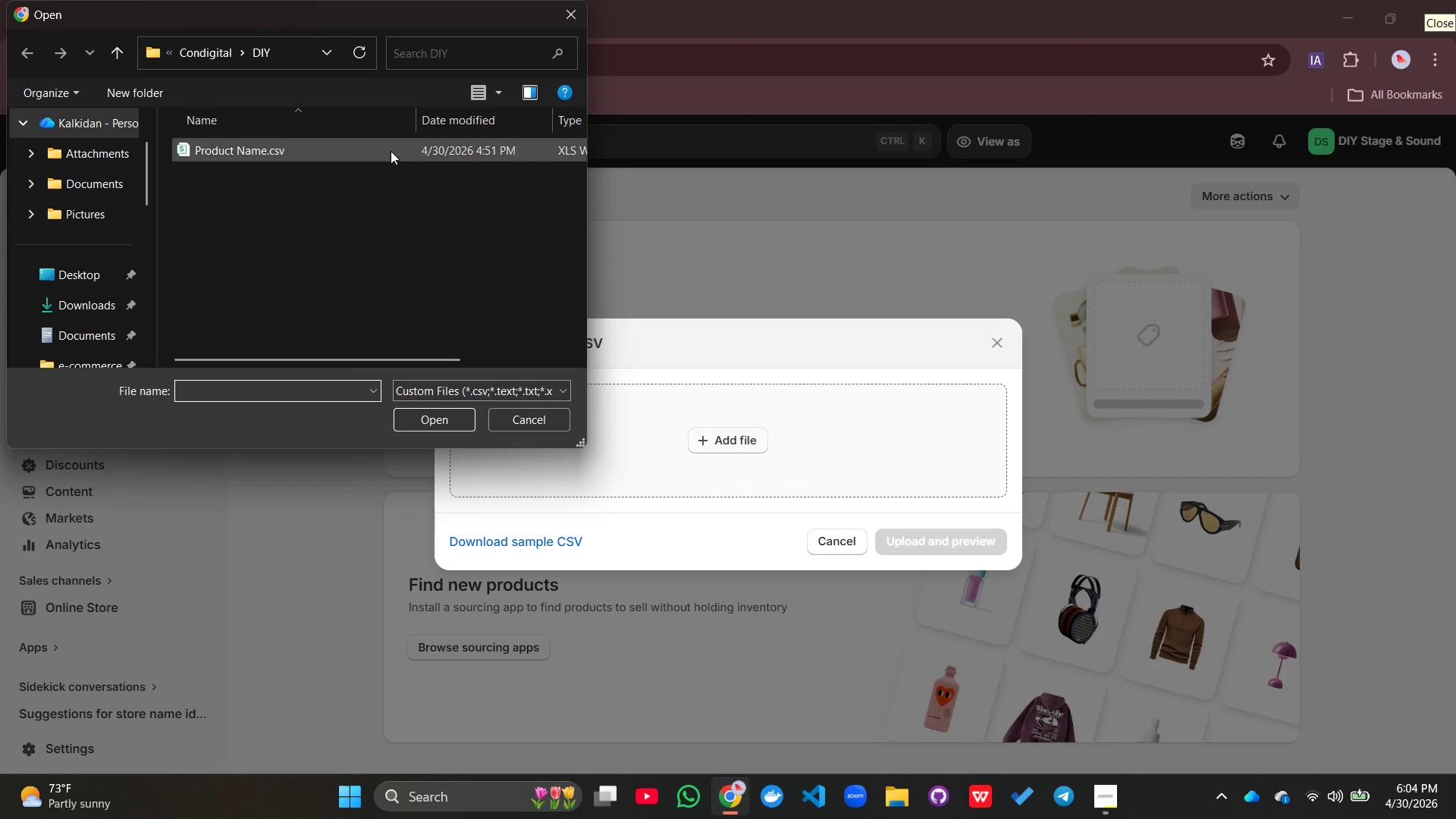 
left_click([390, 151])
 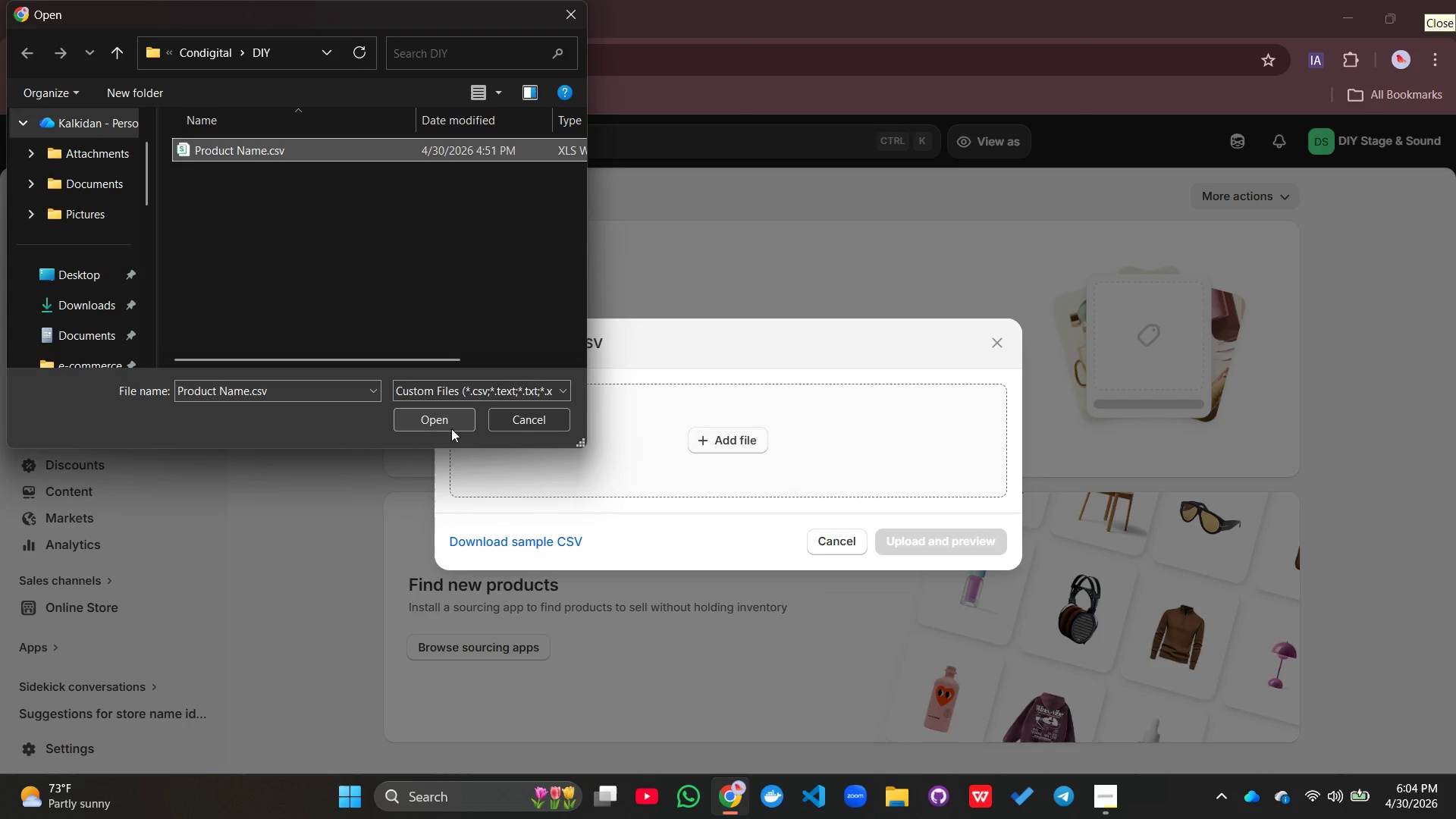 
left_click([451, 423])
 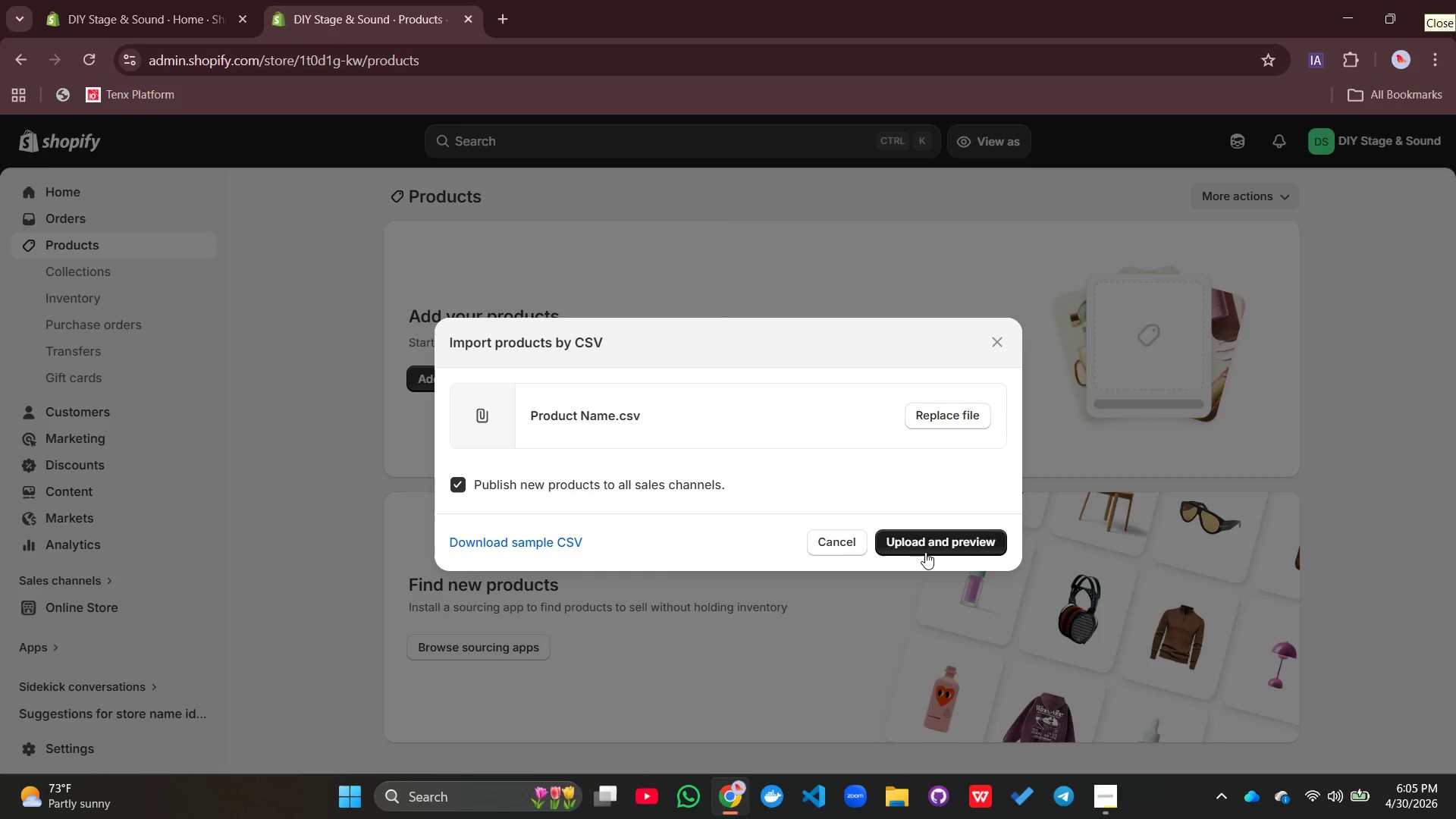 
left_click([929, 541])
 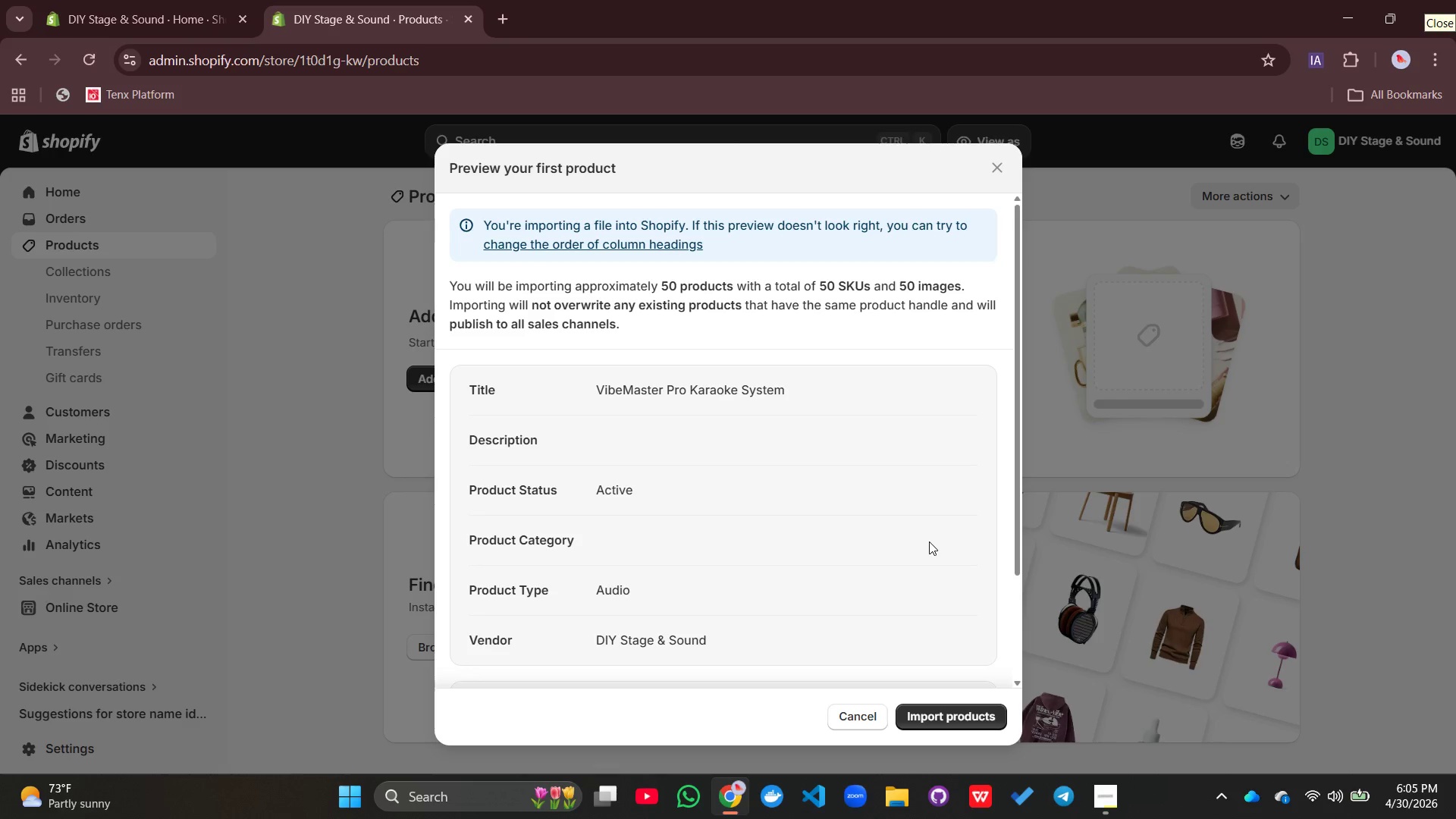 
wait(14.51)
 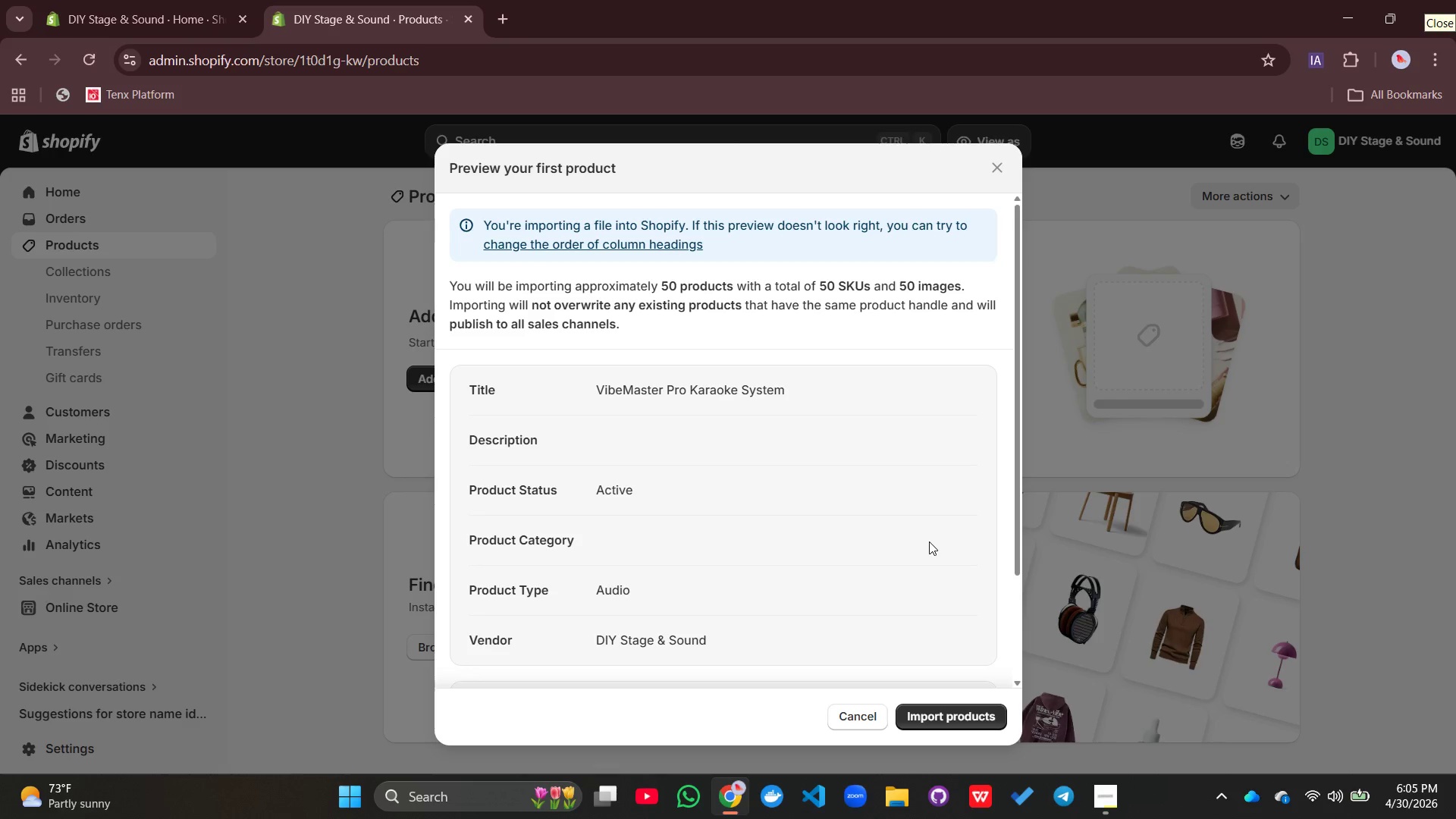 
left_click([939, 716])
 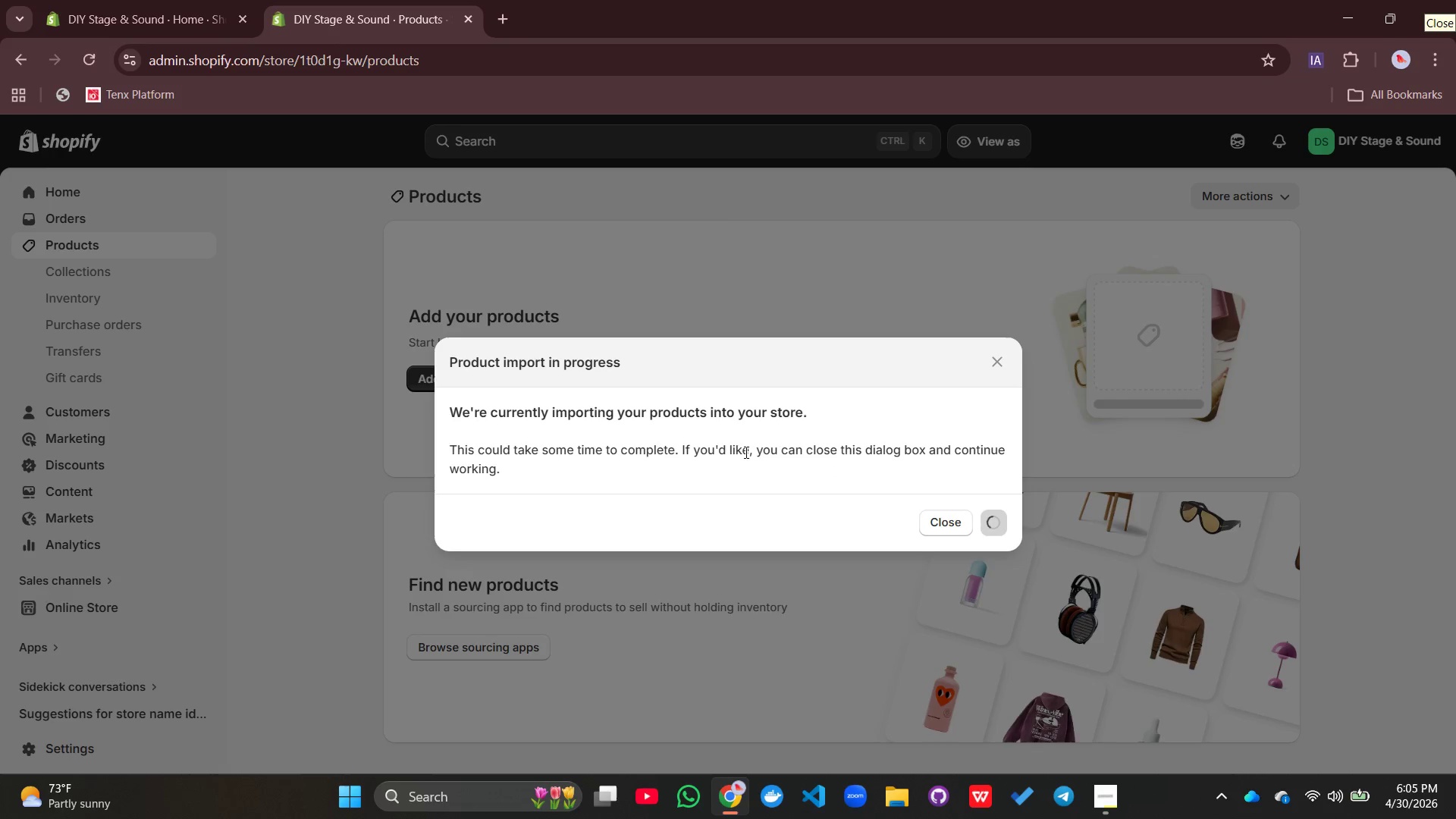 
wait(37.28)
 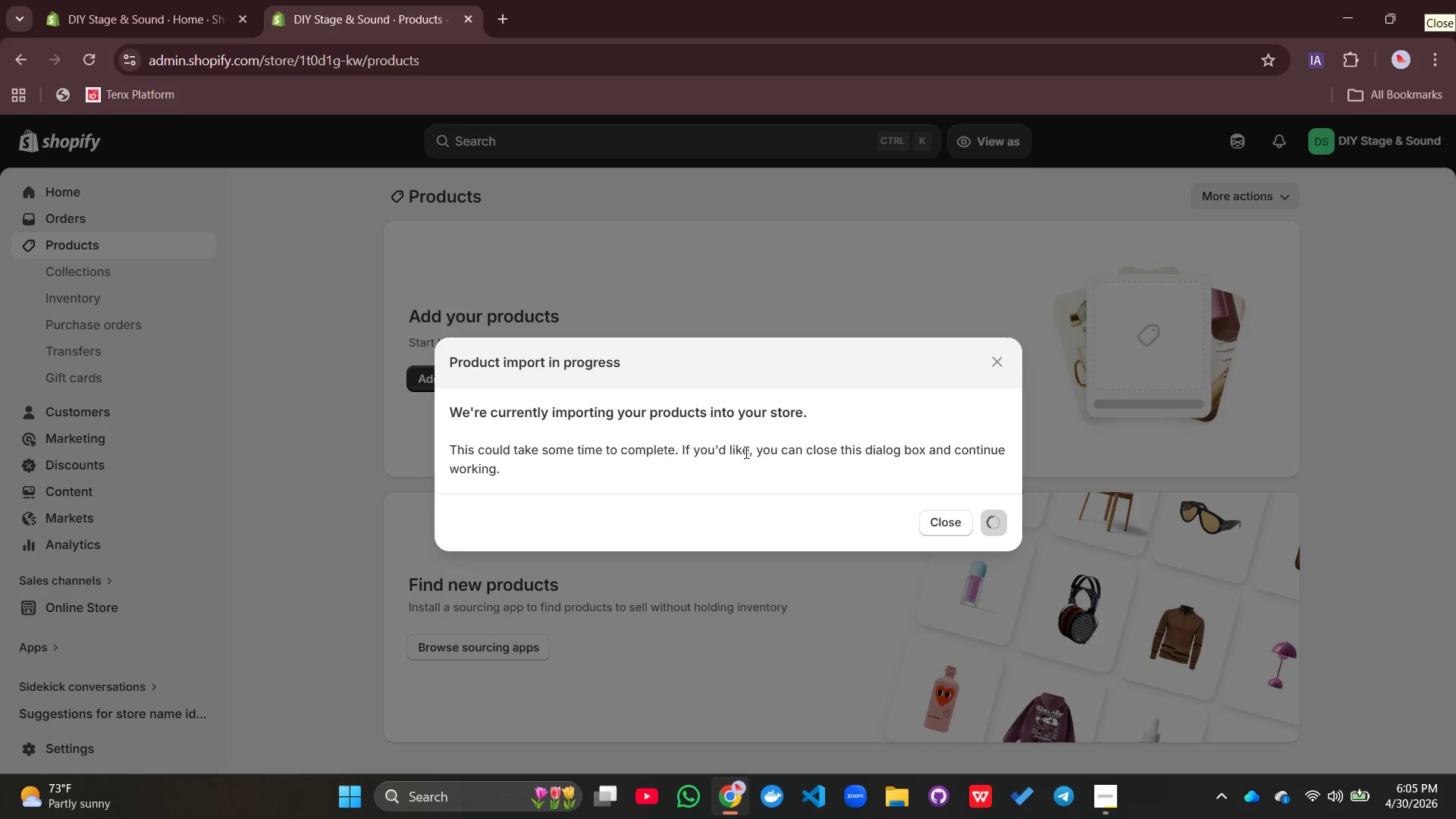 
scroll: coordinate [813, 350], scroll_direction: down, amount: 12.0
 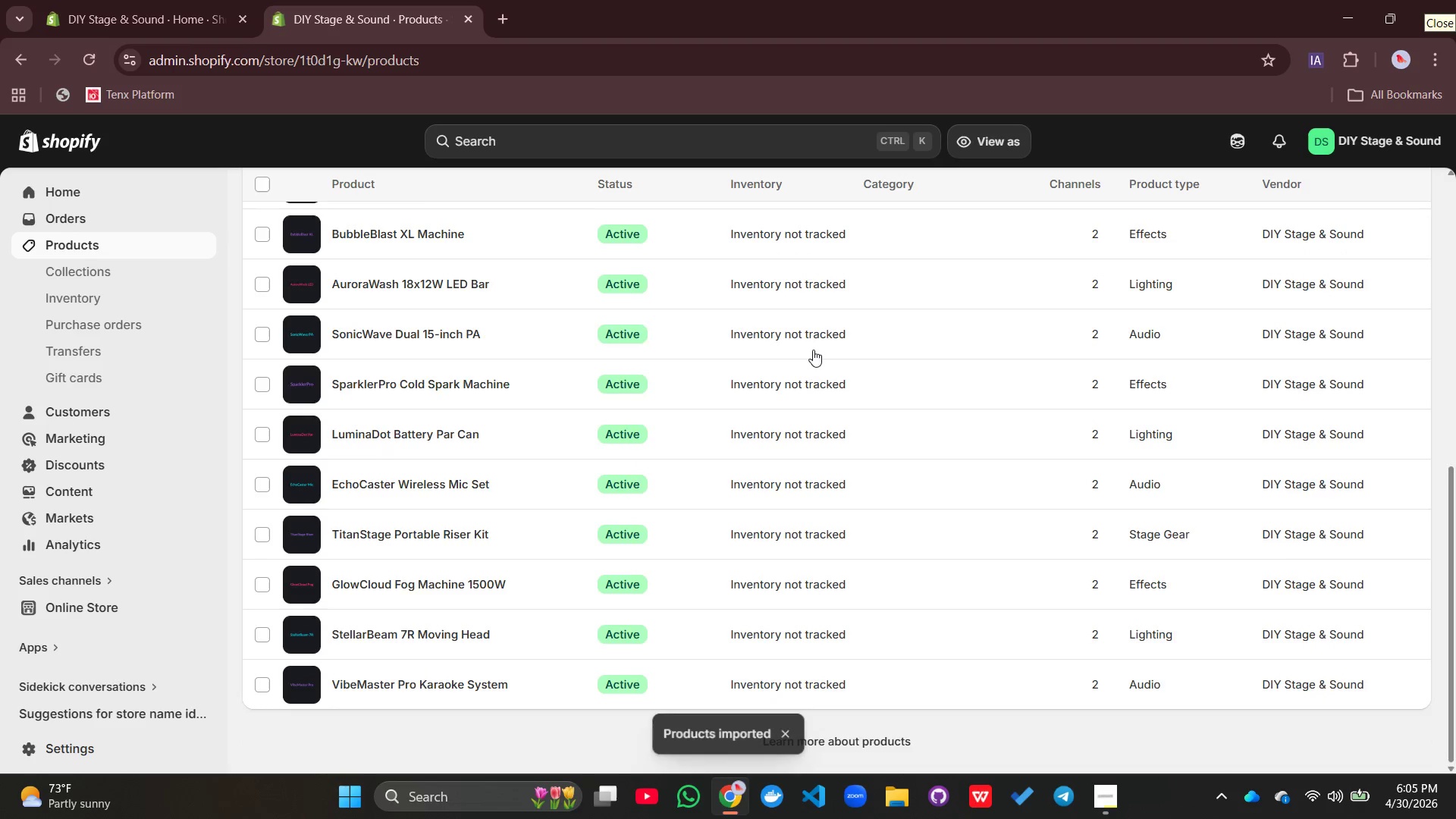 
scroll: coordinate [813, 350], scroll_direction: up, amount: 3.0
 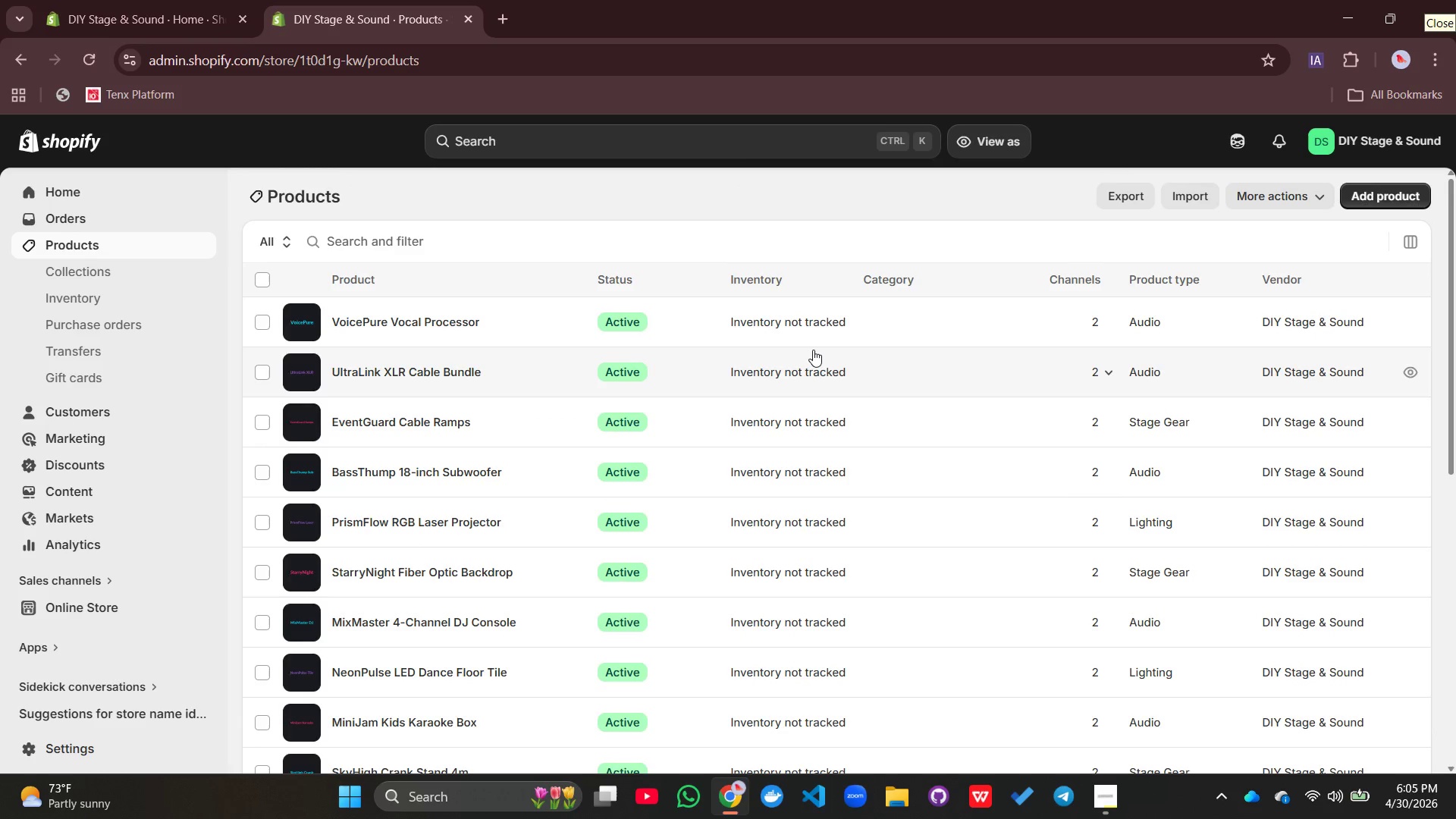 
scroll: coordinate [813, 350], scroll_direction: down, amount: 4.0
 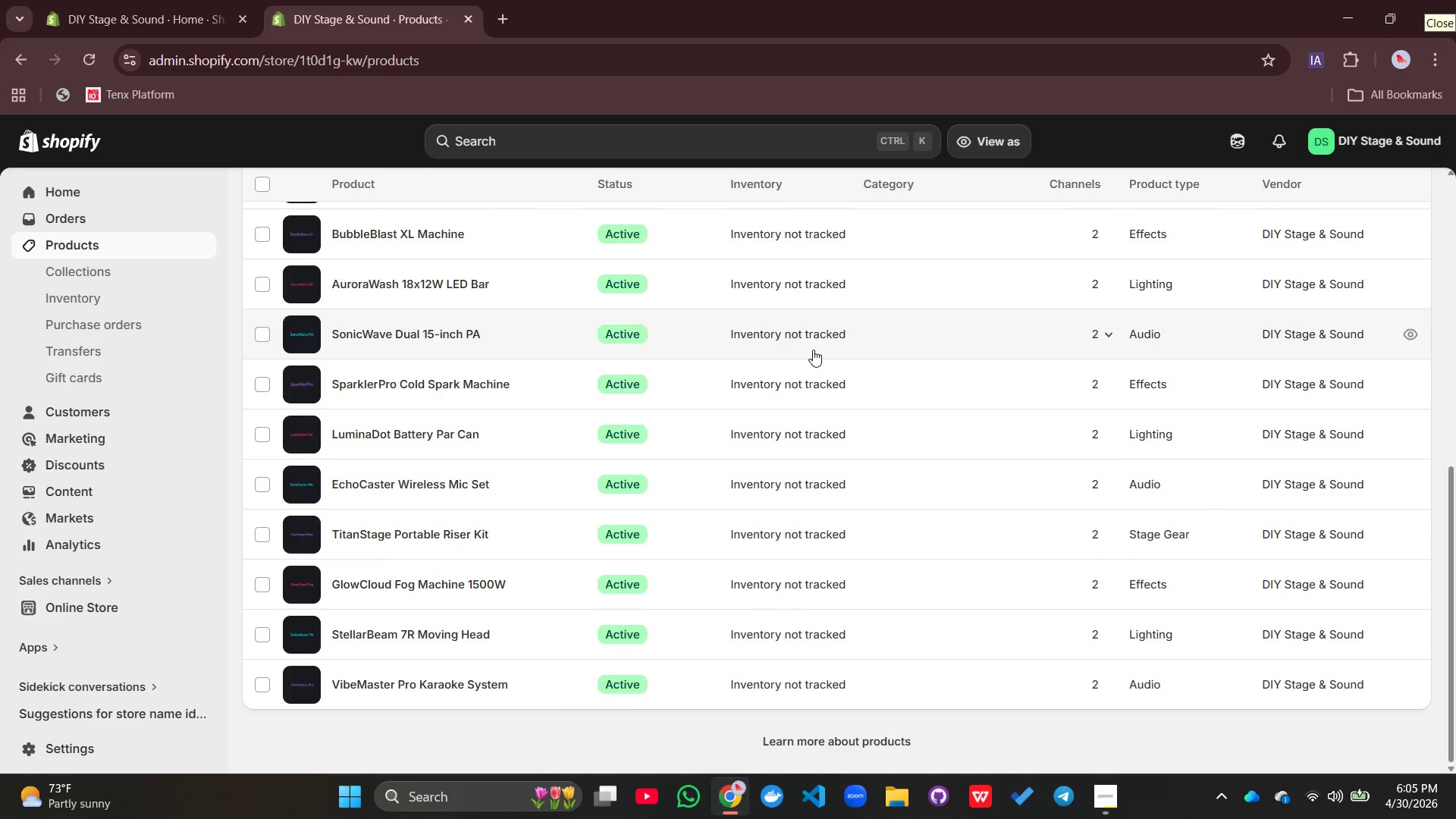 
scroll: coordinate [813, 350], scroll_direction: up, amount: 7.0
 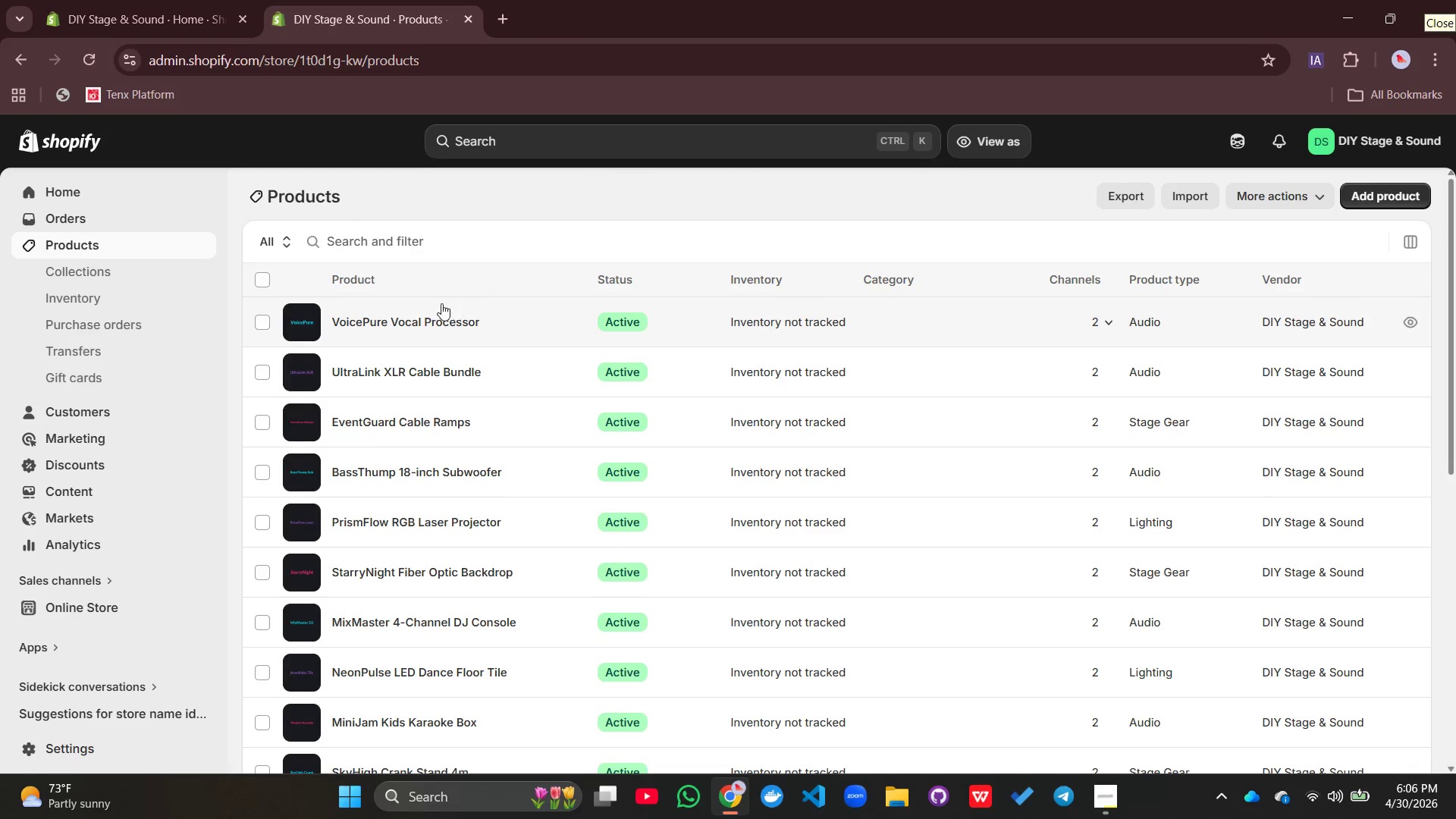 
left_click([434, 318])
 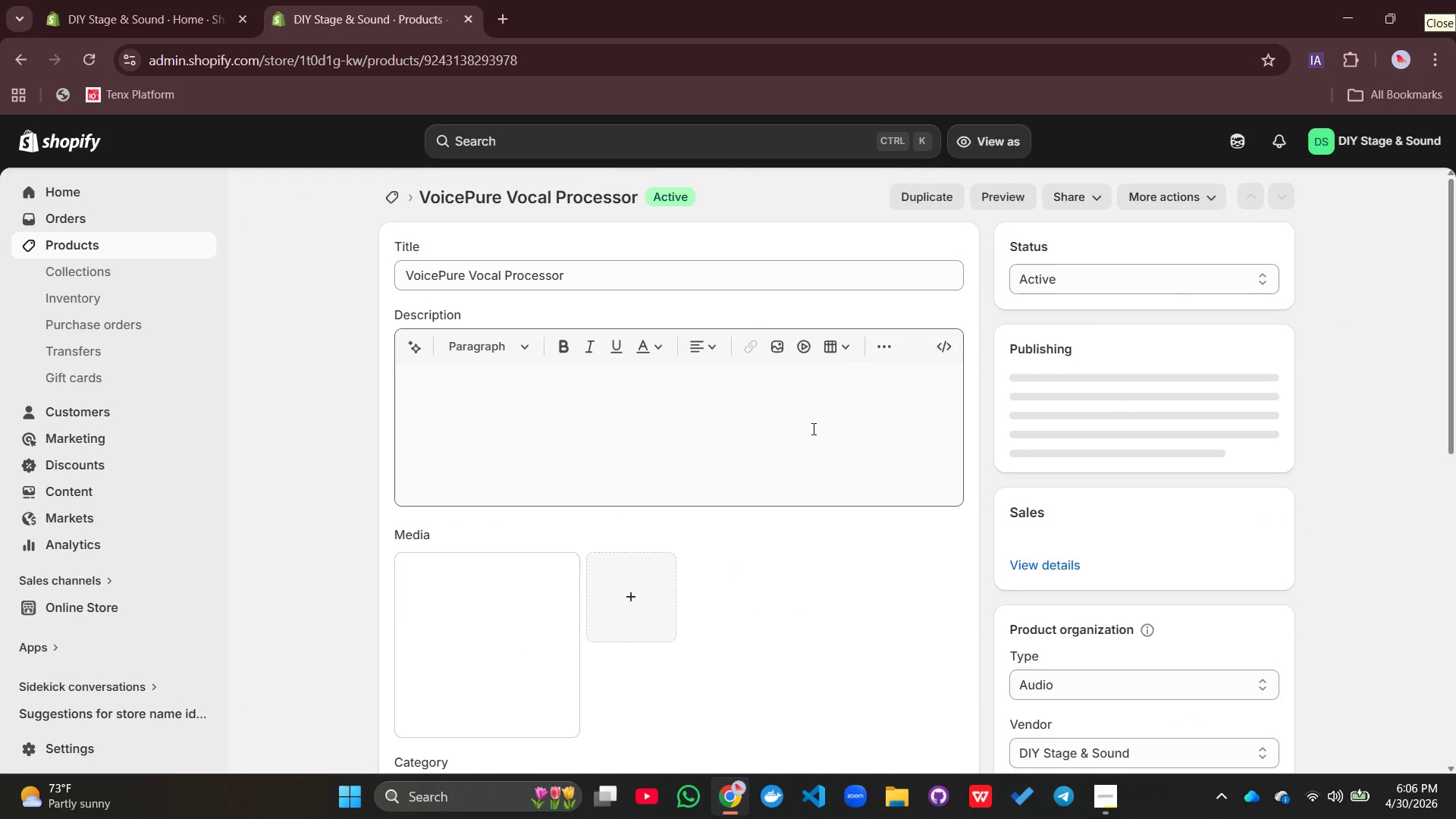 
scroll: coordinate [1222, 623], scroll_direction: down, amount: 7.0
 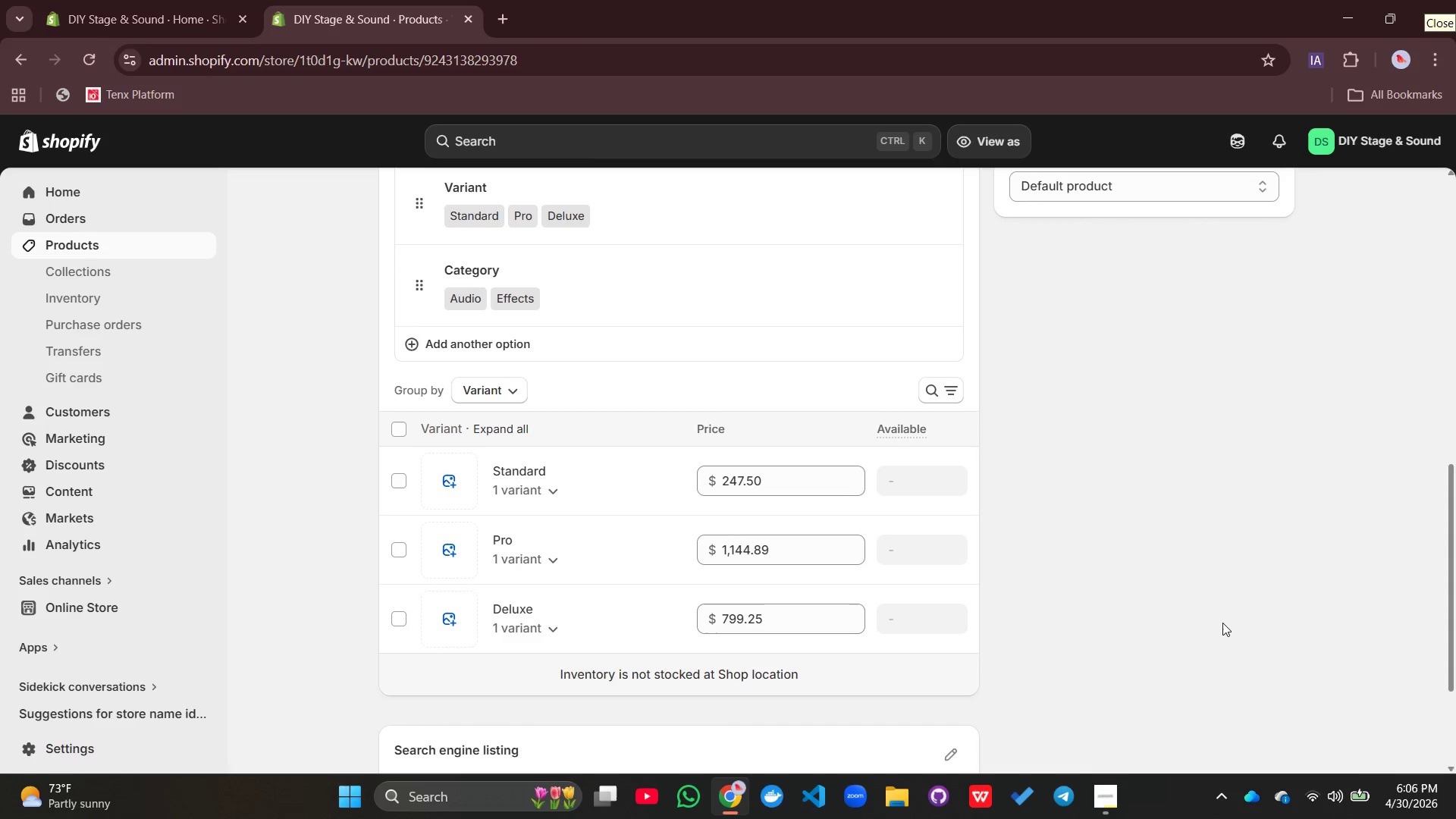 
scroll: coordinate [1222, 623], scroll_direction: up, amount: 7.0
 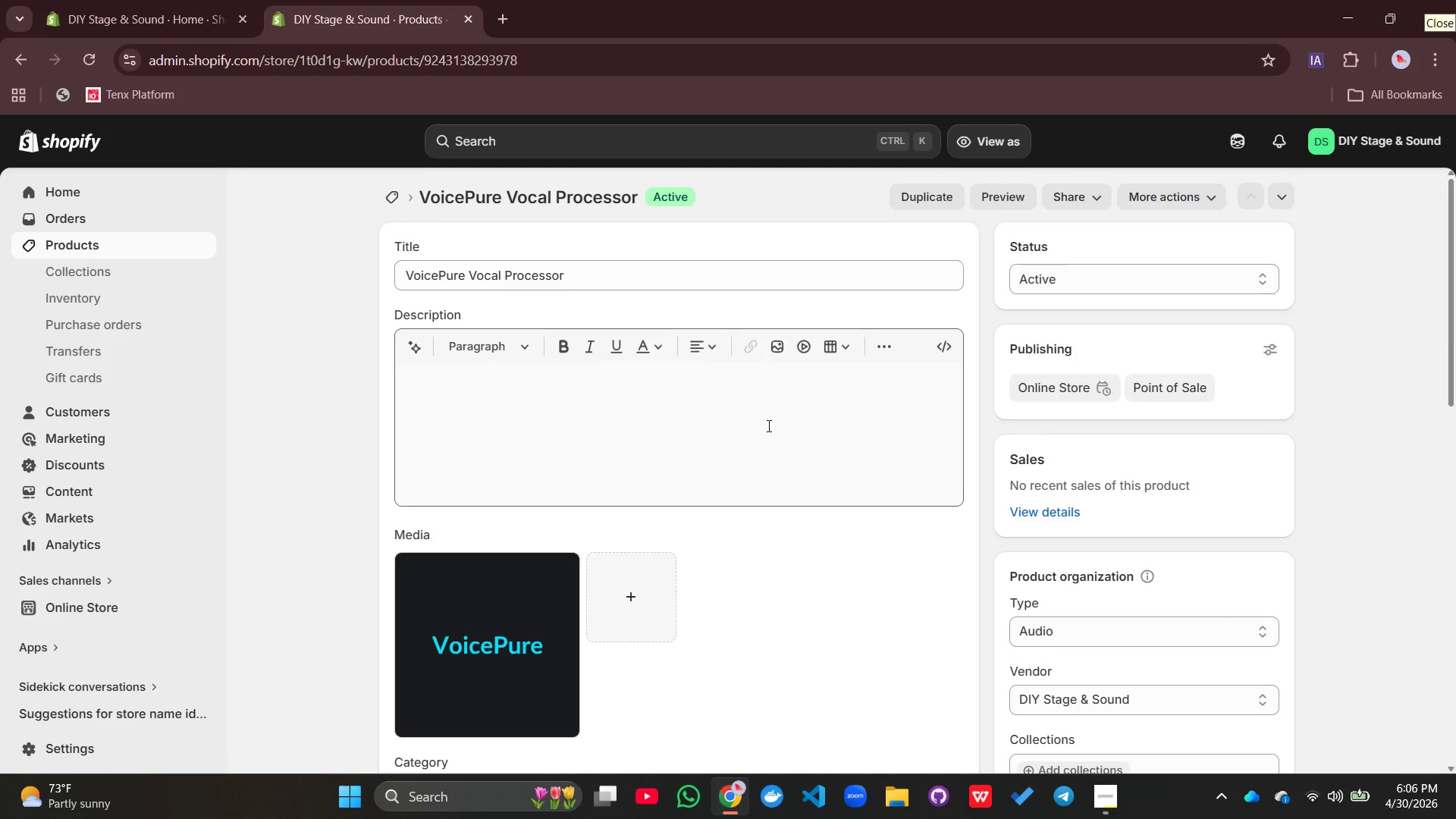 
left_click([767, 425])
 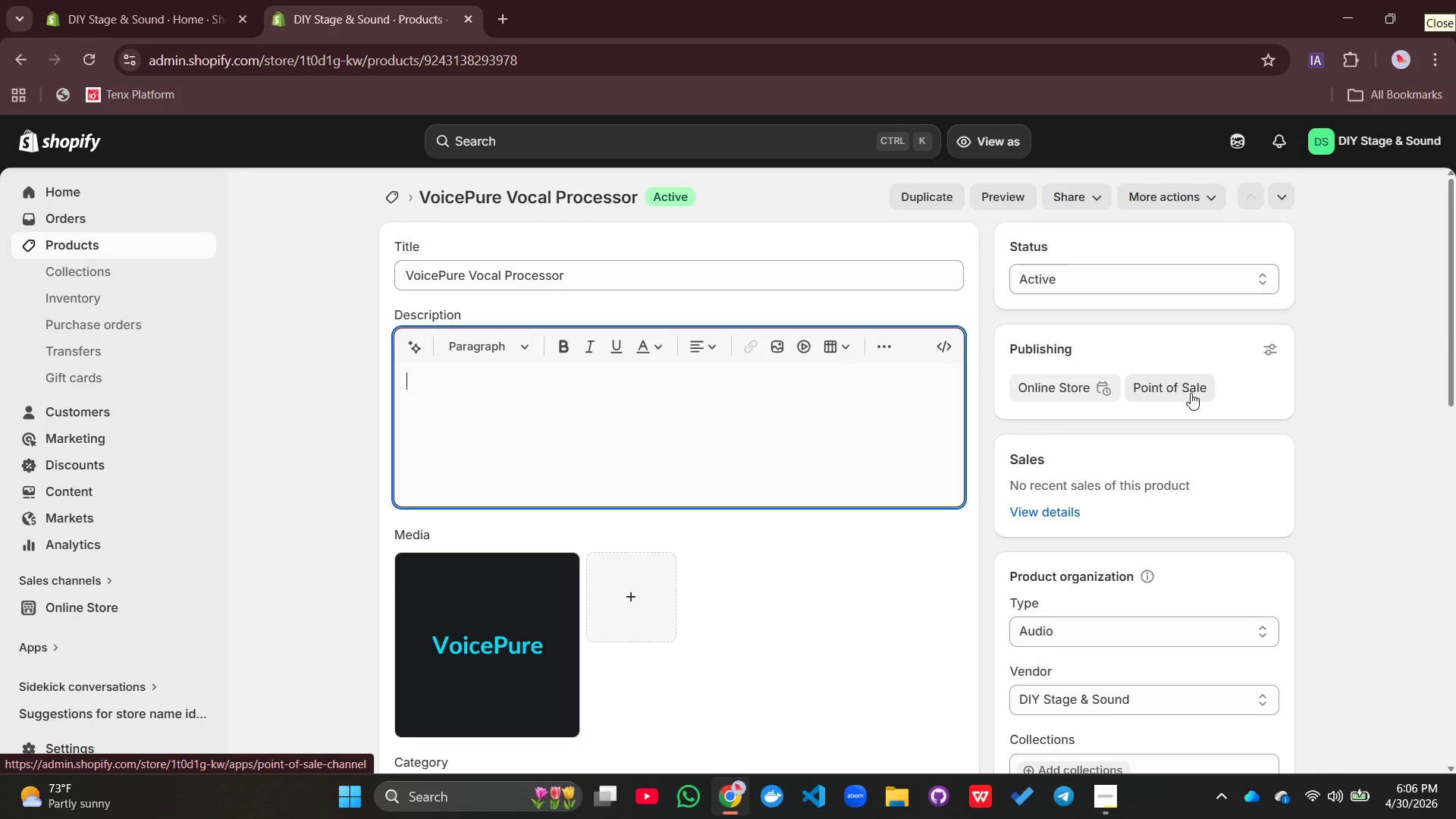 
wait(6.53)
 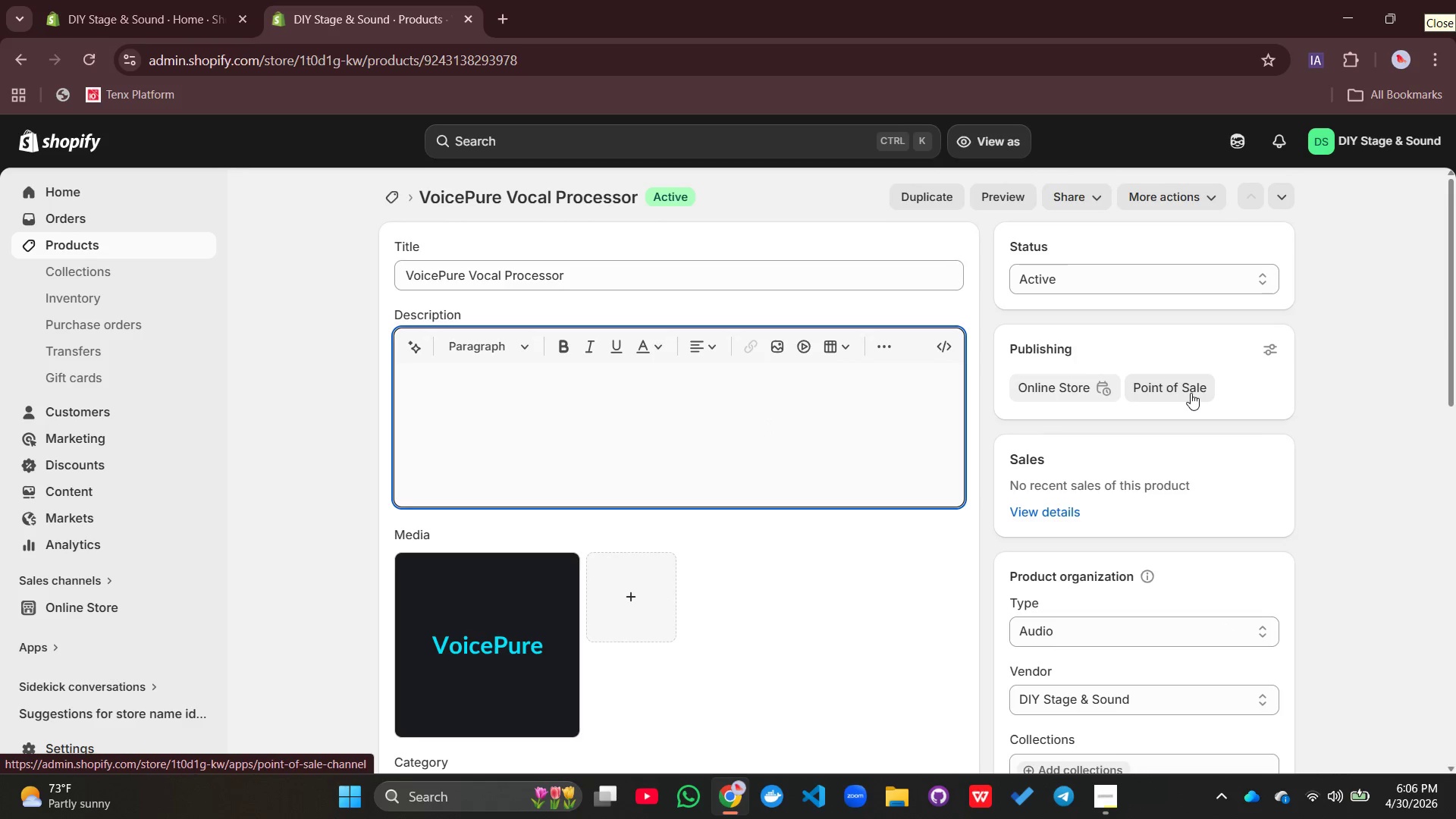 
type(Turn any d)
key(Backspace)
type(gathering into ne)
key(Backspace)
key(Backspace)
type(a sh)
 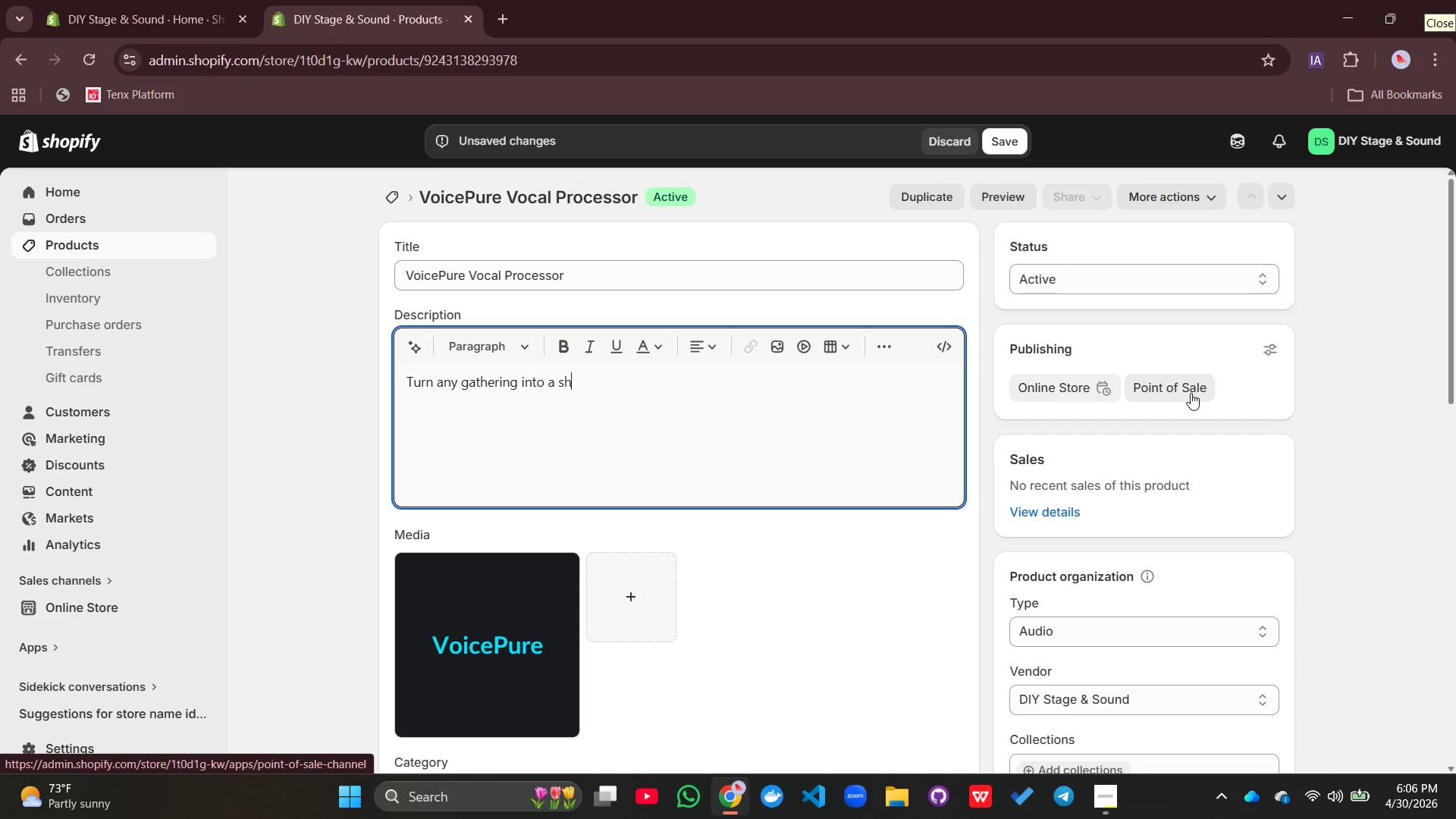 
left_click([1191, 393])
 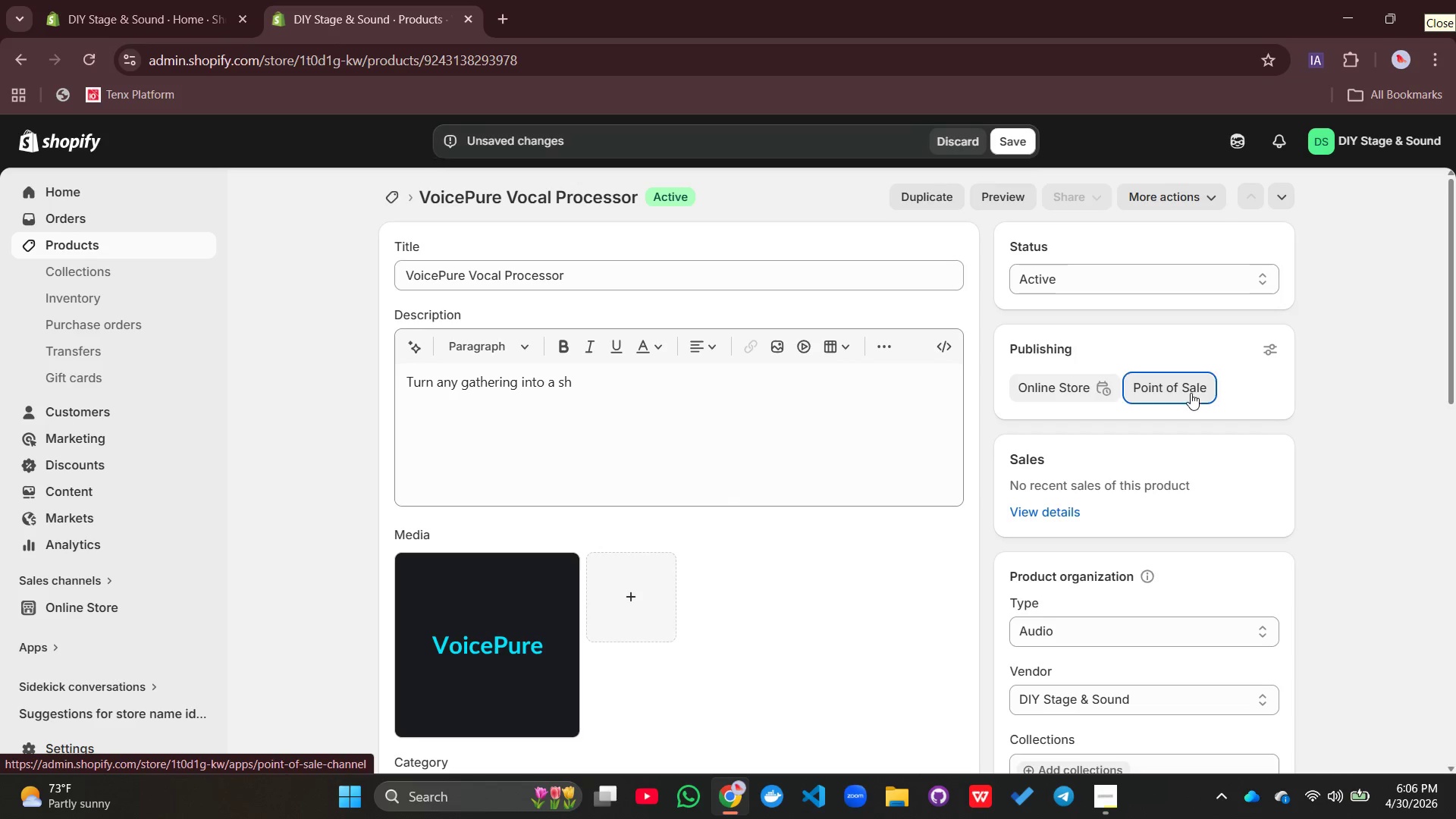 
type(ow-stooping concert with)
 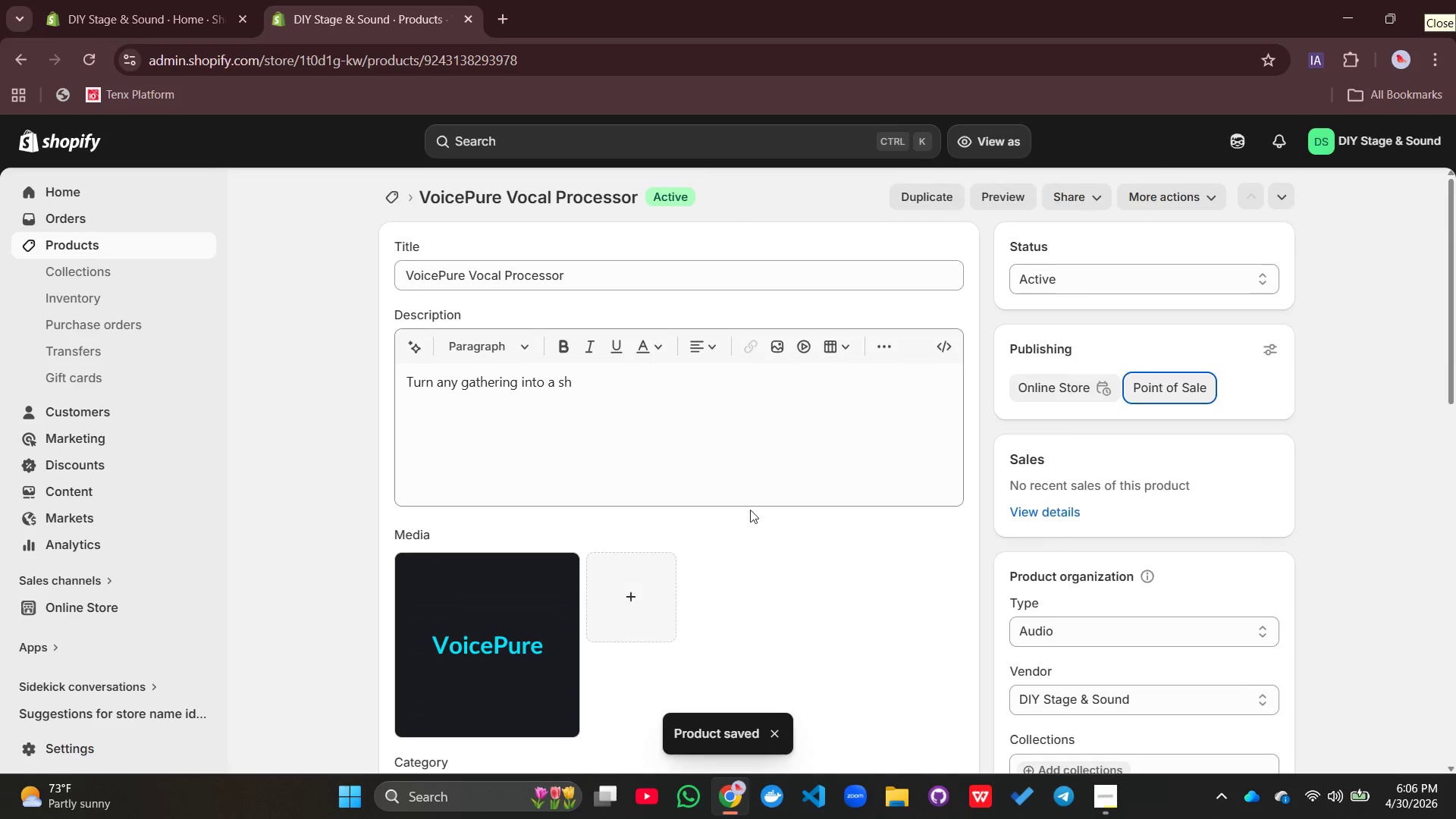 
left_click([589, 397])
 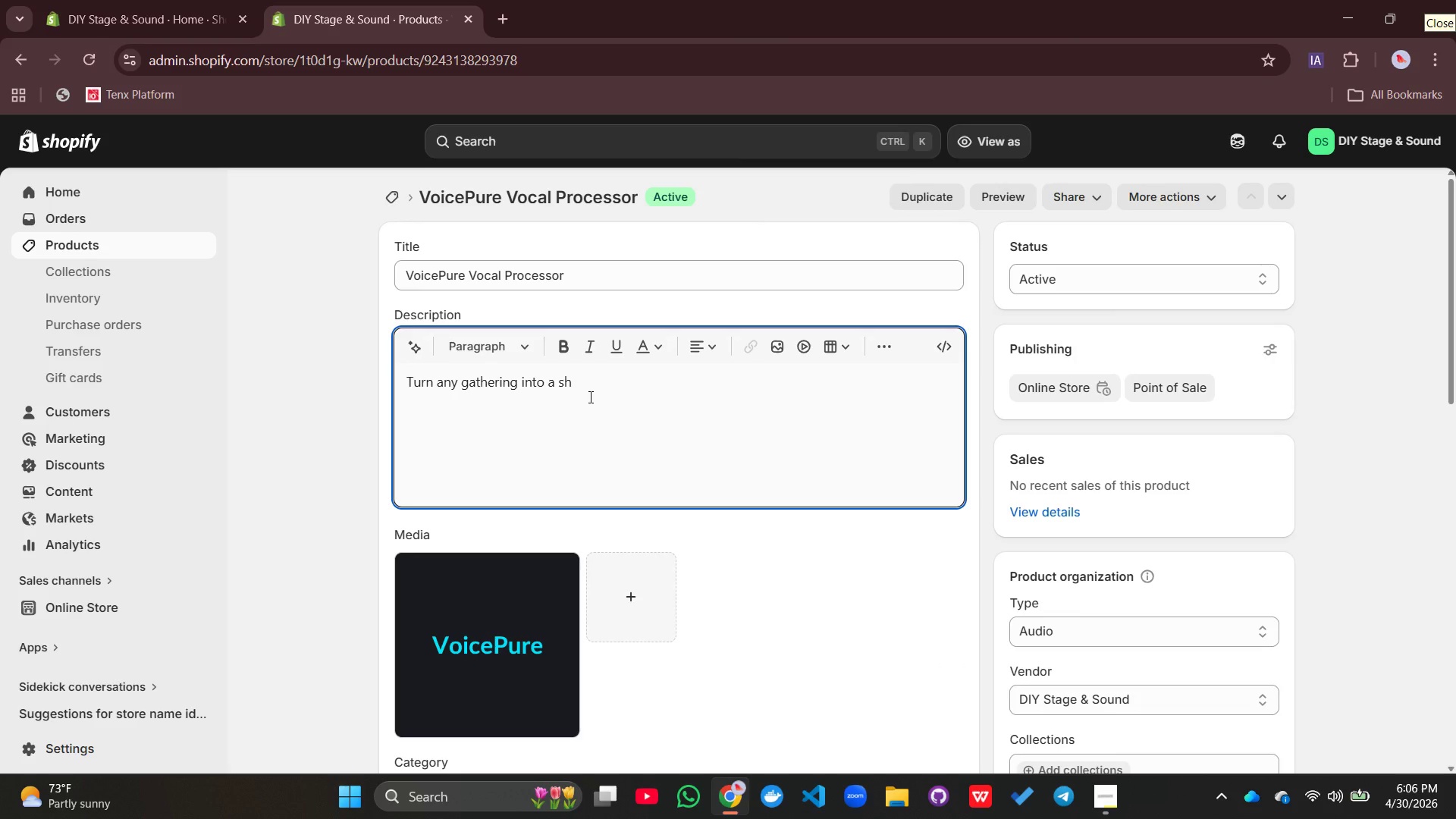 
type(ow-stopping concert)
 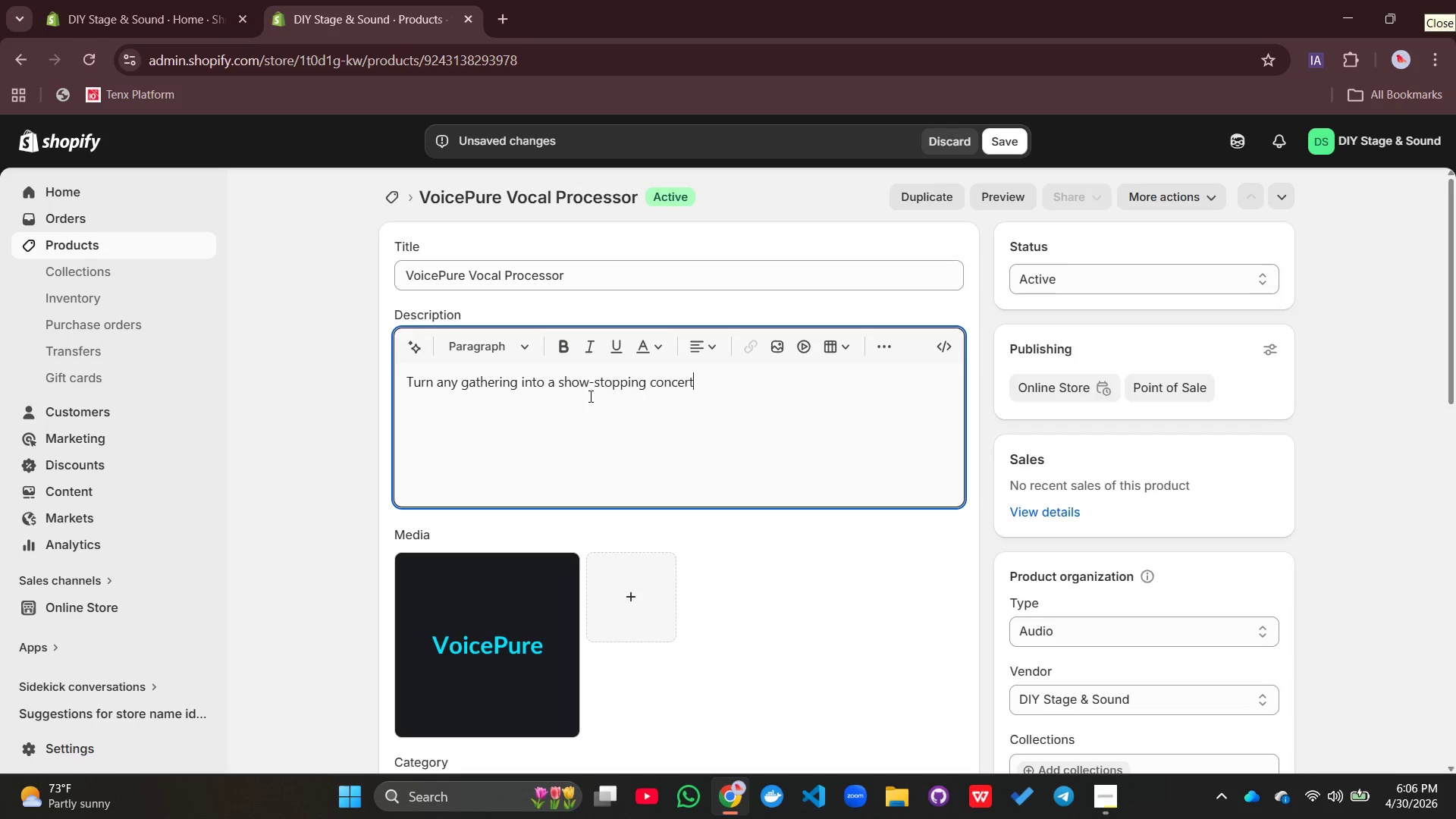 
type( with the VIbeMaster)
 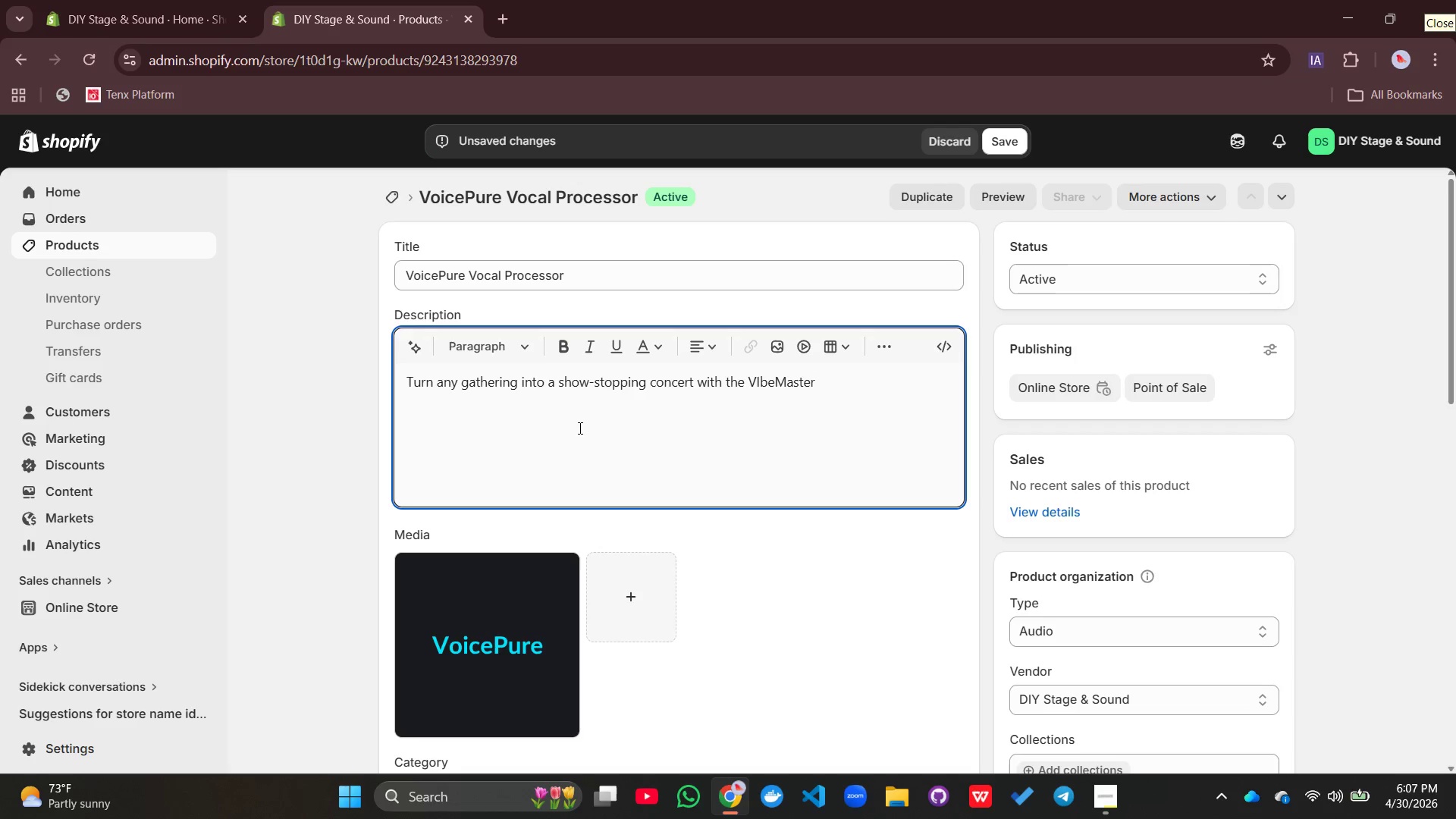 
type( Pro Karaoke System.)
 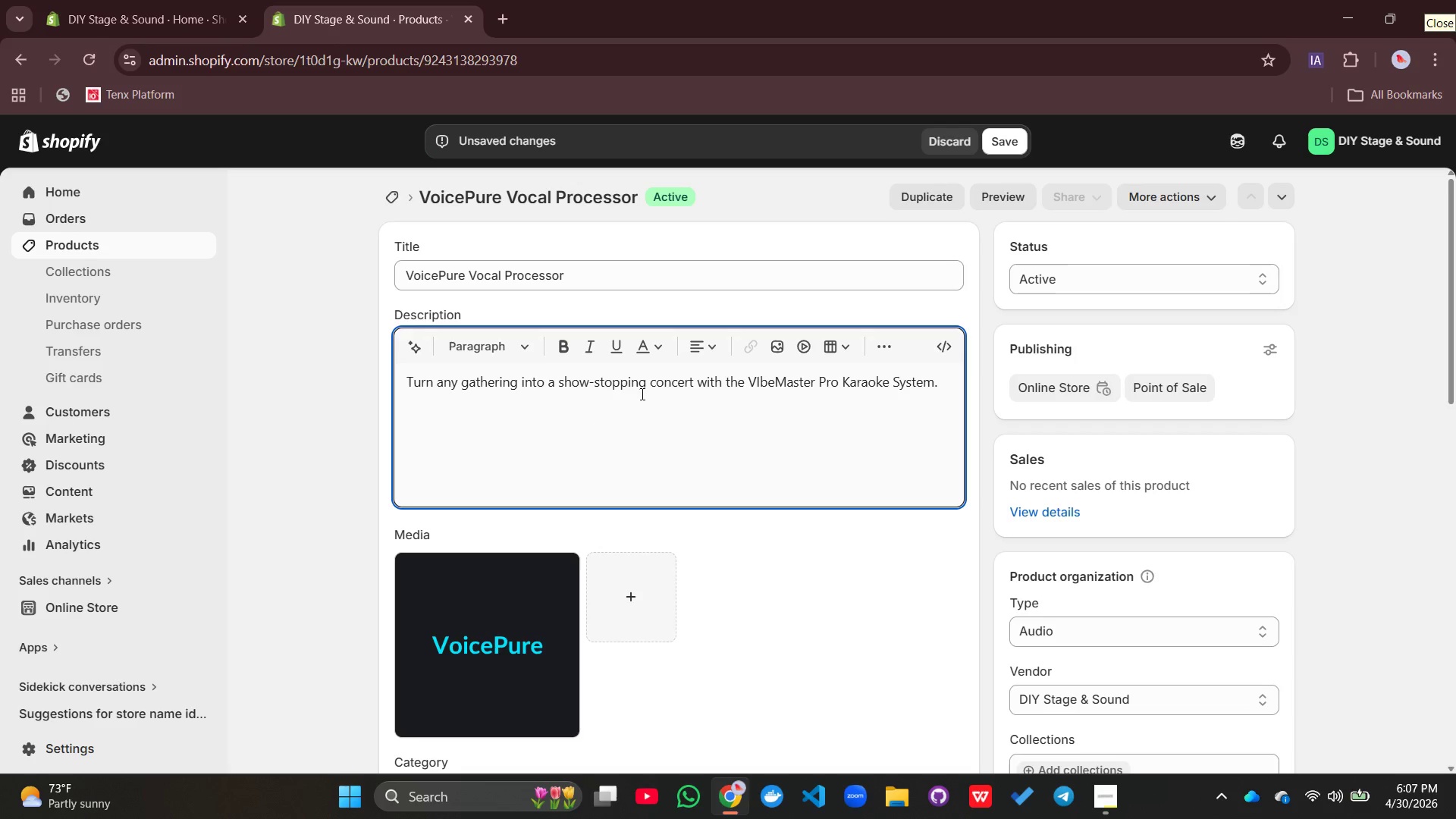 
double_click([621, 384])
 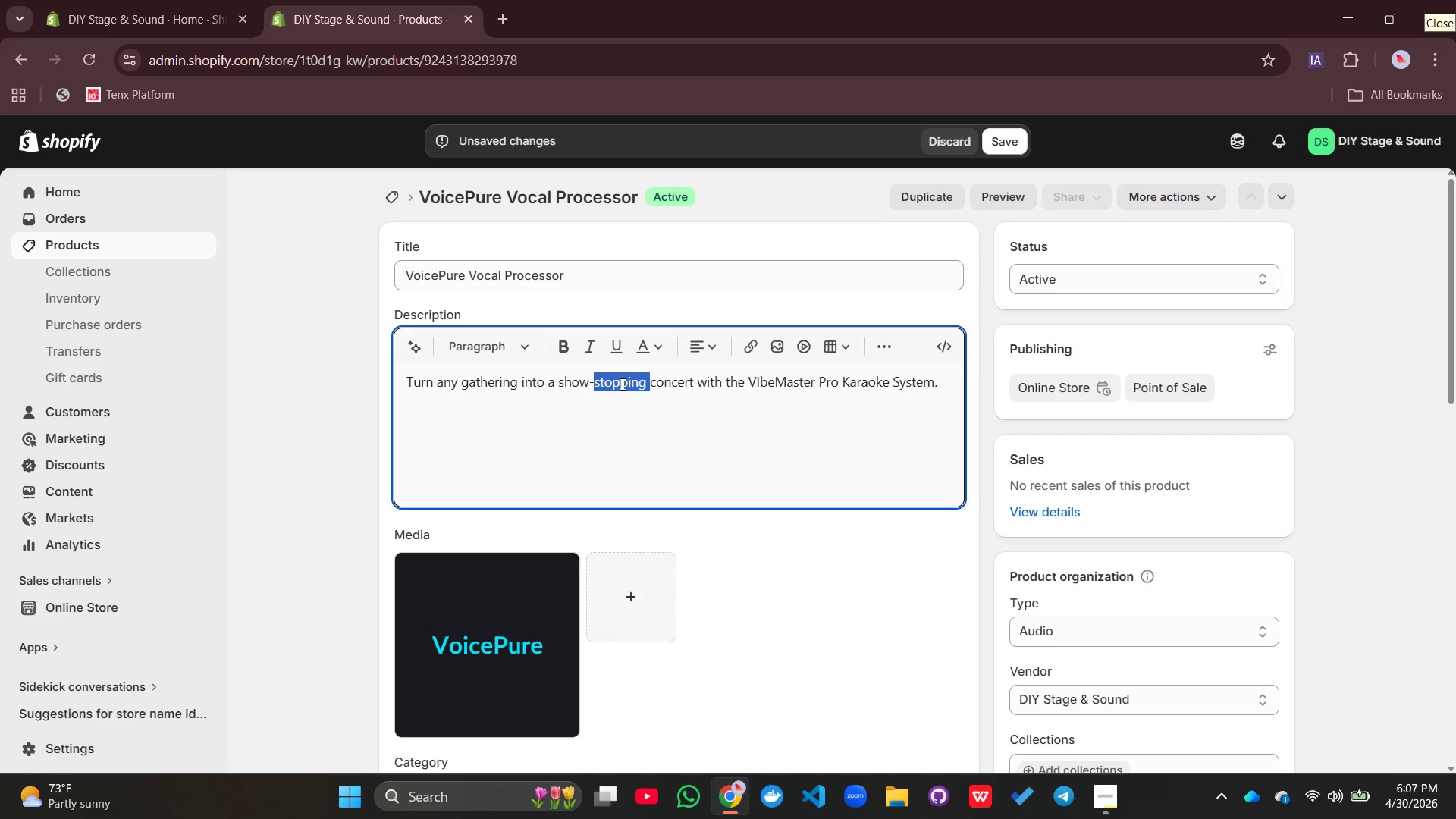 
triple_click([621, 384])
 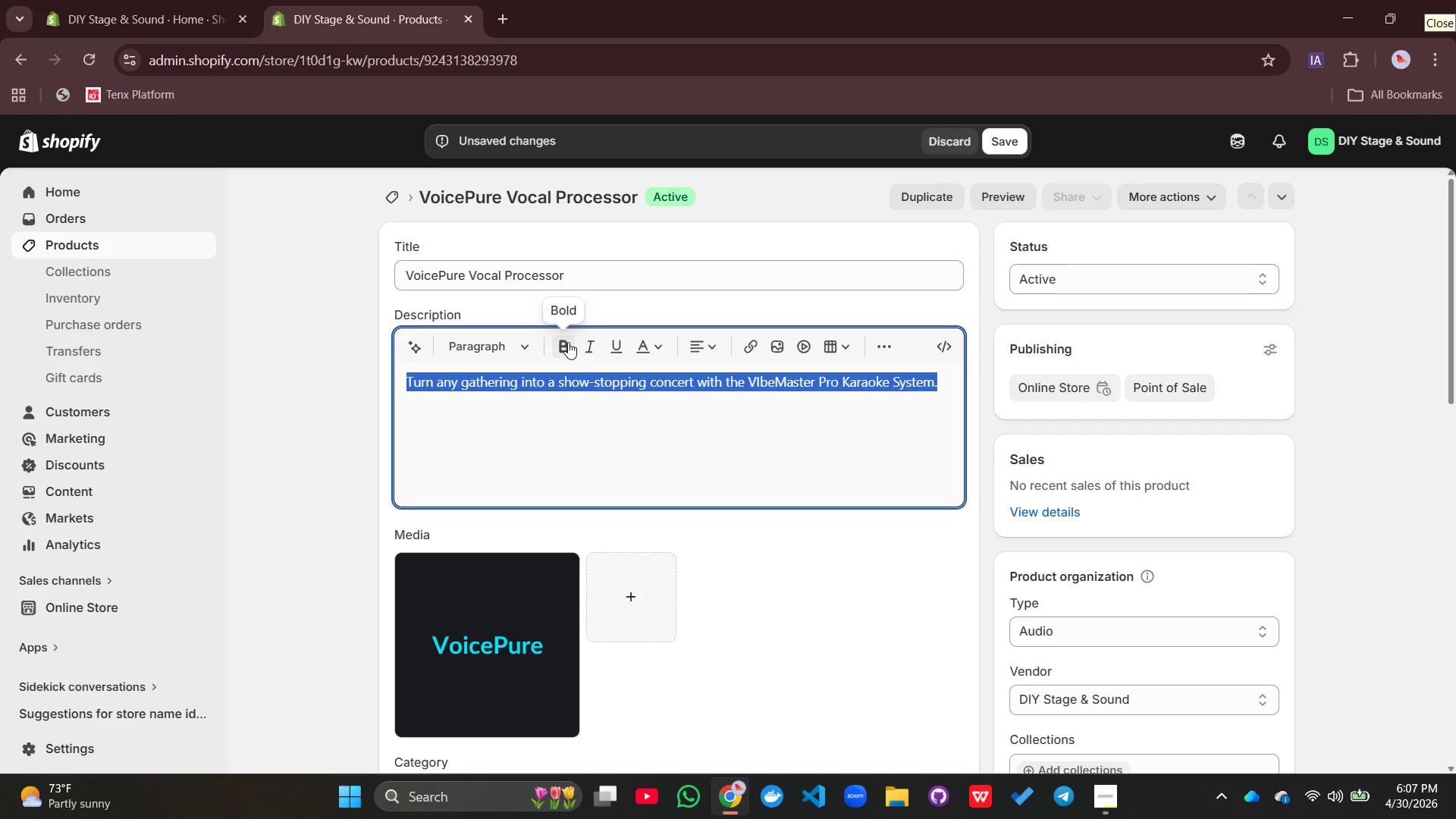 
left_click([566, 342])
 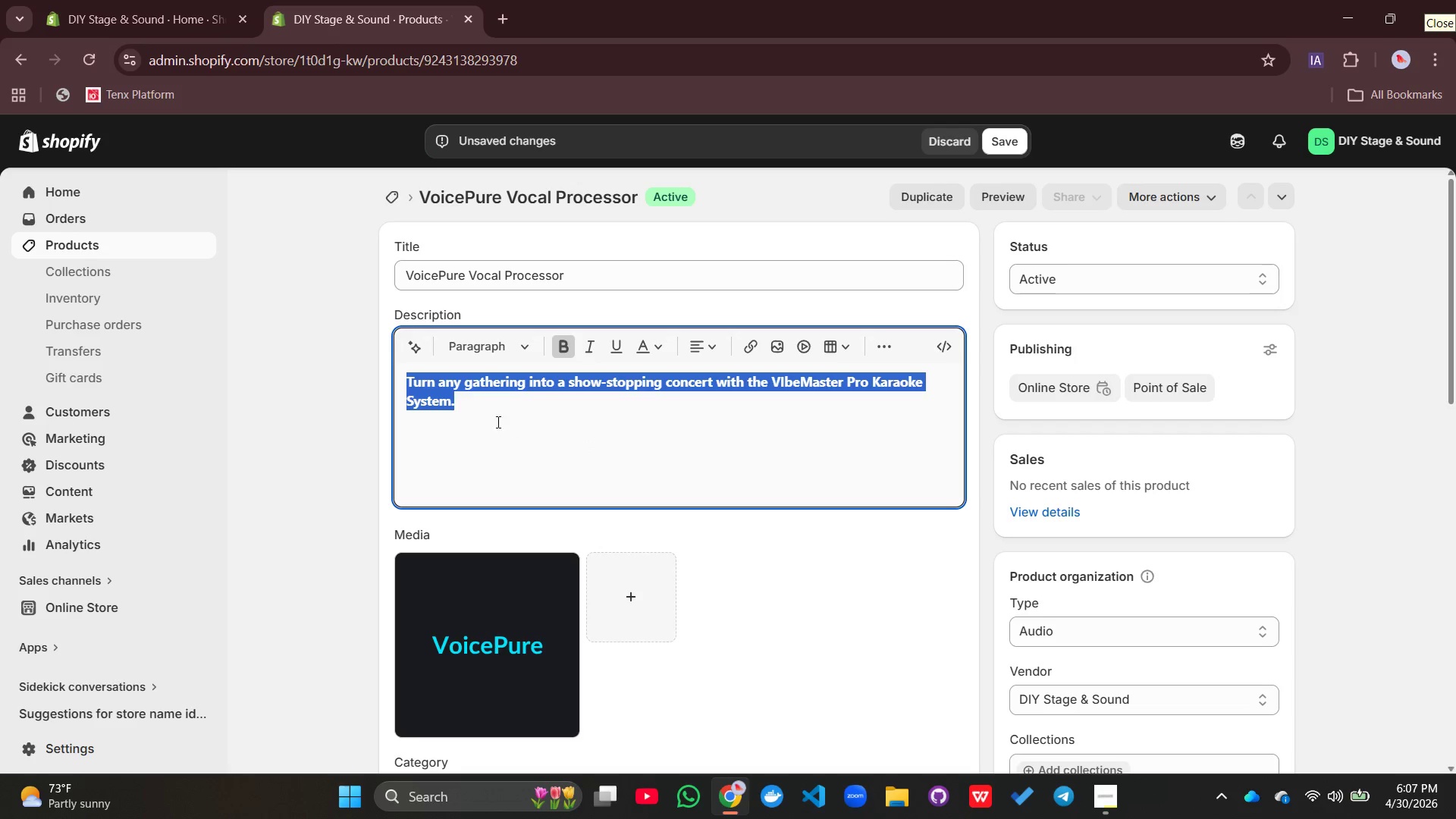 
left_click([489, 416])
 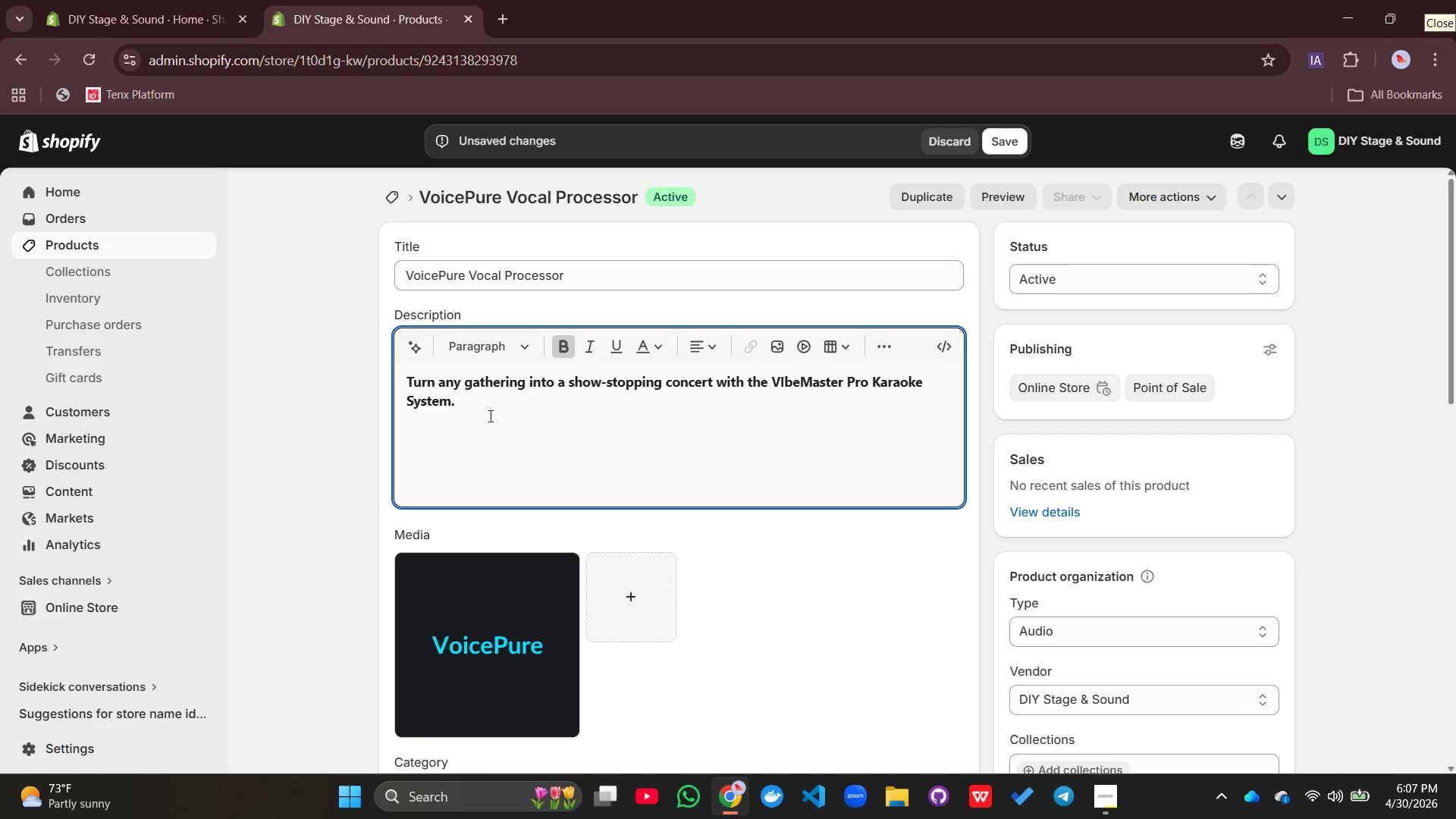 
key(Enter)
 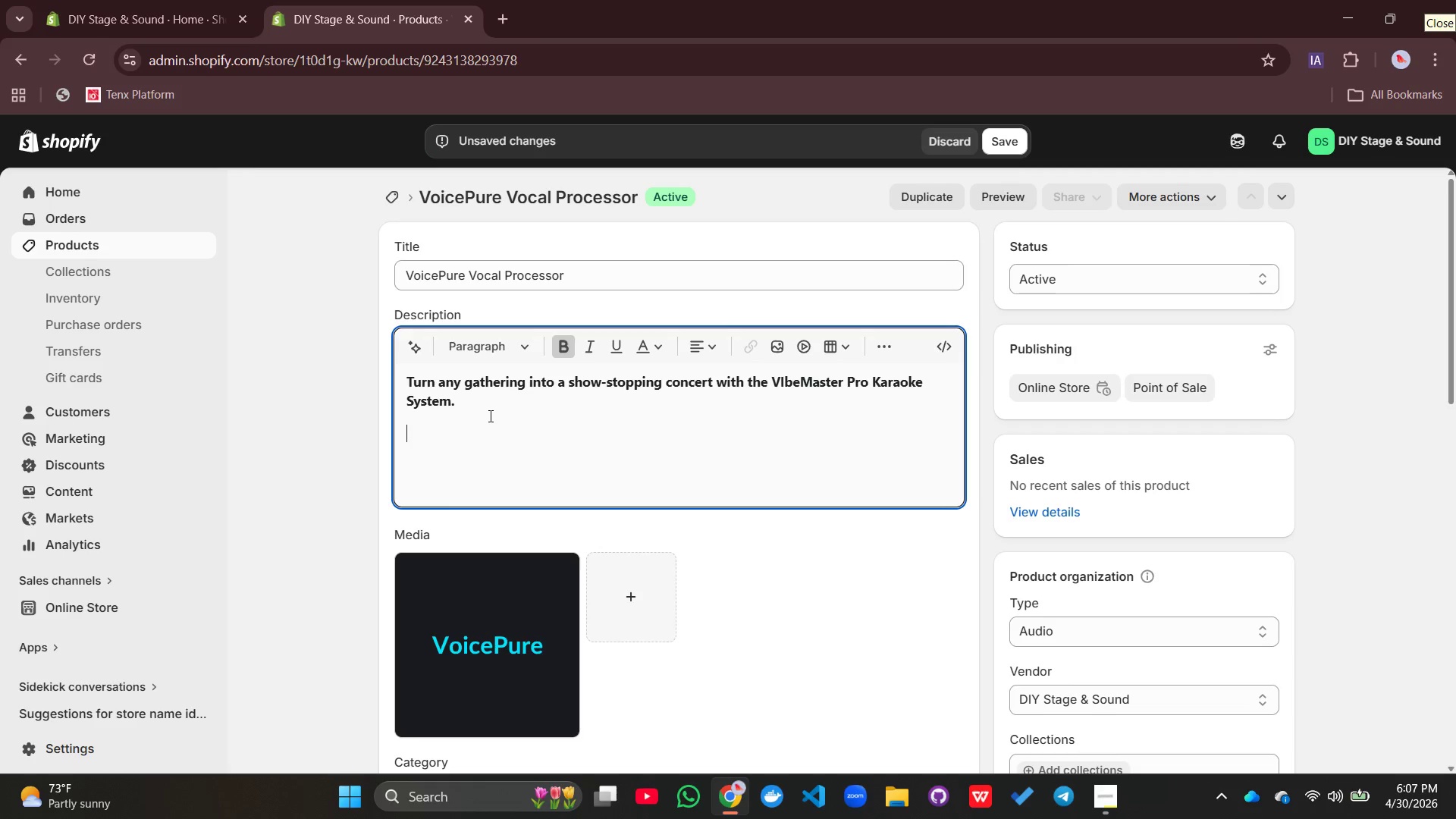 
type(Engineered)
 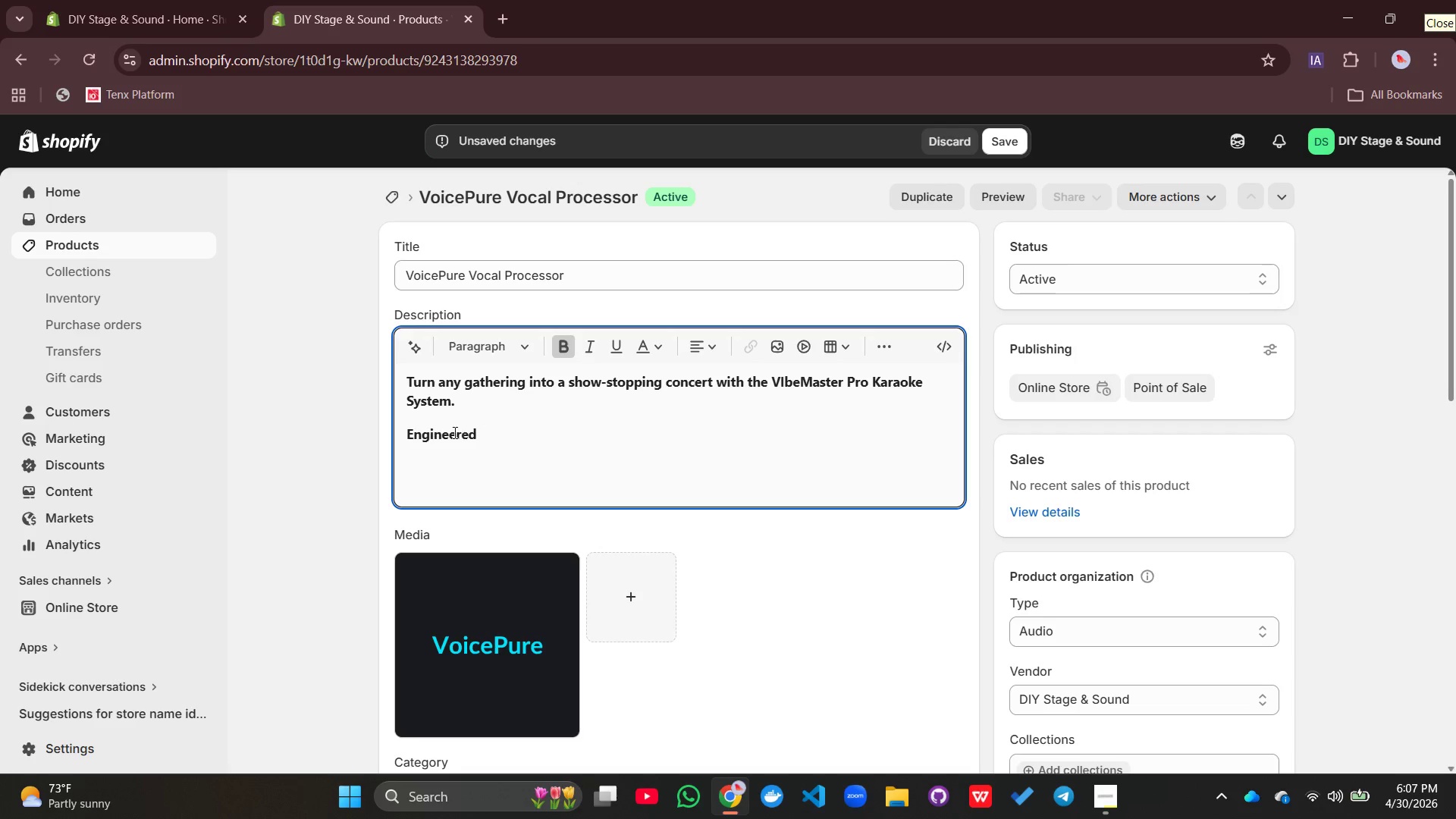 
left_click_drag(start_coordinate=[479, 438], to_coordinate=[397, 441])
 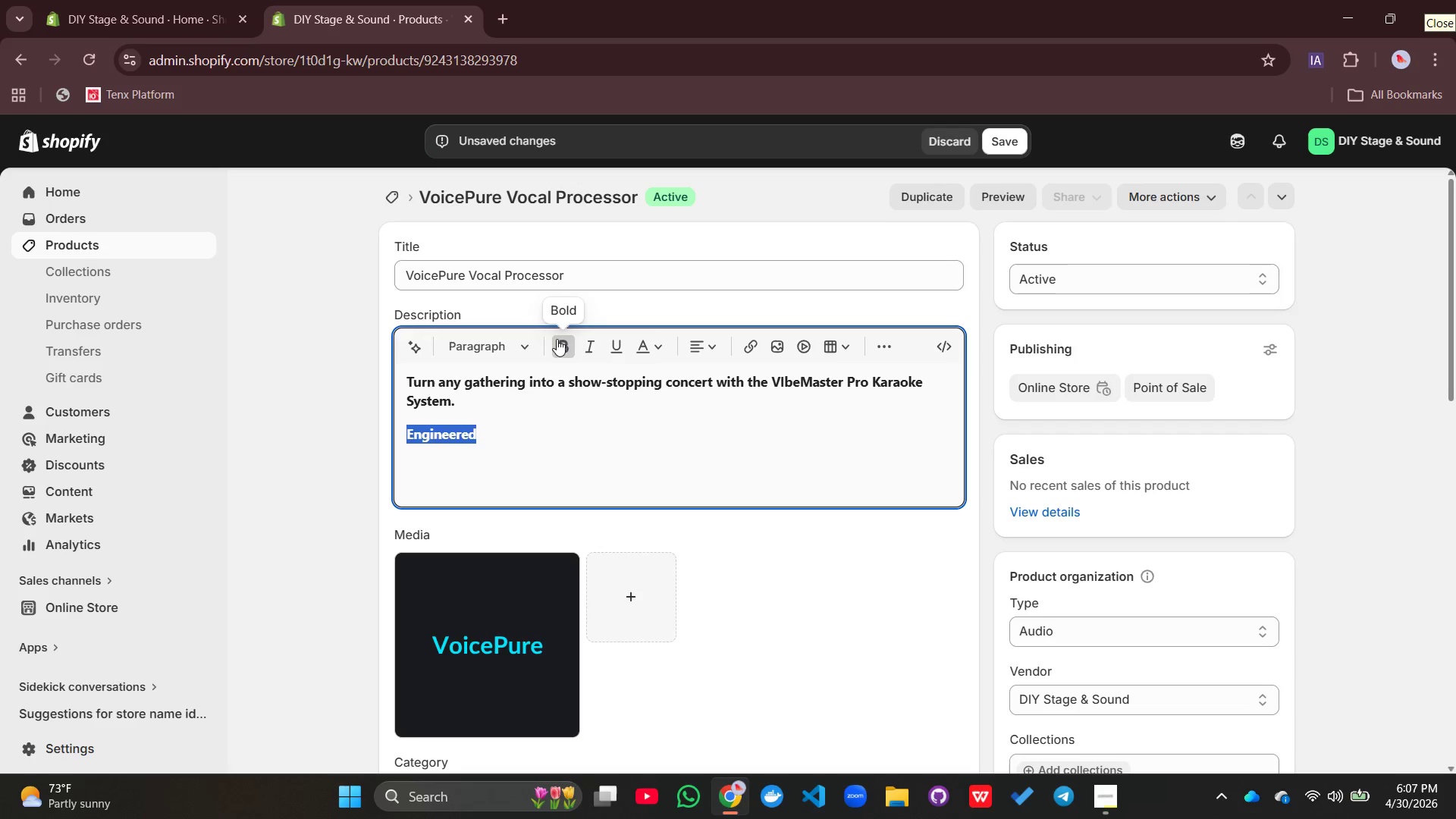 
left_click([558, 339])
 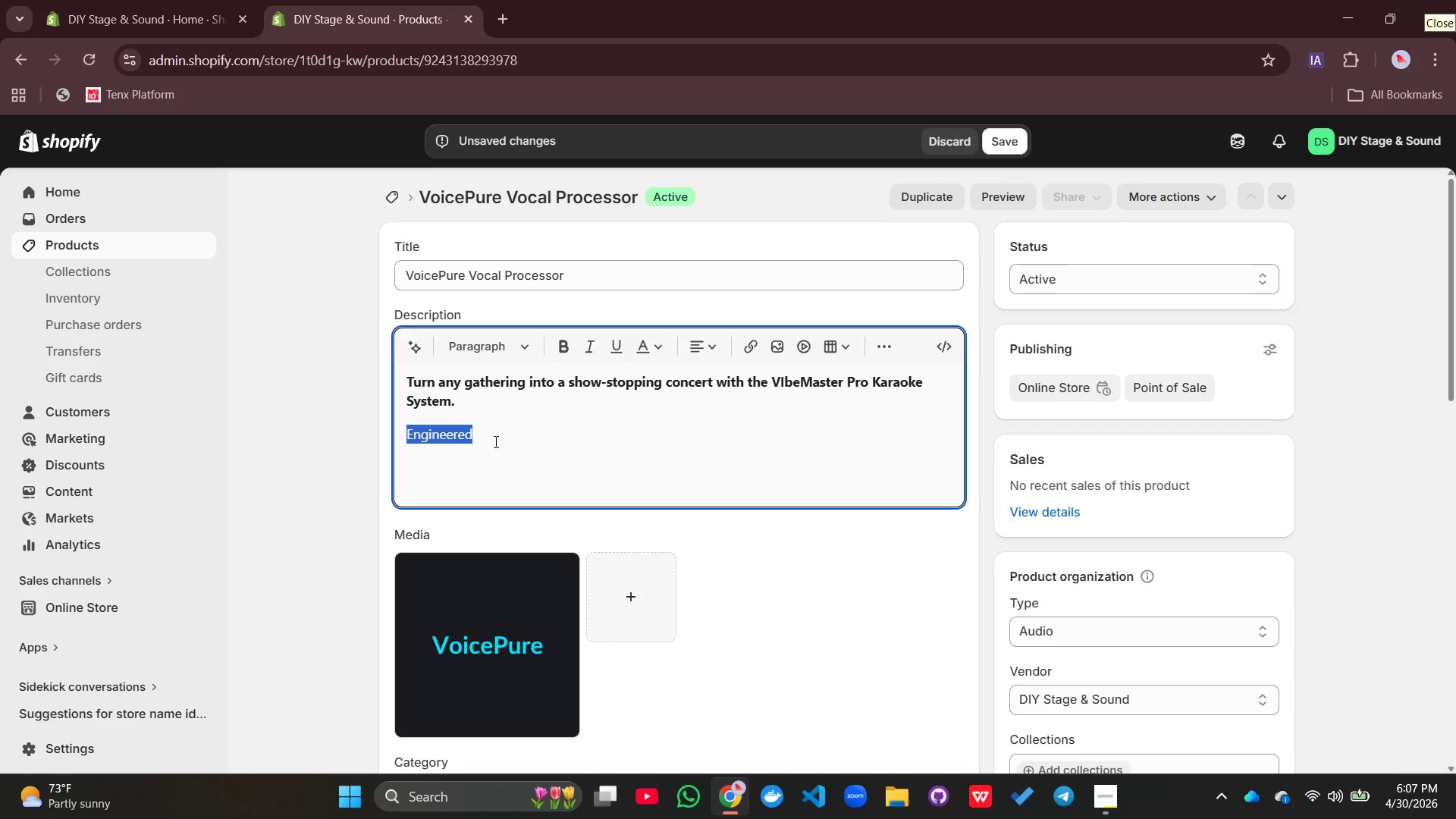 
left_click([494, 441])
 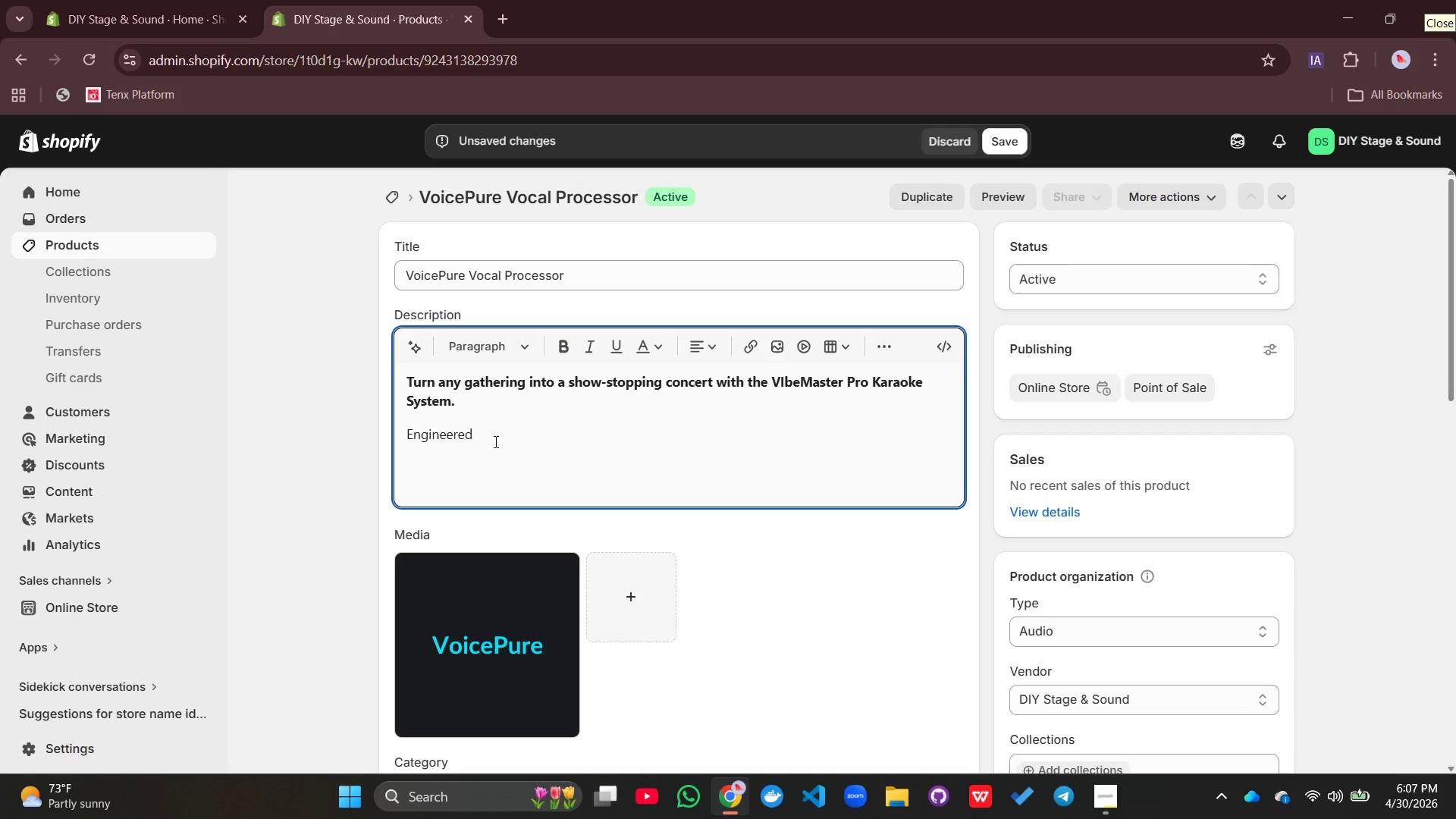 
type( for event planners and home entertainment enthusis)
key(Backspace)
type(asts, this all-in-one karaoke solution delivers professional-grade audio. Whether)
 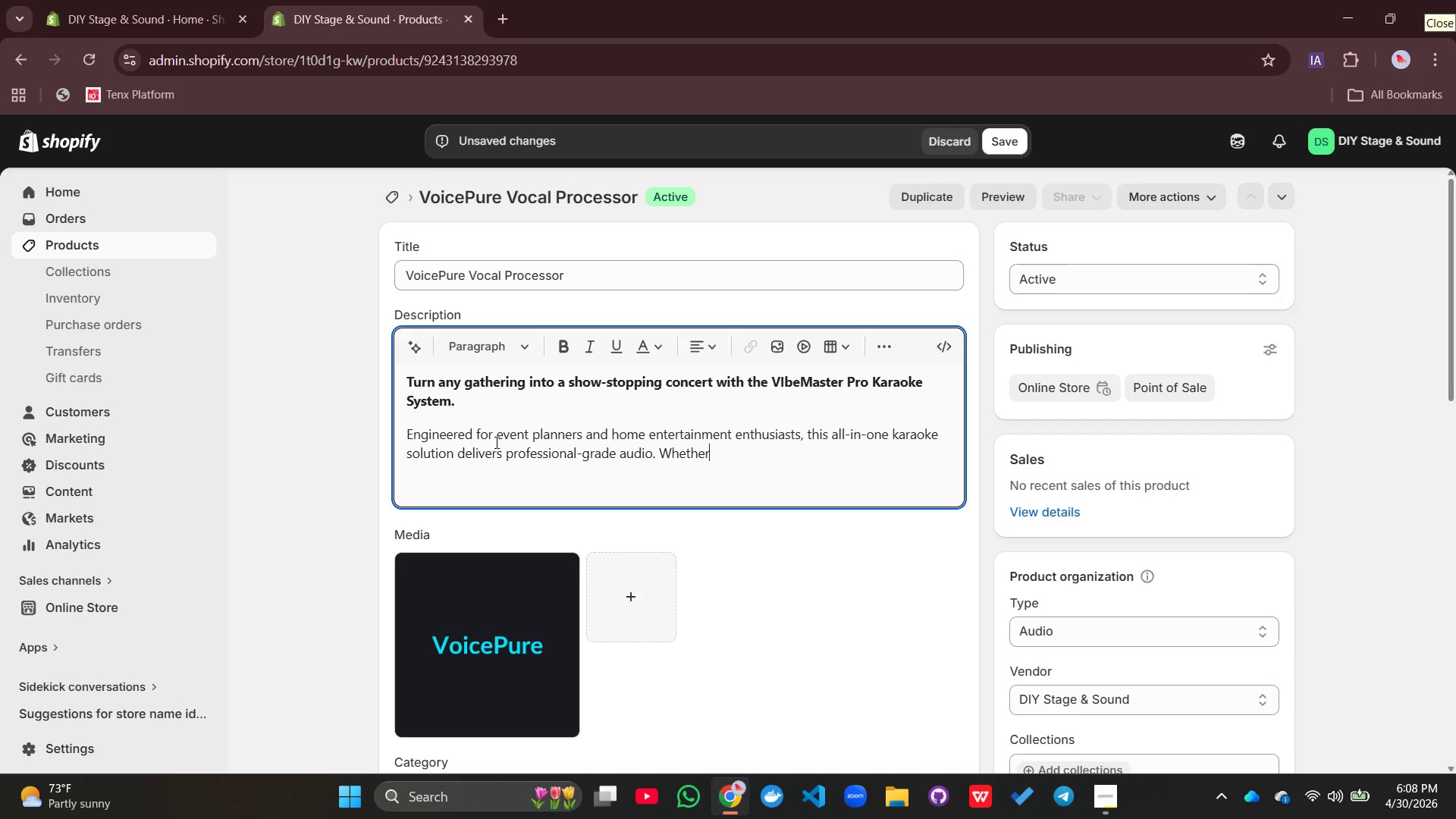 
type( hosting a wedding, s)
key(Backspace)
type(corporate mixer, or backyard party, the vibeMaster Pro offers plug-and-pay simplicity with pro-summer reliability.)
 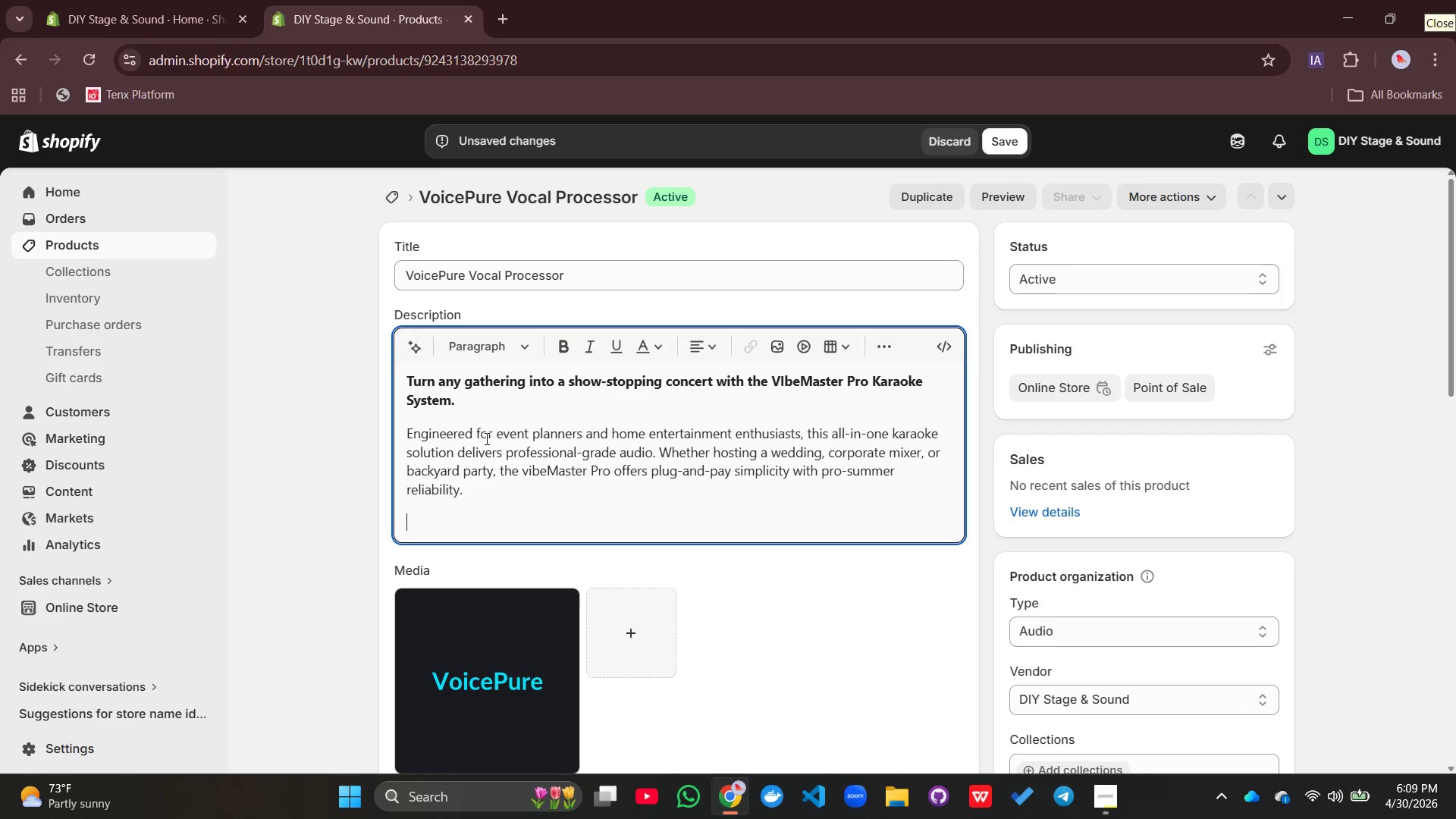 
 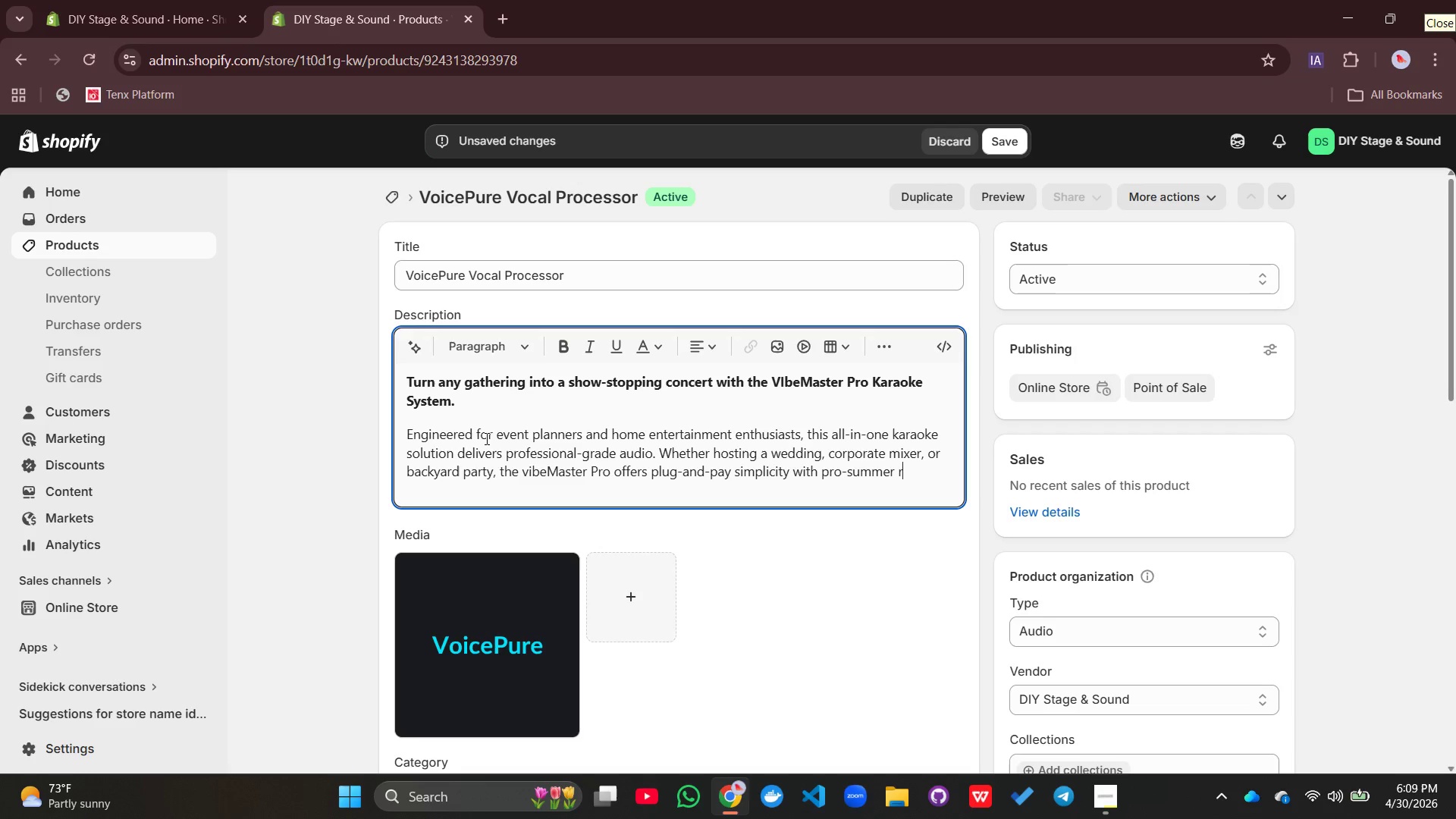 
key(Enter)
 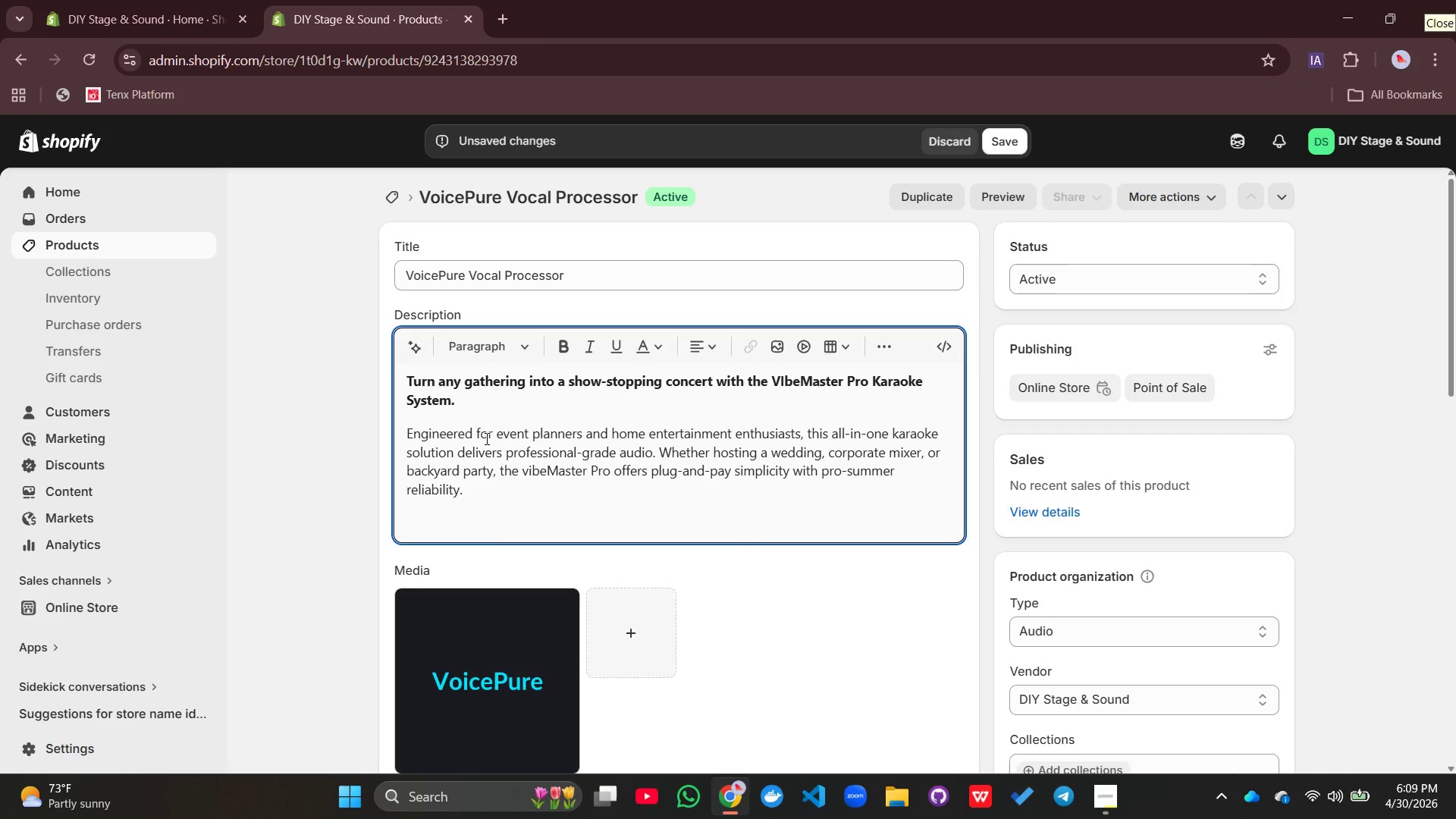 
type(Key FEatu)
key(Backspace)
key(Backspace)
key(Backspace)
key(Backspace)
type(eatire)
key(Backspace)
key(Backspace)
key(Backspace)
type(ures:)
 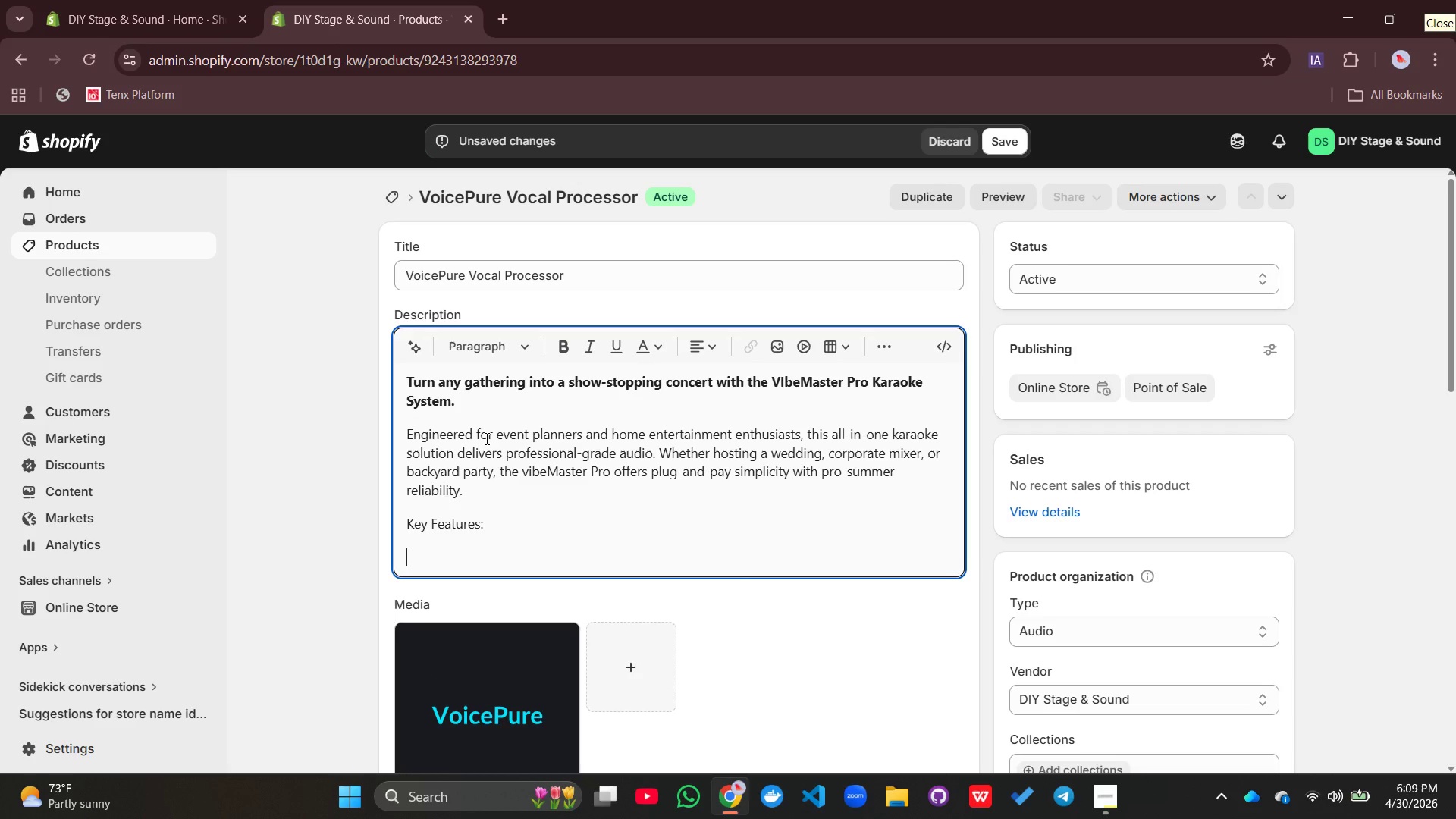 
 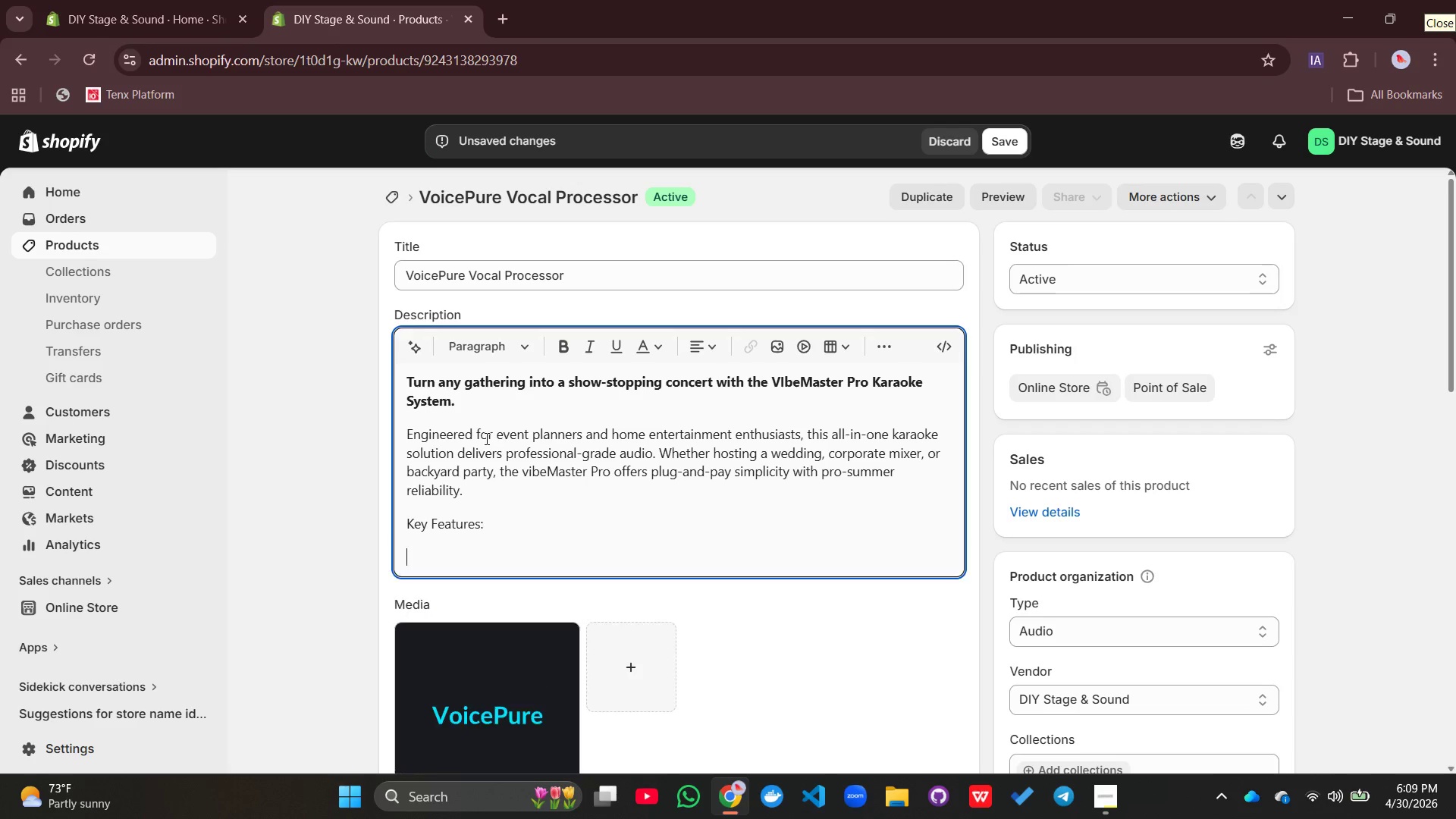 
key(Enter)
 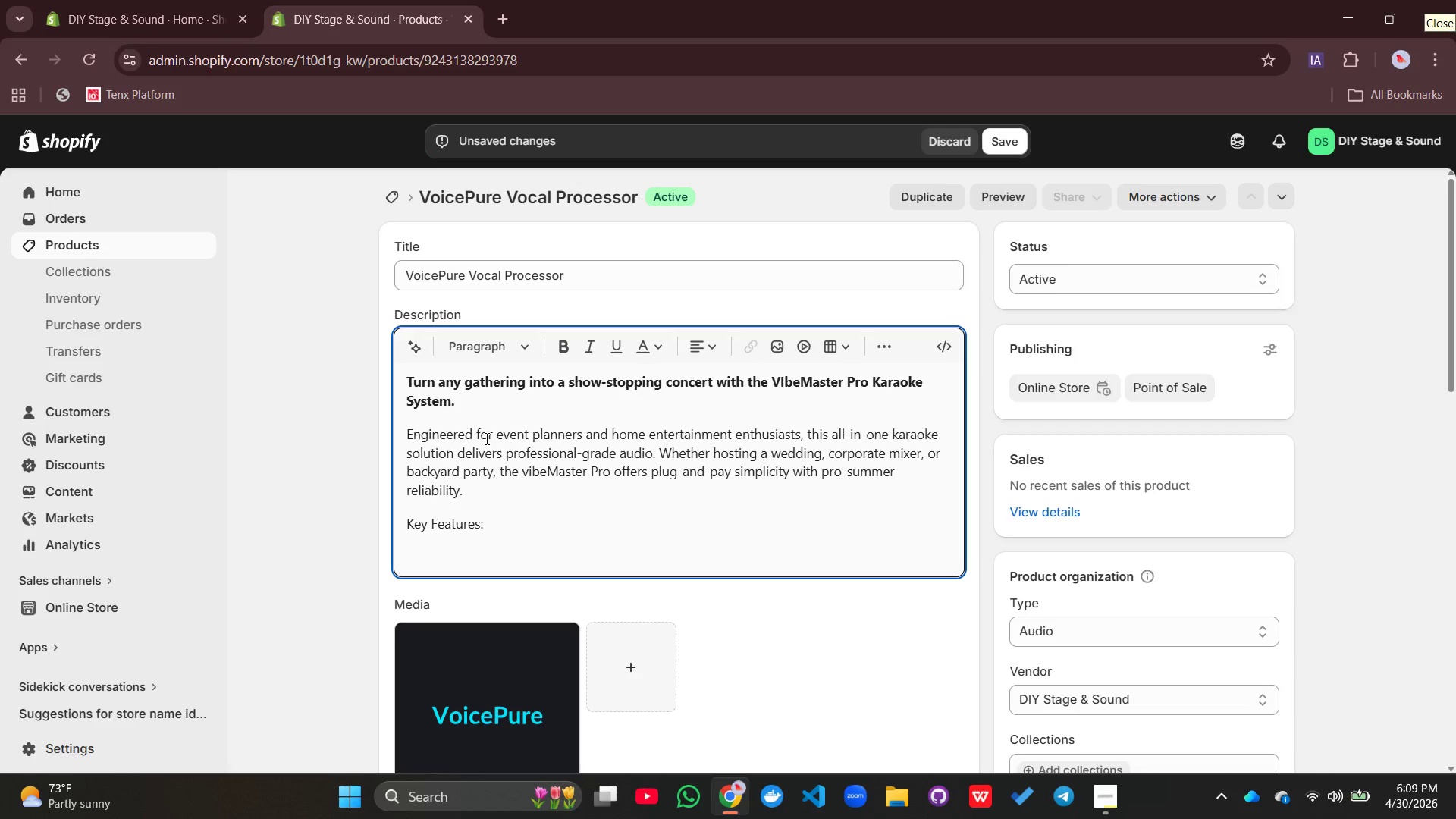 
type(Blutto)
key(Backspace)
key(Backspace)
key(Backspace)
type(etooth 5.0)
 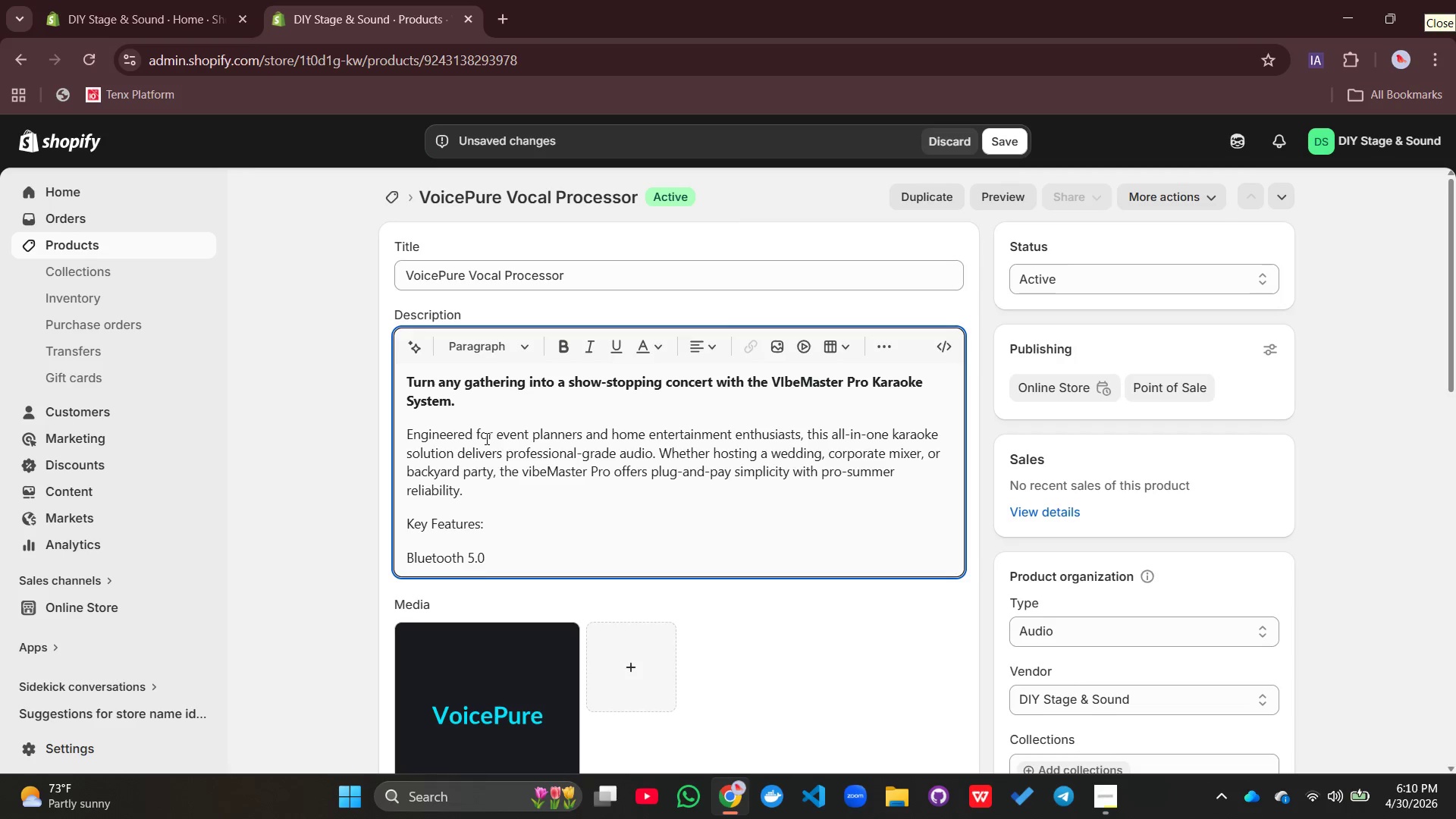 
type( - Wirelw)
key(Backspace)
type(ess streaming from any device)
 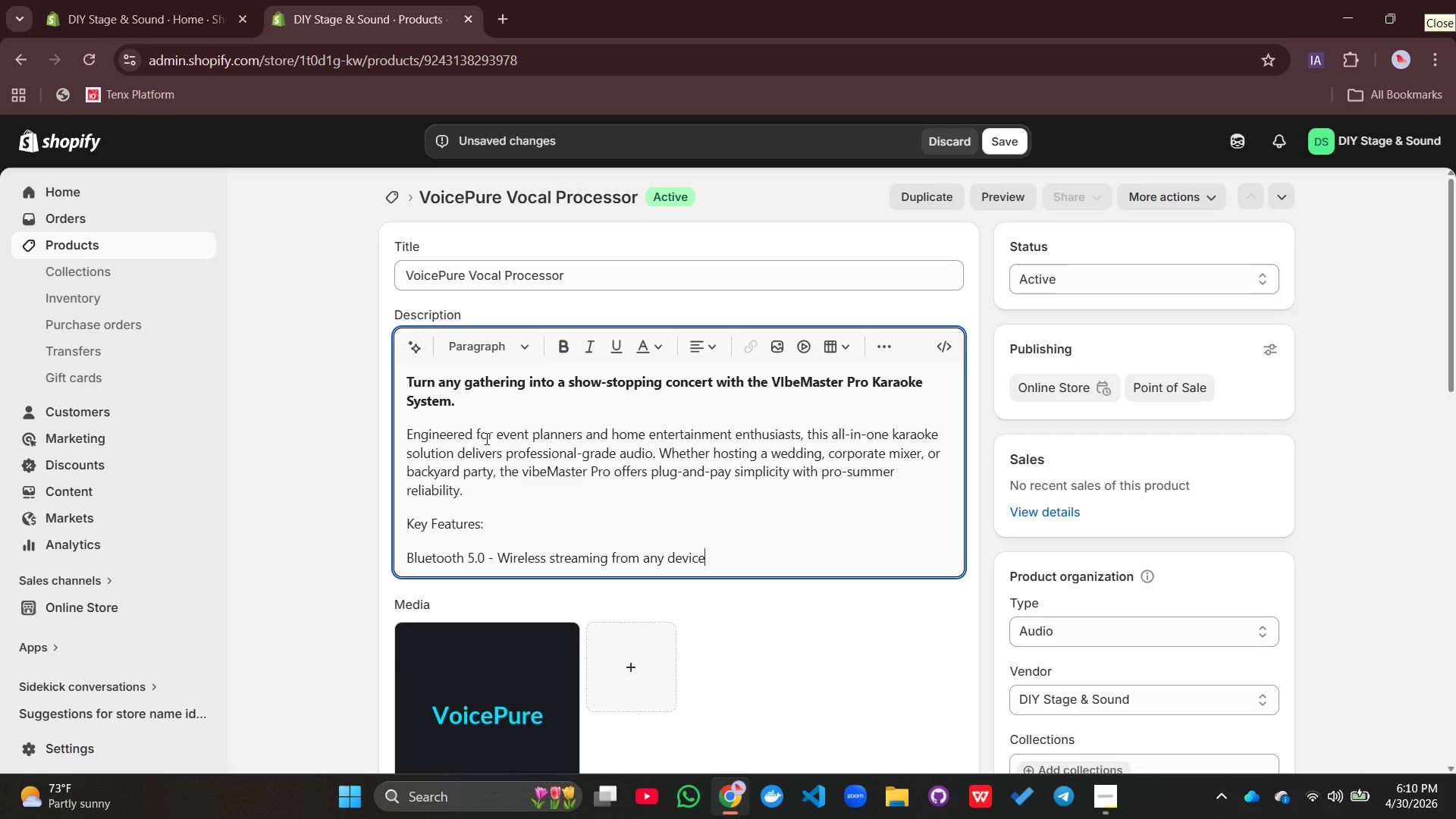 
key(Enter)
 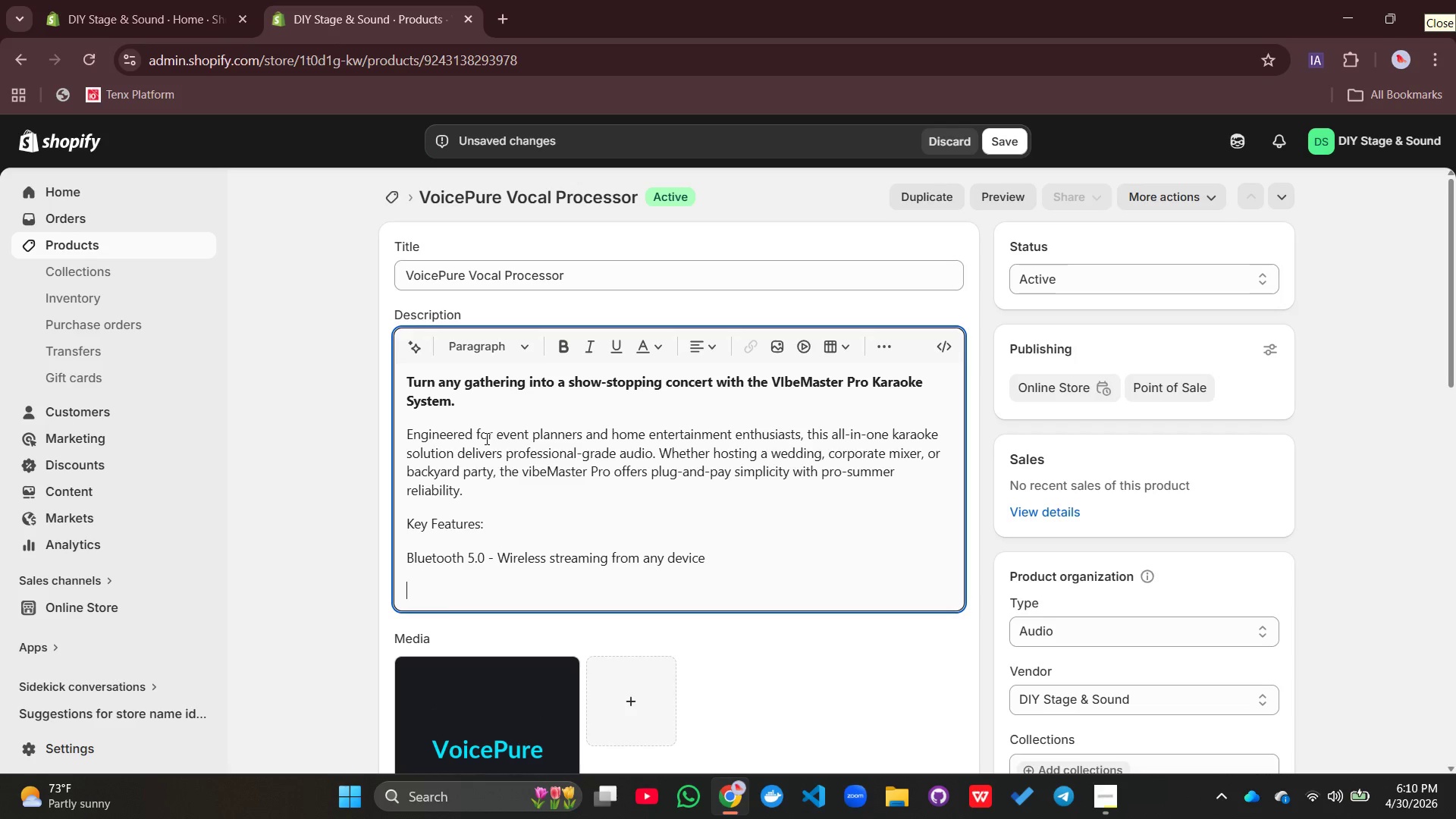 
type(Dual E)
key(Backspace)
type(Wireless Mics _)
key(Backspace)
type(- Perfect for durts)
key(Backspace)
key(Backspace)
key(Backspace)
type(ets with noise )
key(Backspace)
type(-ca)
 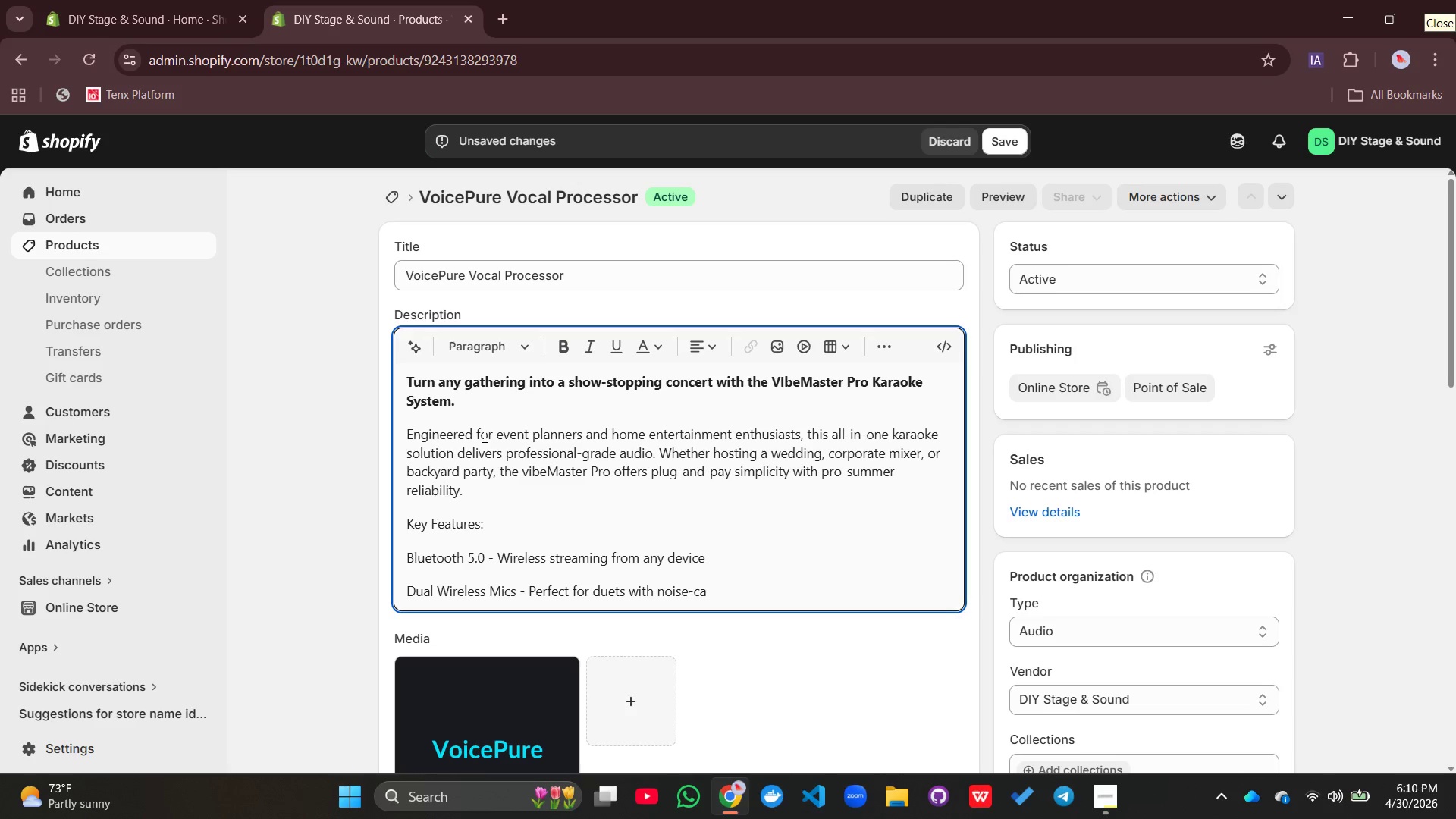 
type(nceling)
 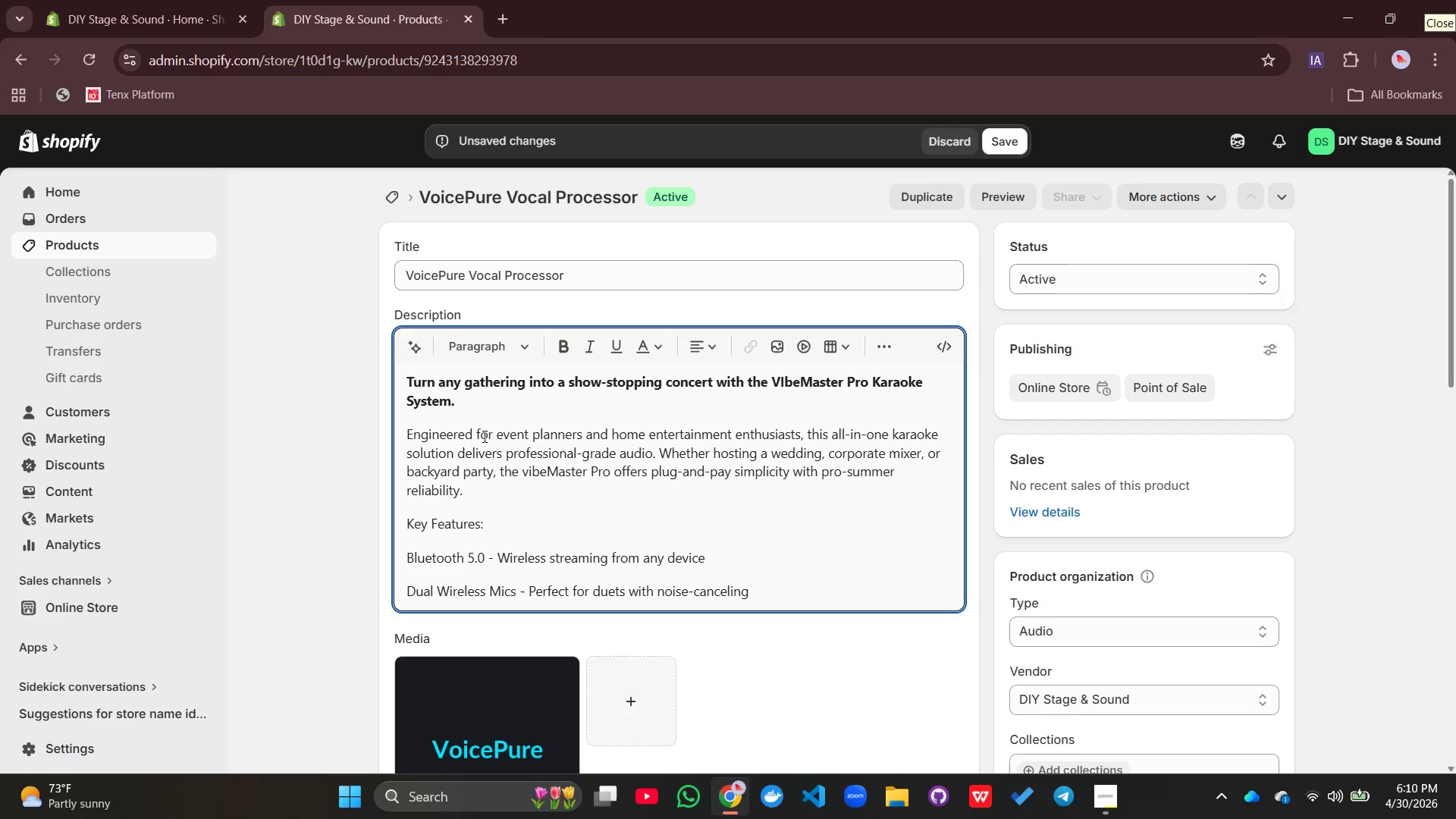 
key(Enter)
 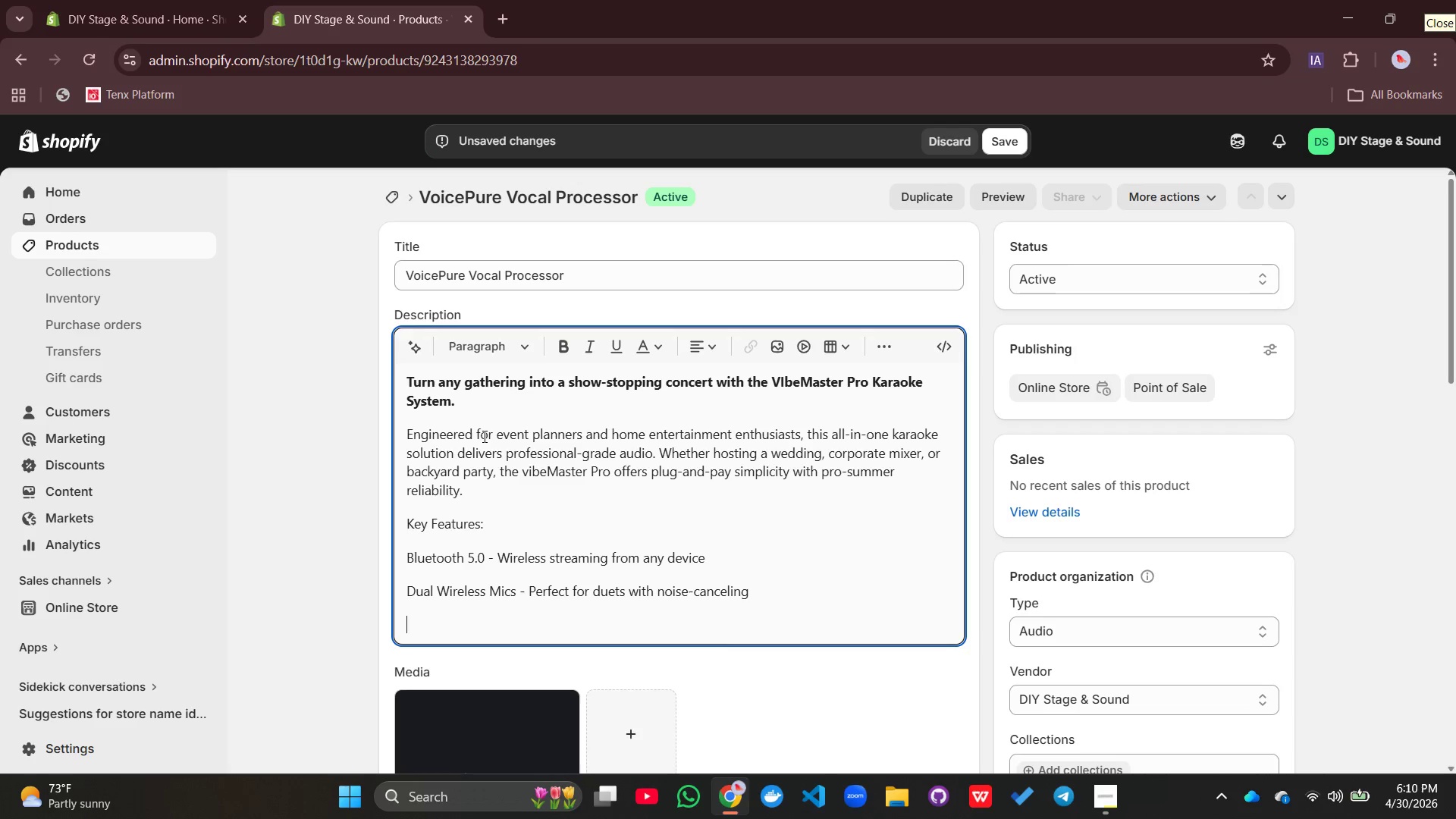 
type(Rechargable Battery _)
key(Backspace)
type(- *)
key(Backspace)
type(8+ hours of continuous playtime)
 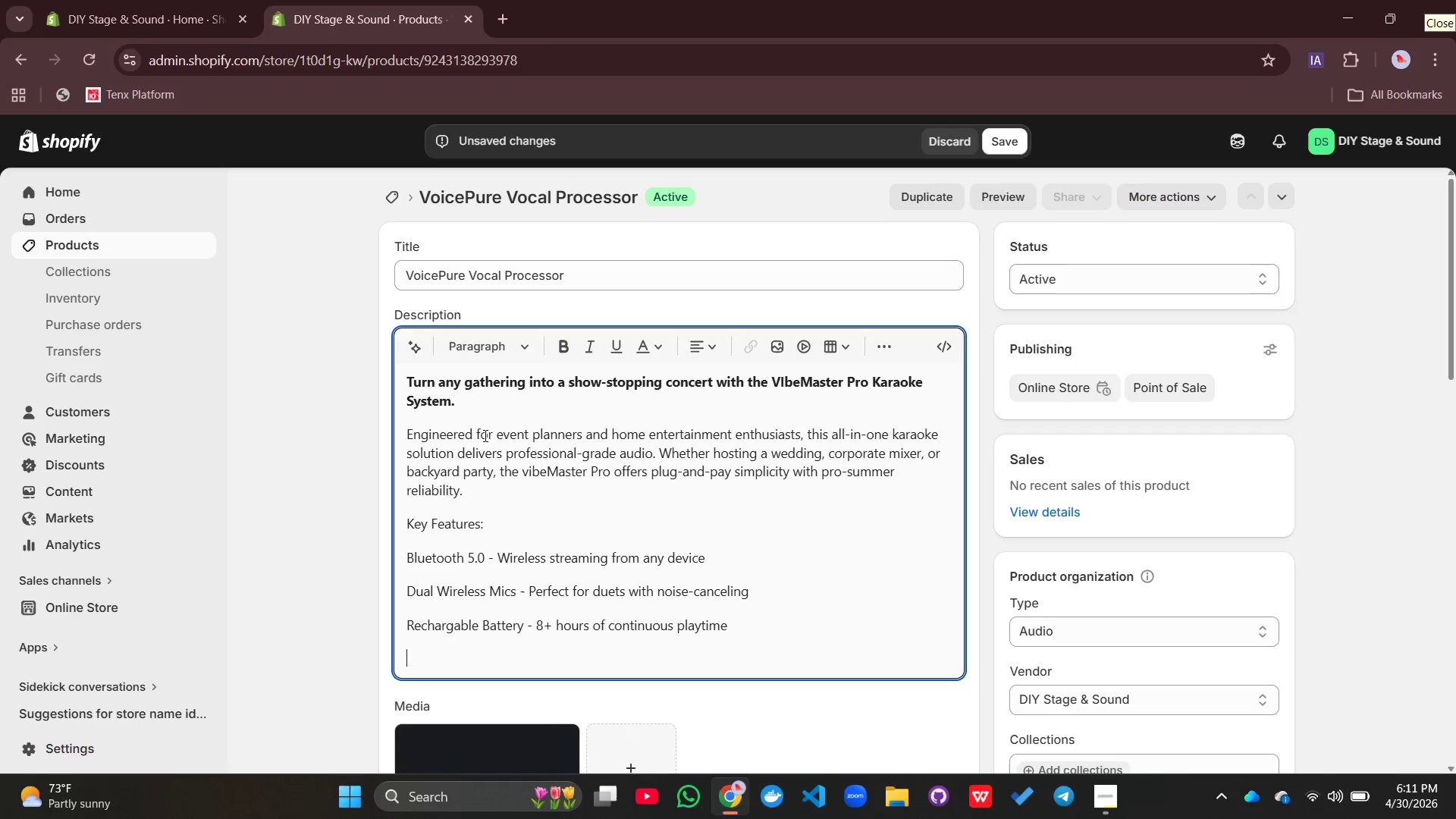 
 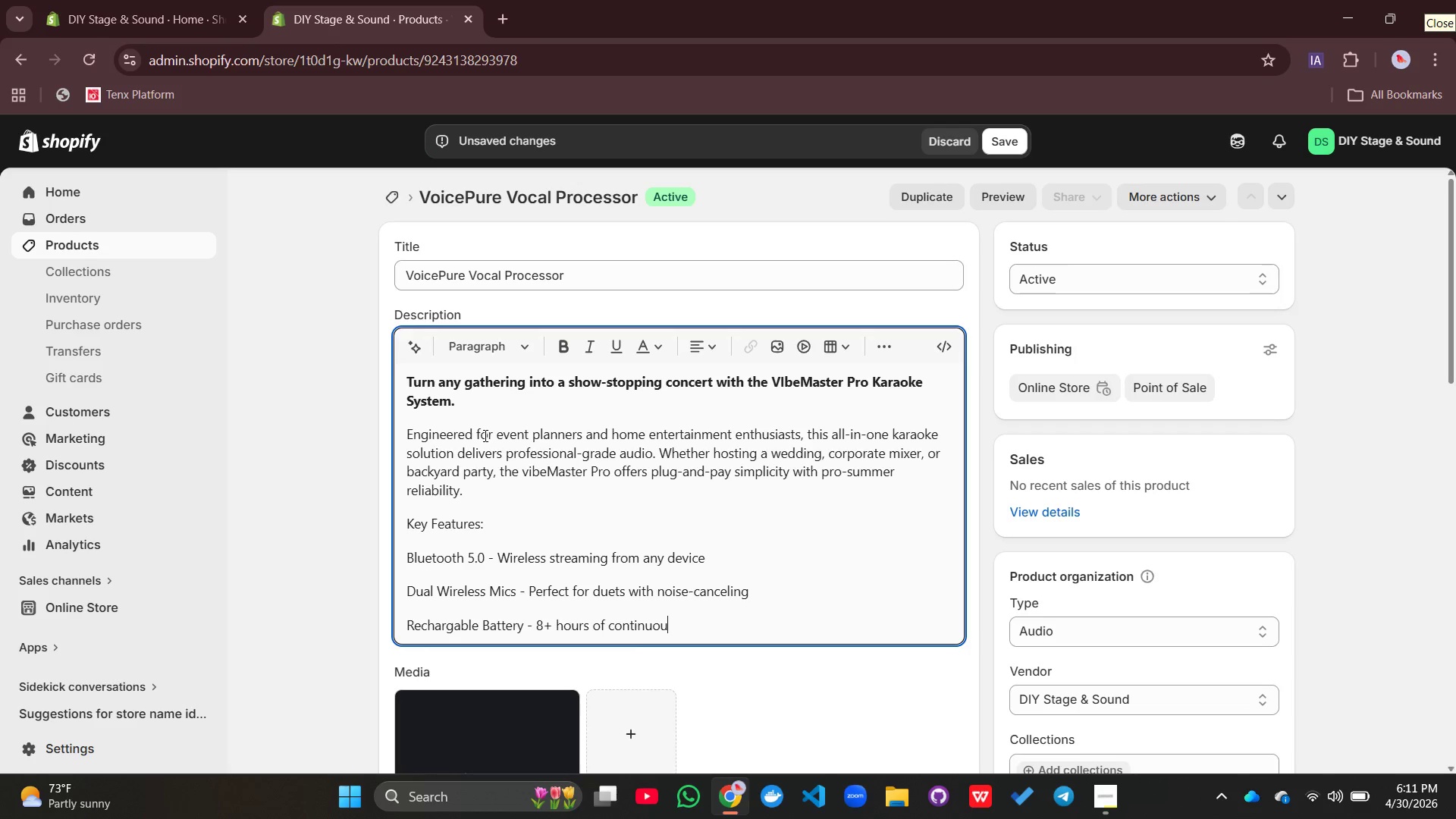 
key(Enter)
 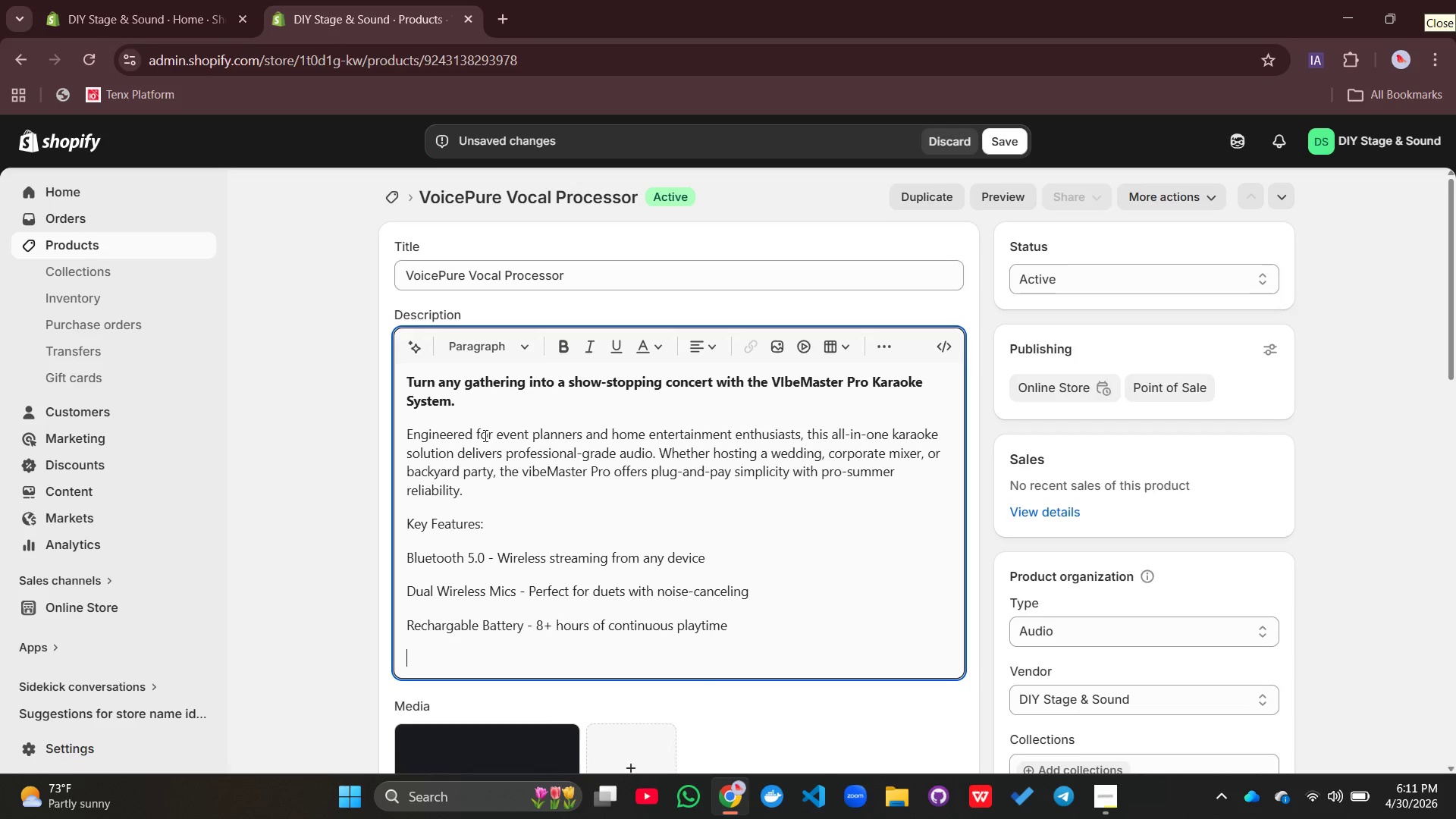 
hold_key(key=ShiftLeft, duration=0.36)
 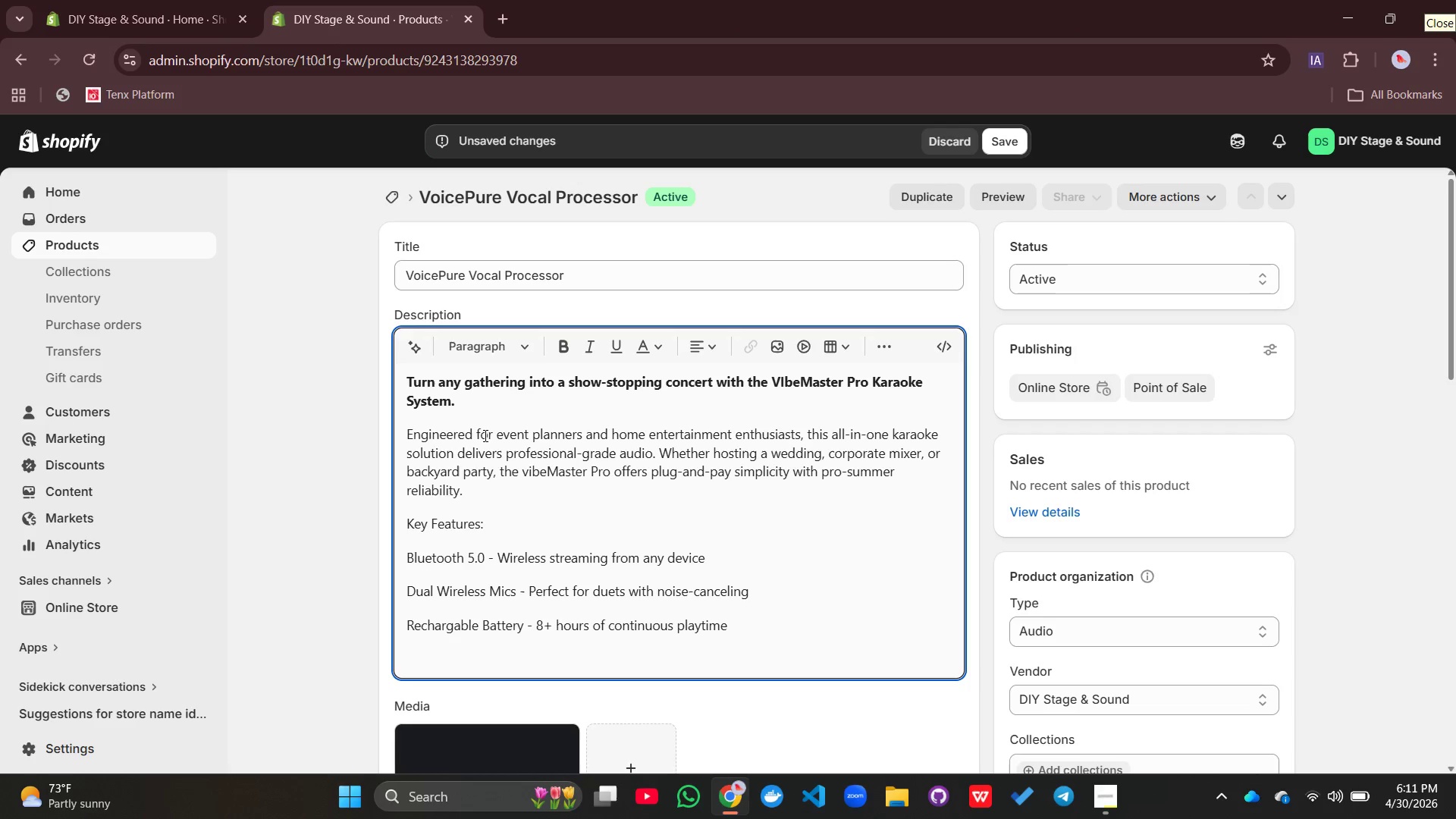 
type(!00)
key(Backspace)
key(Backspace)
key(Backspace)
type(100W RMS Power - Fills rooms to 500 sq ft)
 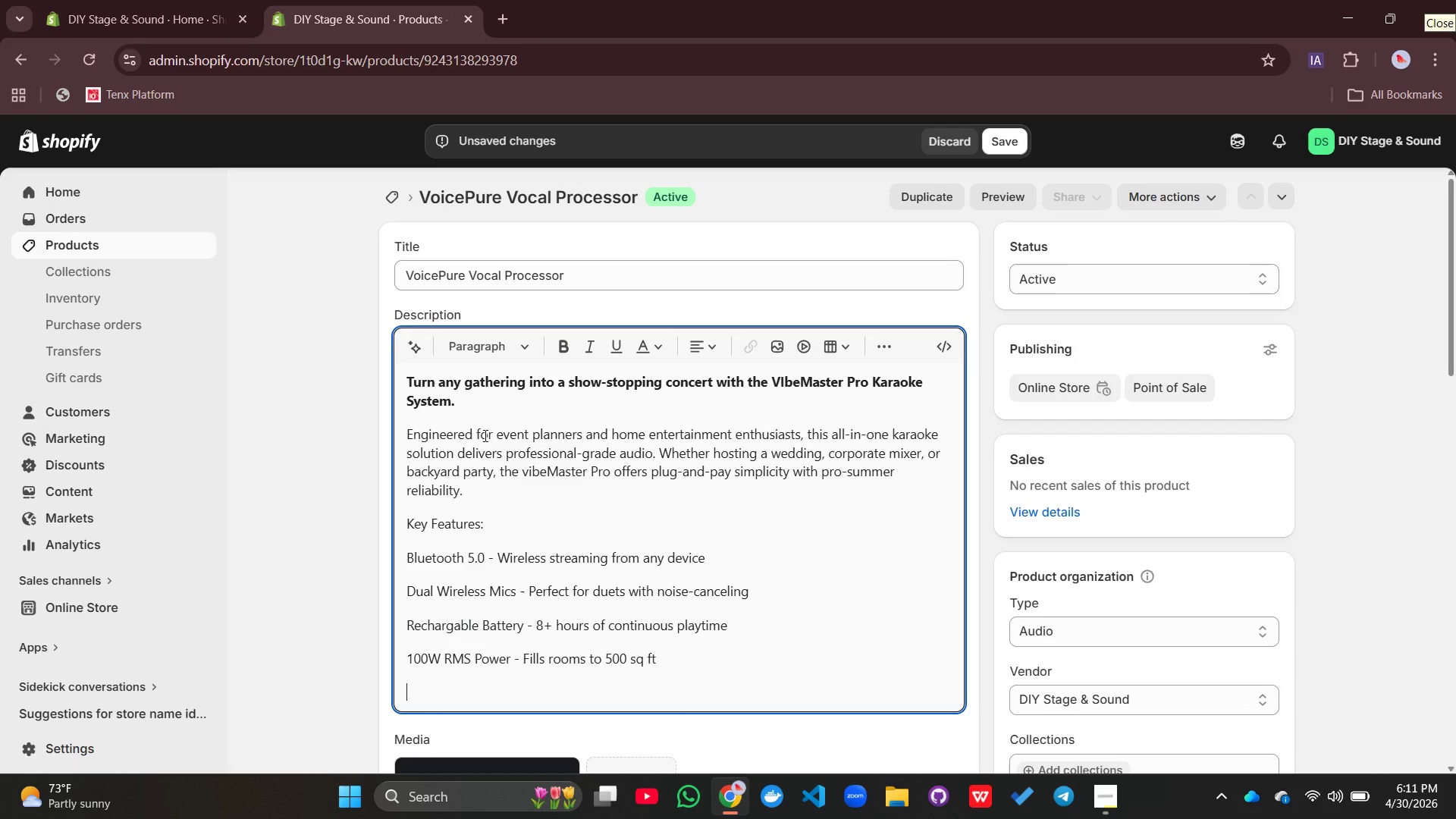 
 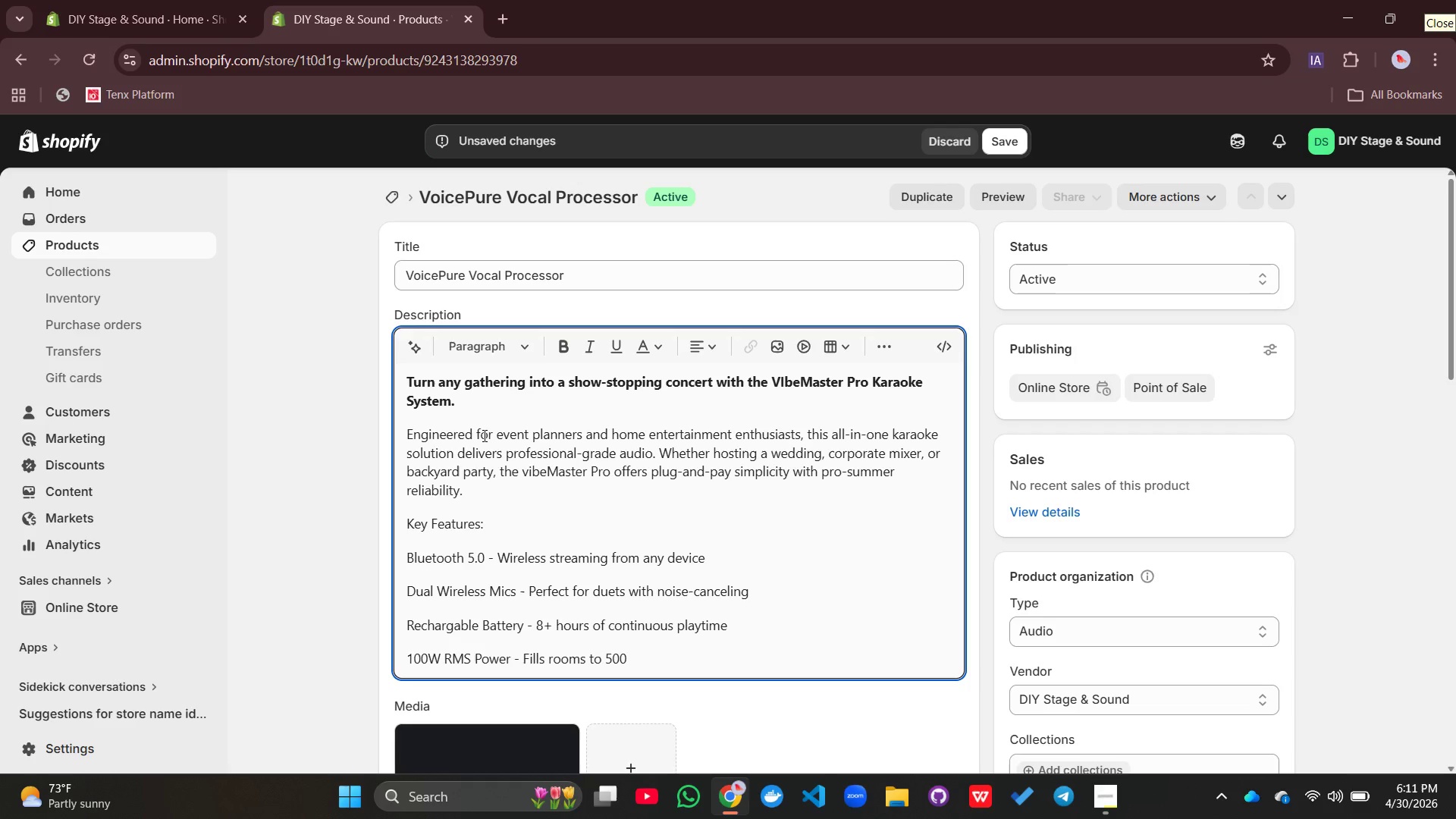 
key(Enter)
 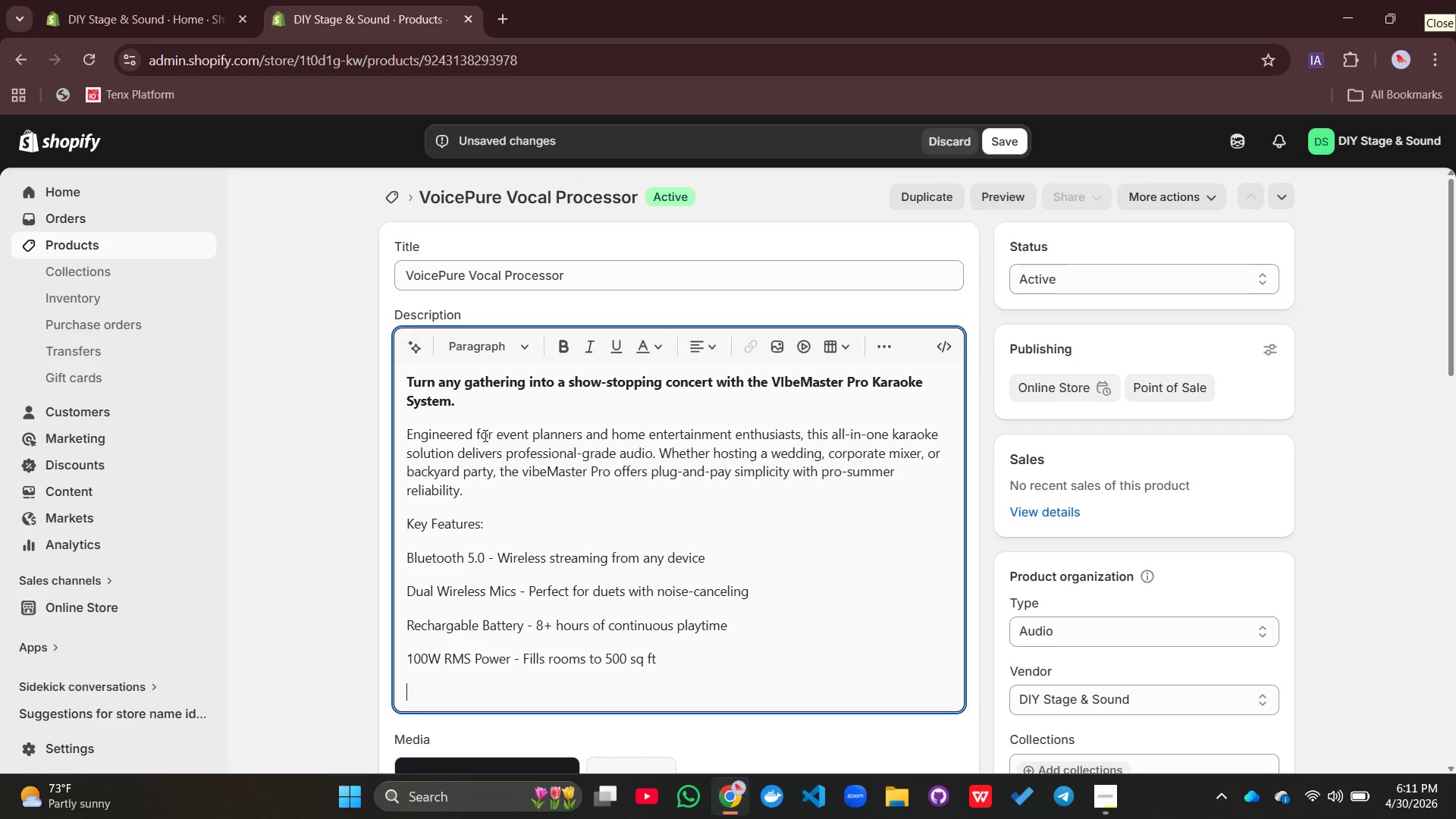 
type(Voice Enhancement _)
key(Backspace)
type(- A)
 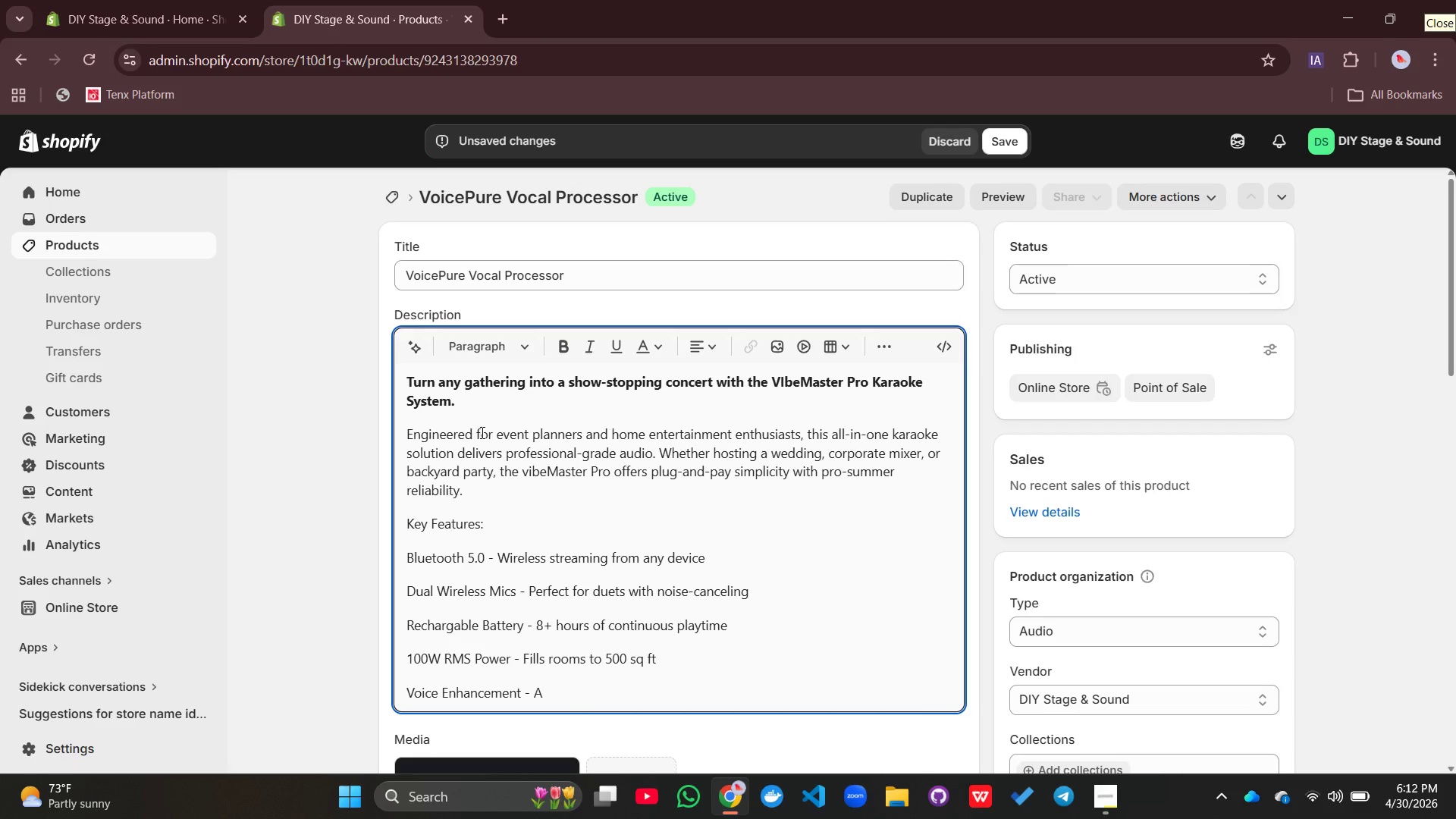 
type(uto-tune and echo d)
key(Backspace)
type(effects)
 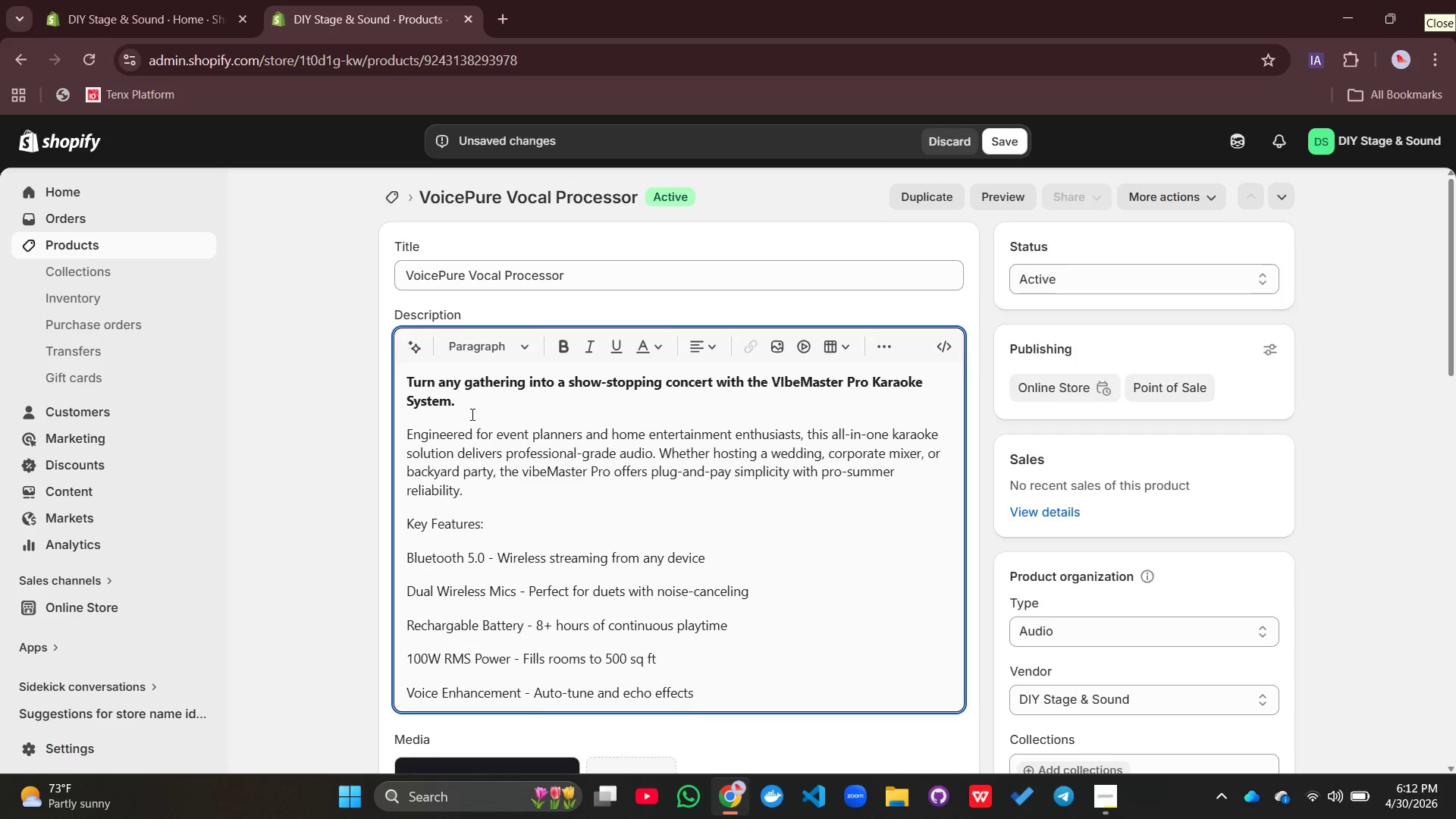 
key(Enter)
 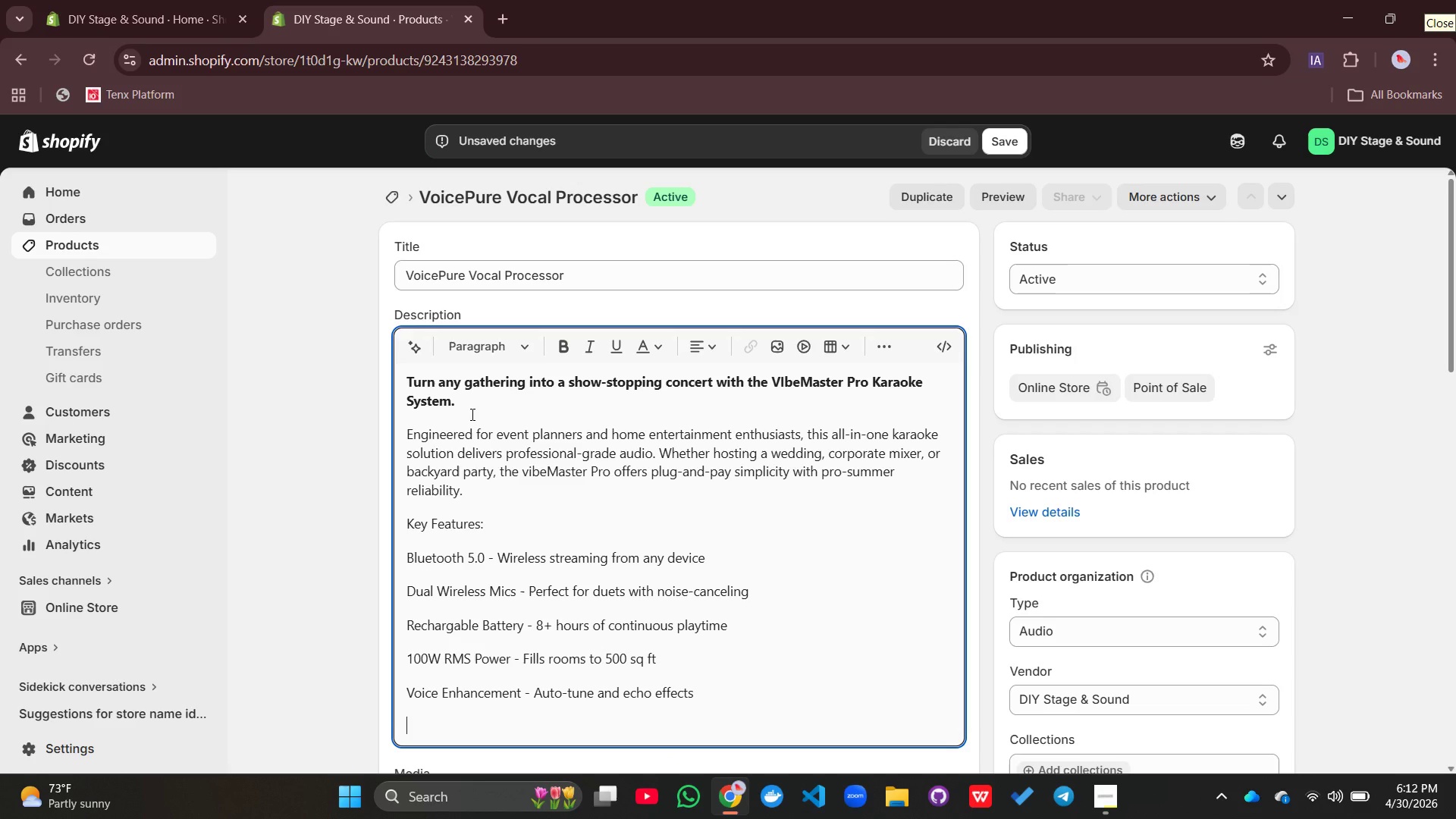 
type(Perfect for: Karaoke nights, weddings, corporate events, backyard parties)
 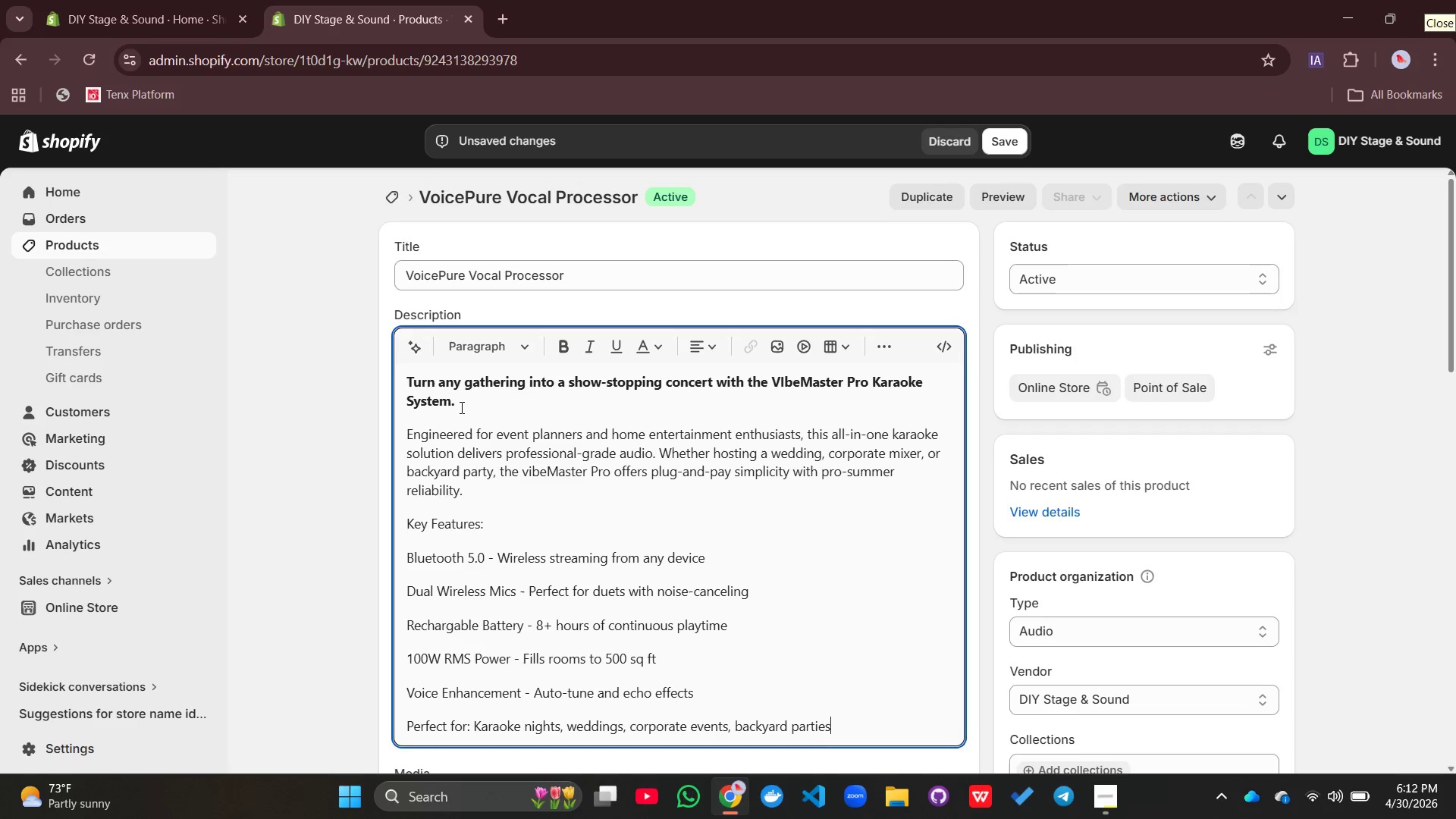 
key(Enter)
 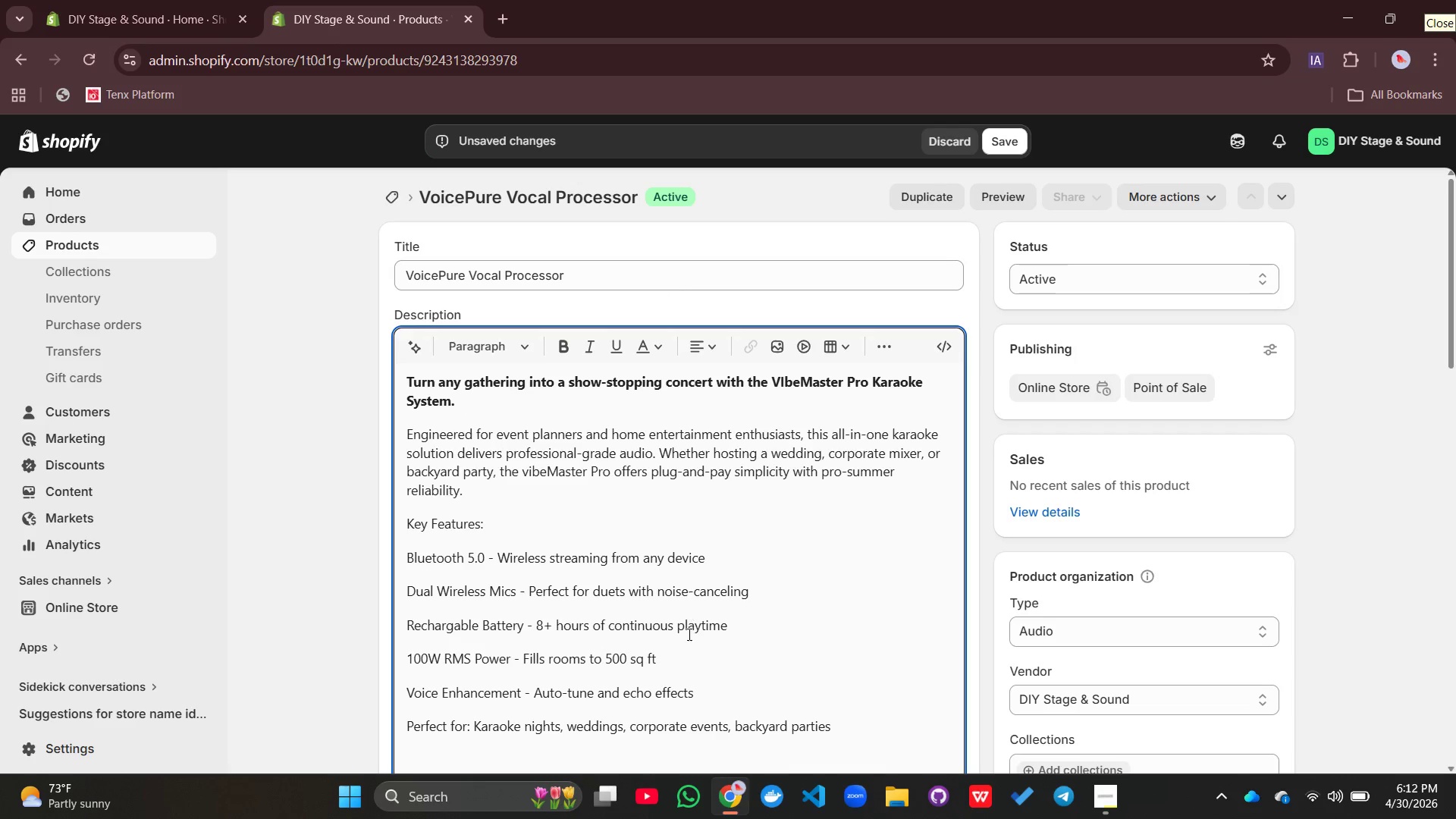 
left_click_drag(start_coordinate=[707, 686], to_coordinate=[403, 548])
 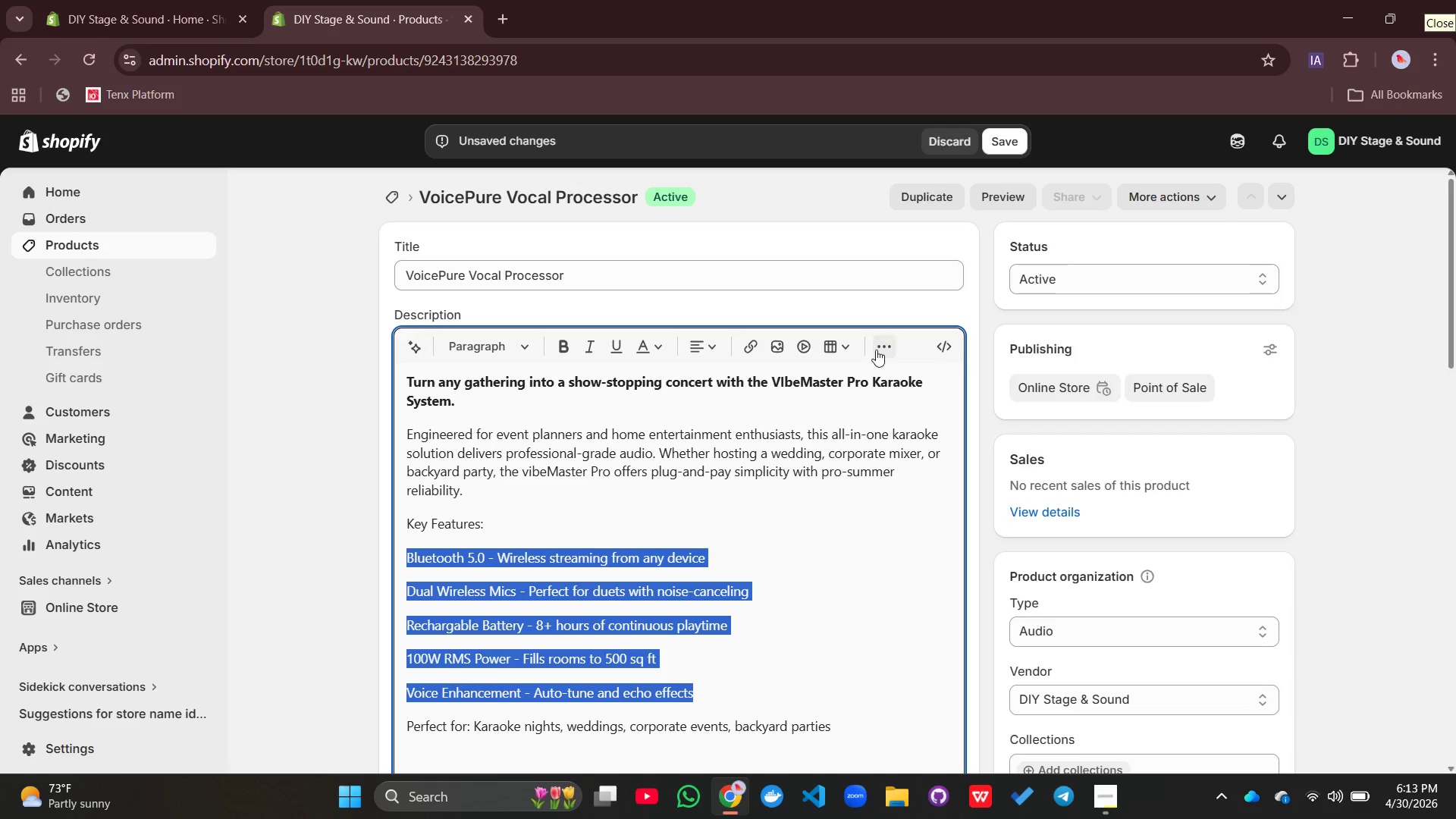 
left_click([879, 348])
 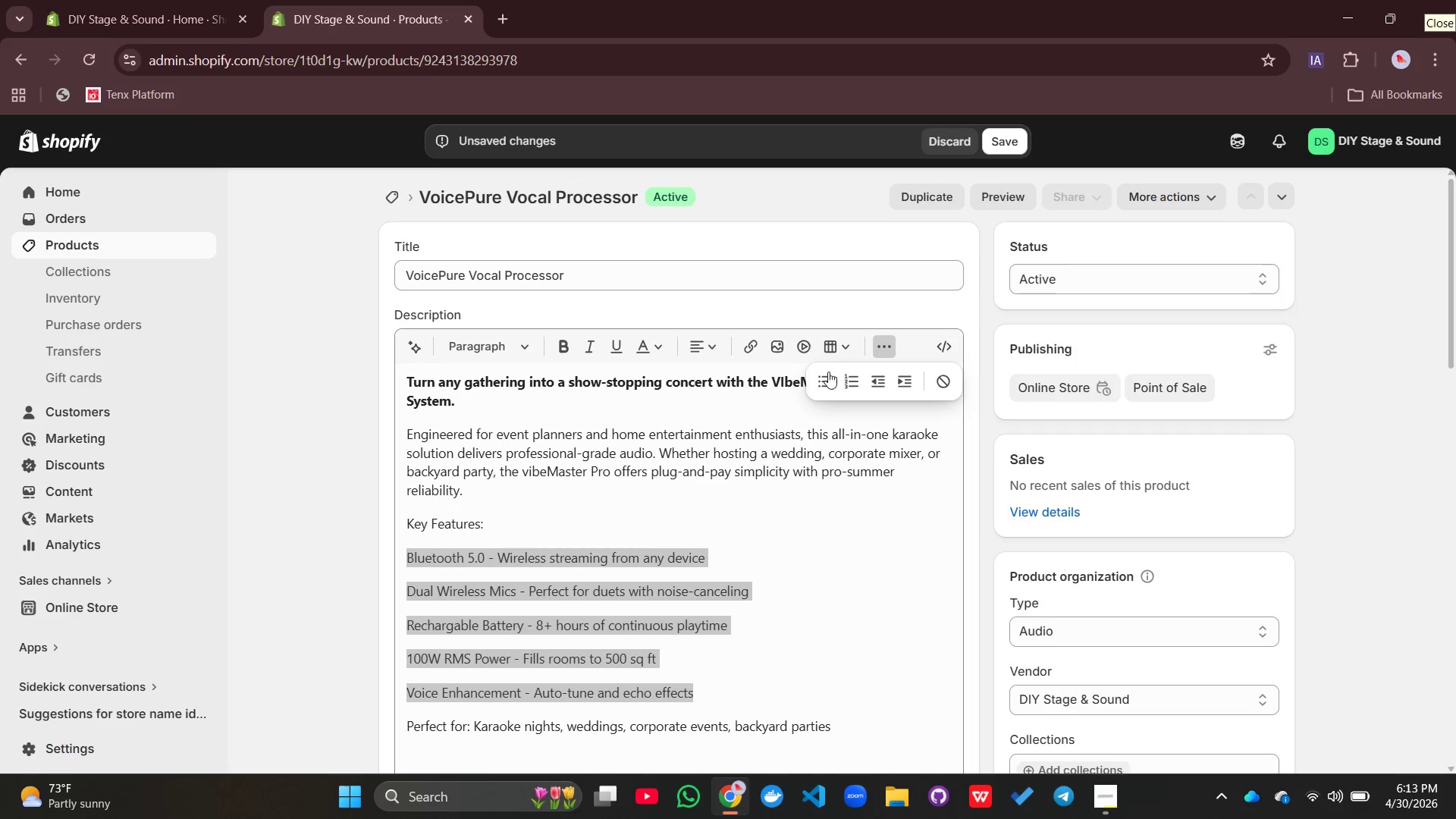 
left_click([823, 377])
 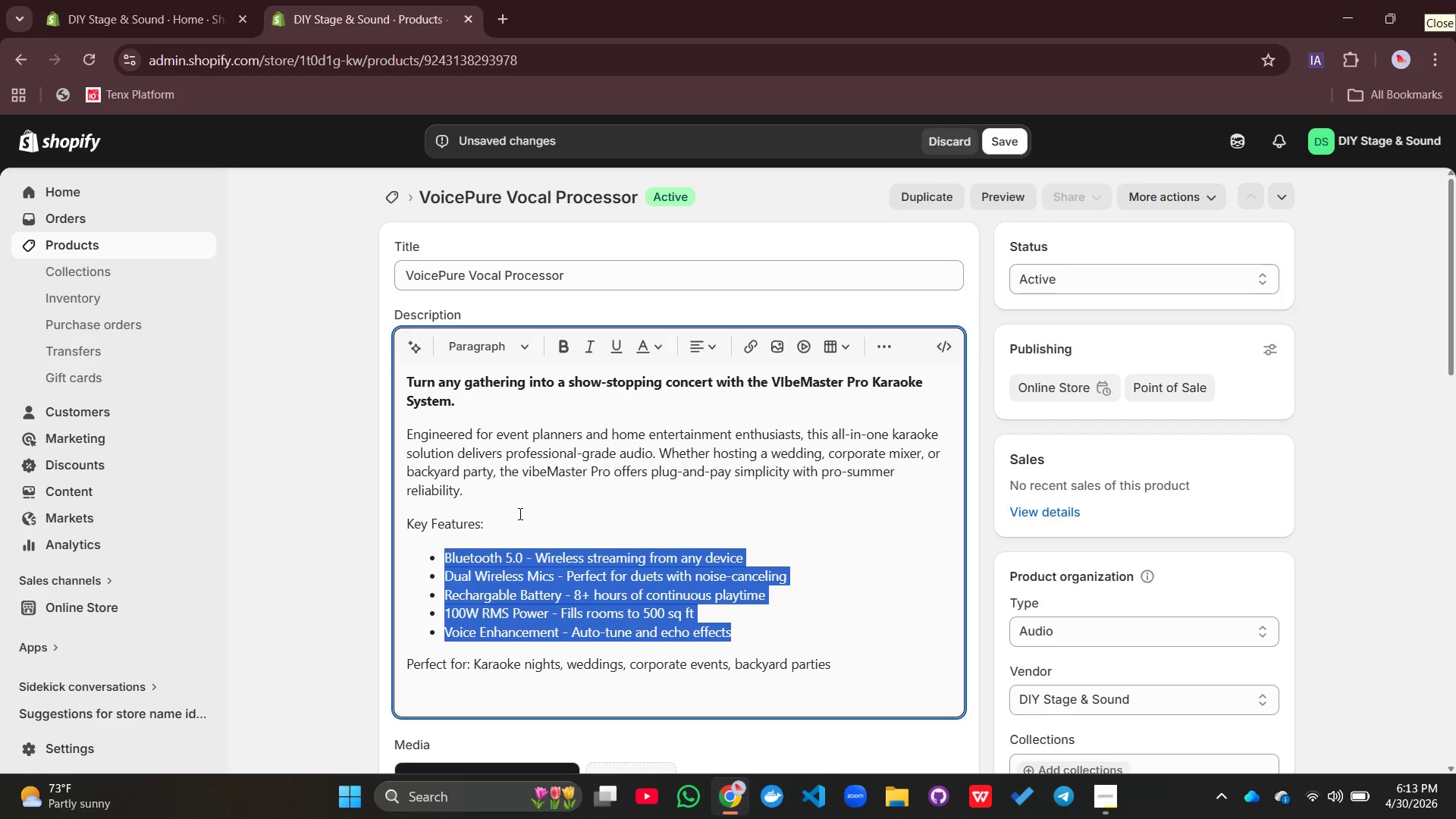 
left_click([517, 513])
 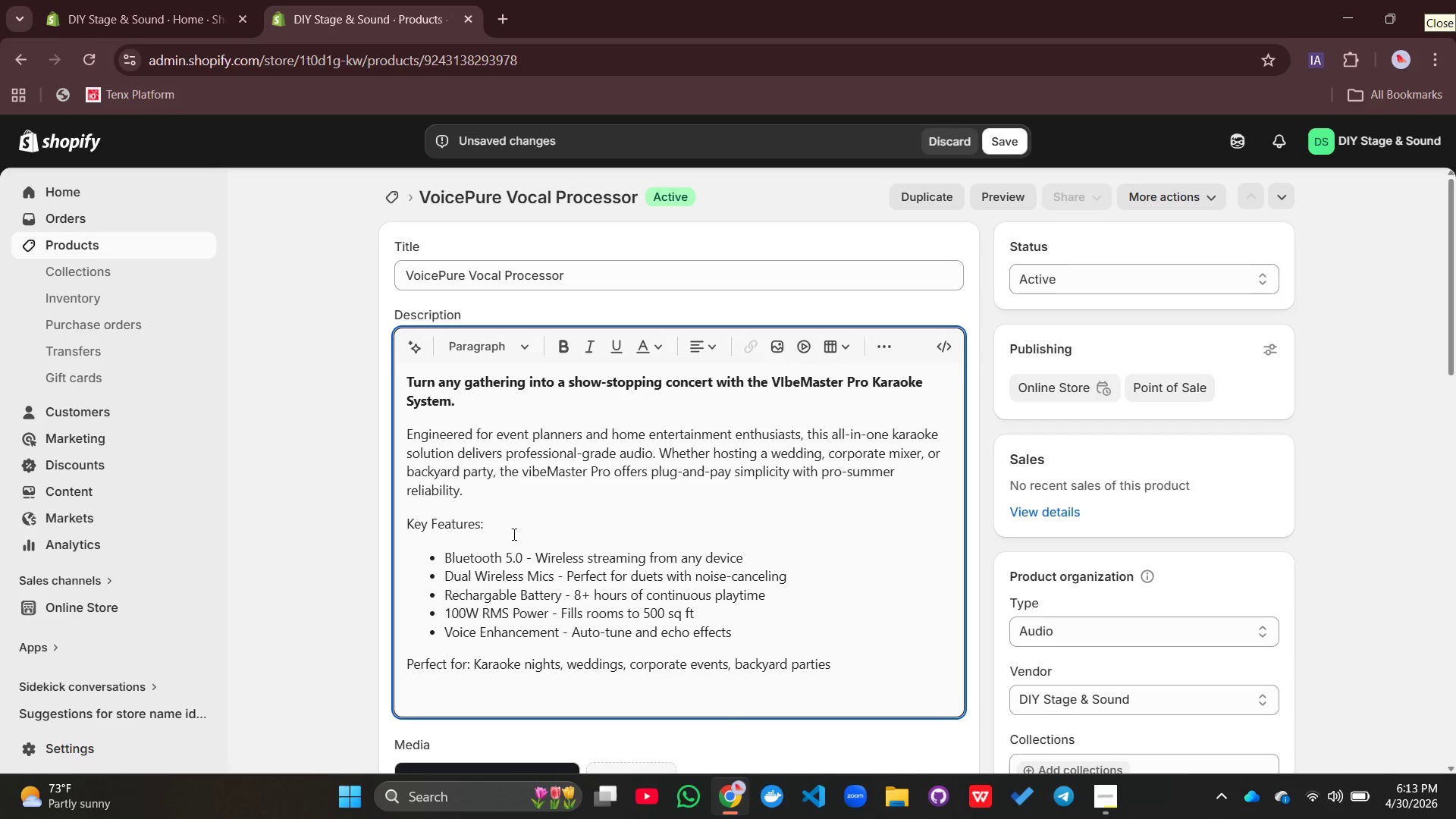 
left_click_drag(start_coordinate=[513, 534], to_coordinate=[506, 528])
 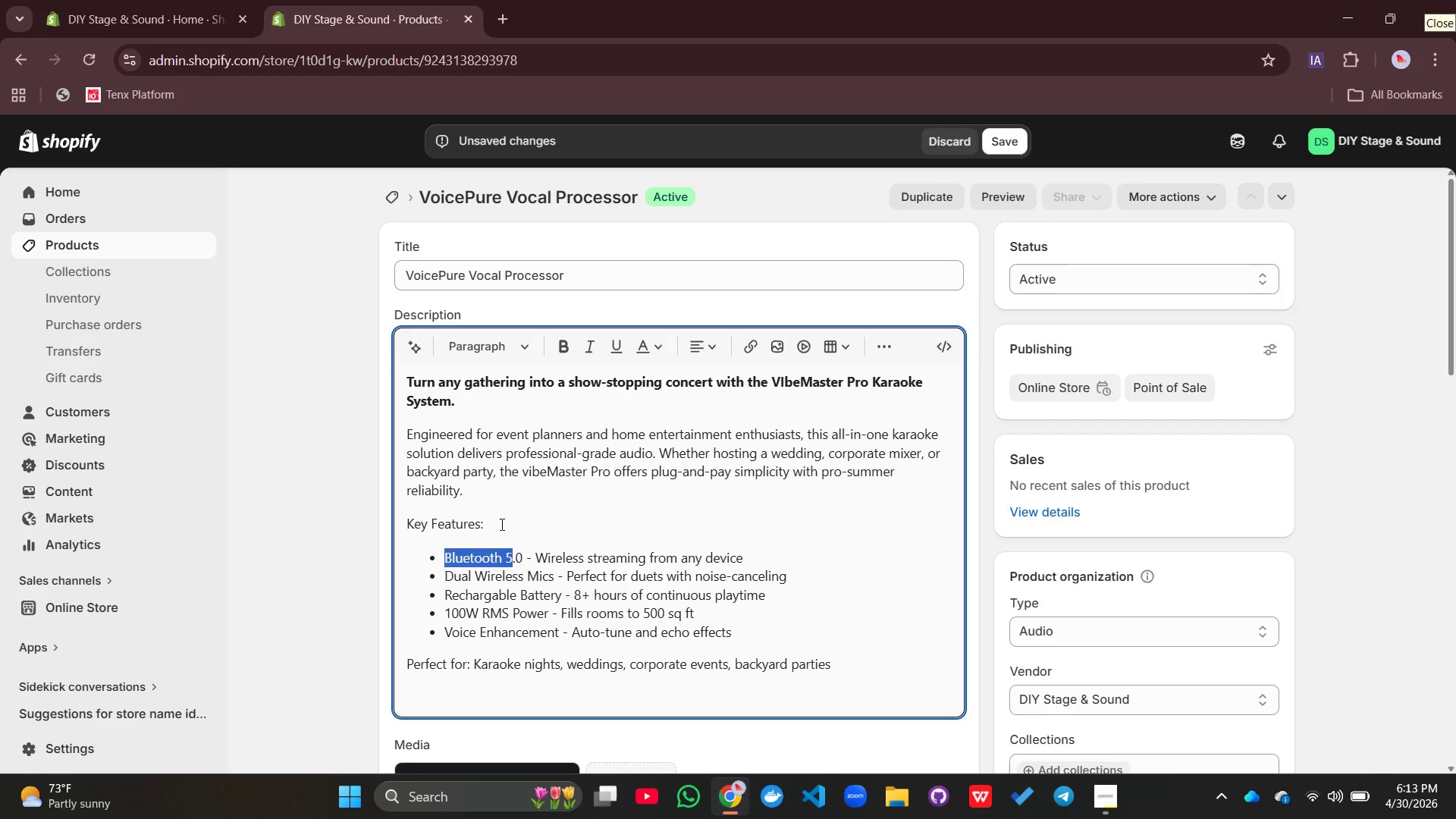 
left_click([500, 524])
 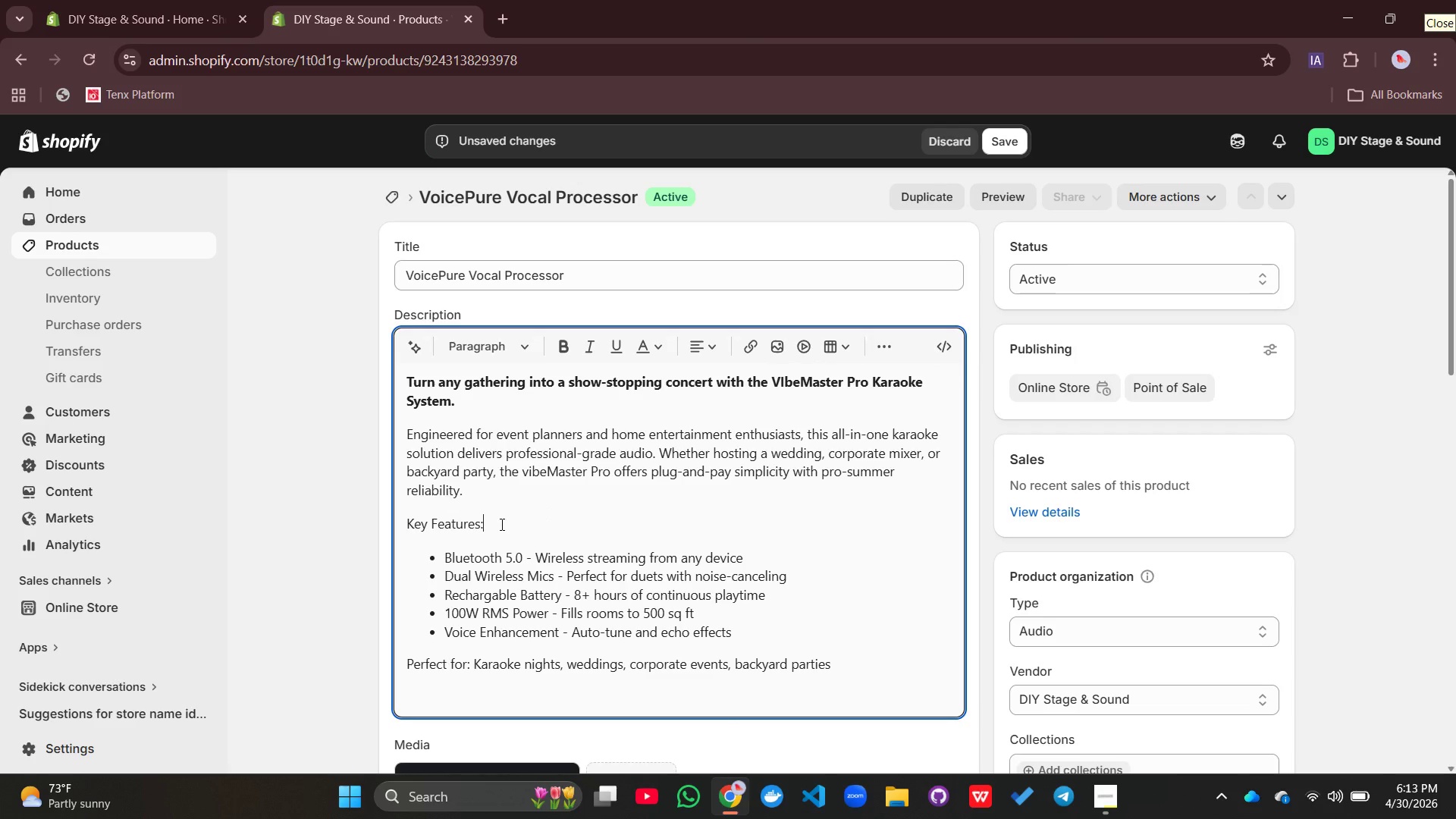 
left_click_drag(start_coordinate=[500, 524], to_coordinate=[385, 540])
 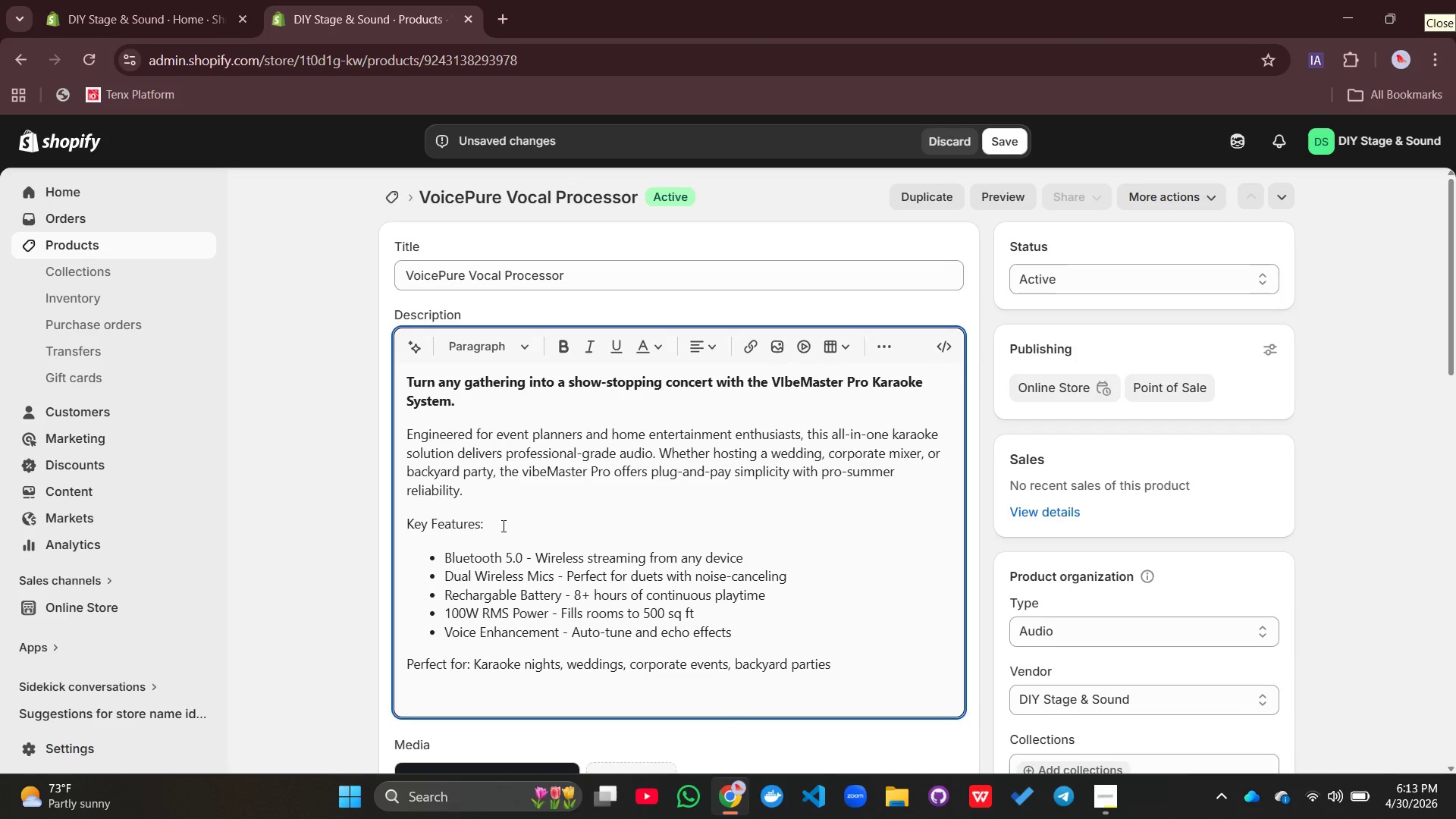 
left_click_drag(start_coordinate=[504, 526], to_coordinate=[411, 525])
 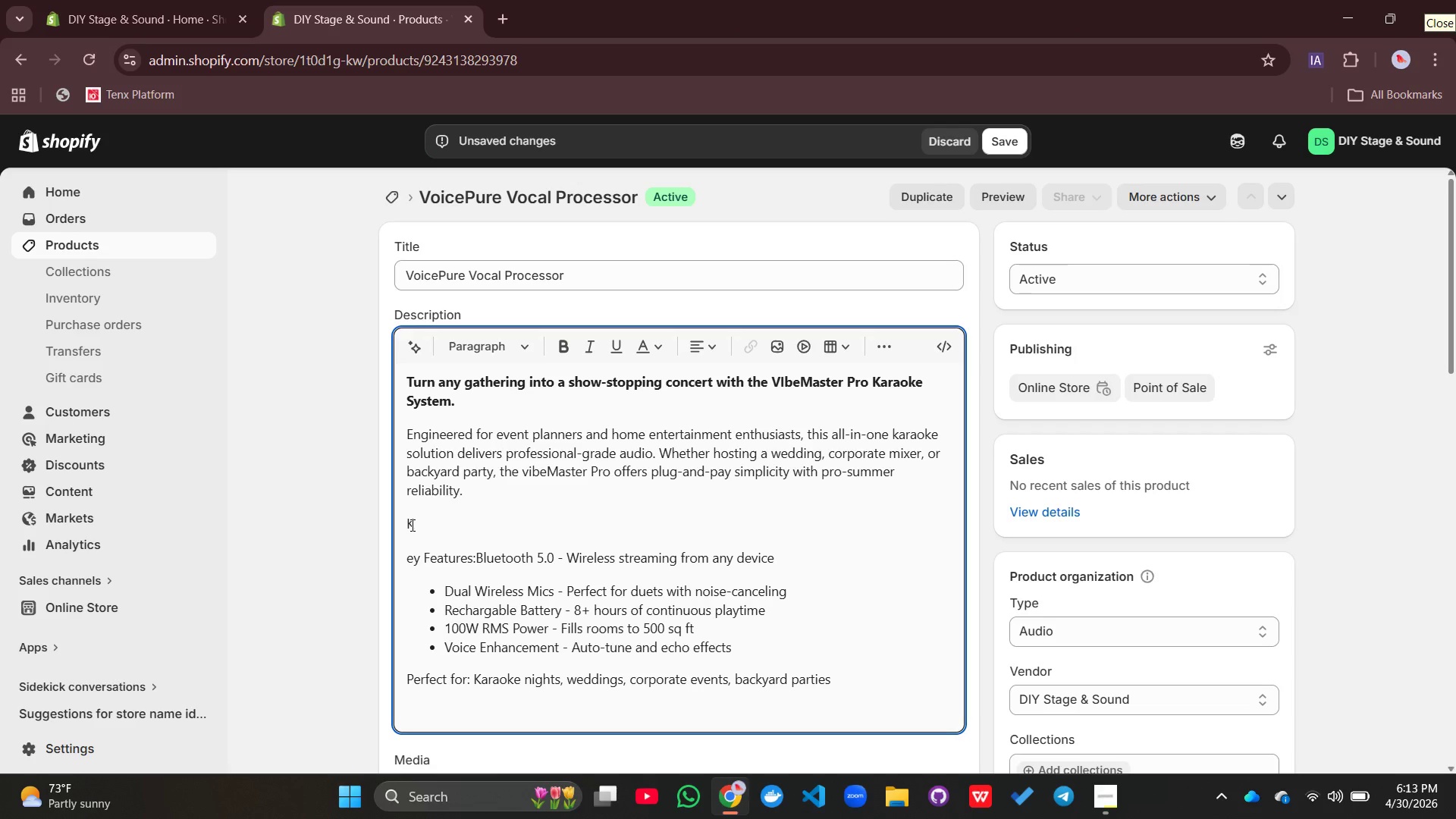 
key(Control+Z)
 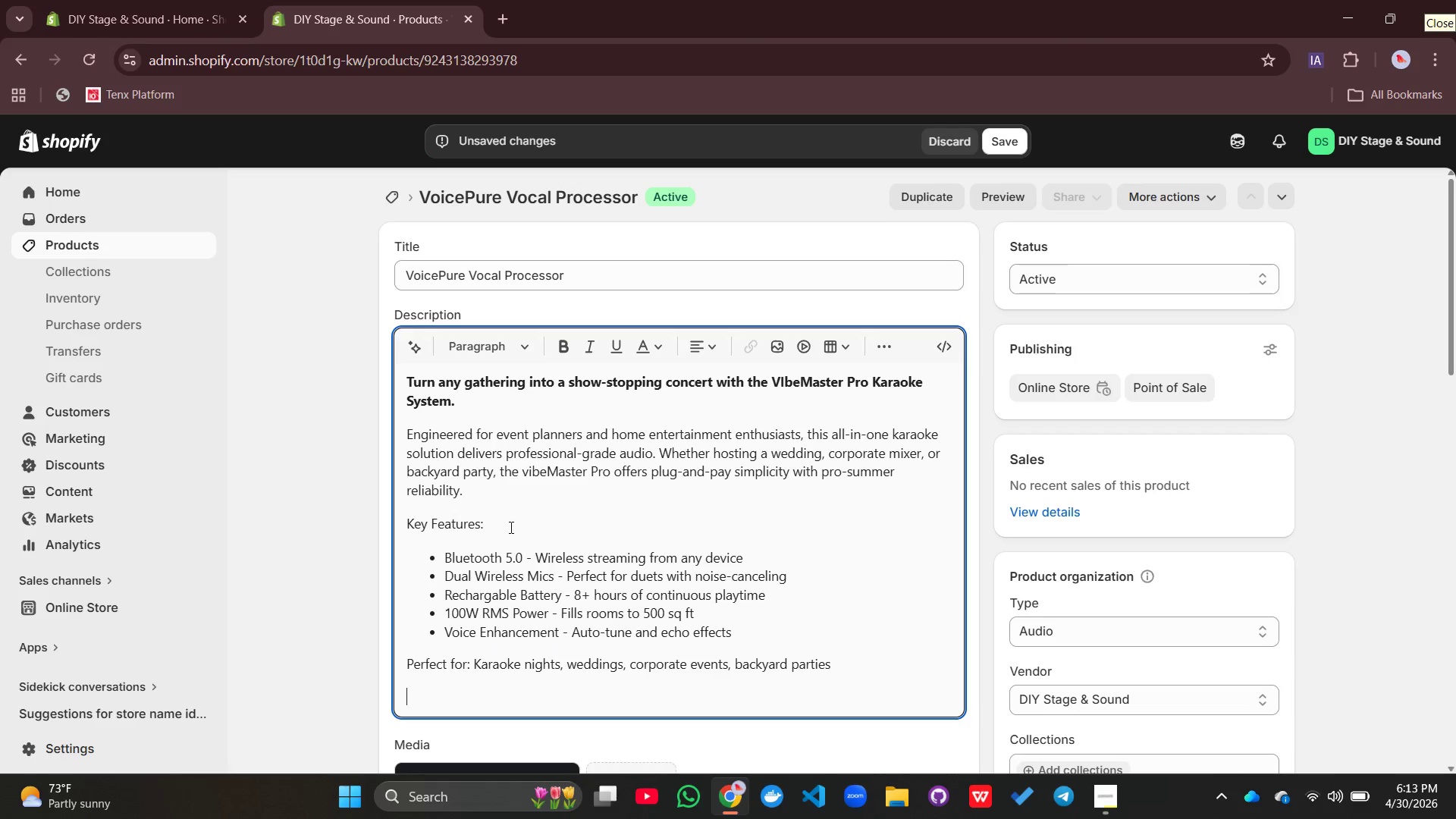 
left_click_drag(start_coordinate=[500, 526], to_coordinate=[397, 525])
 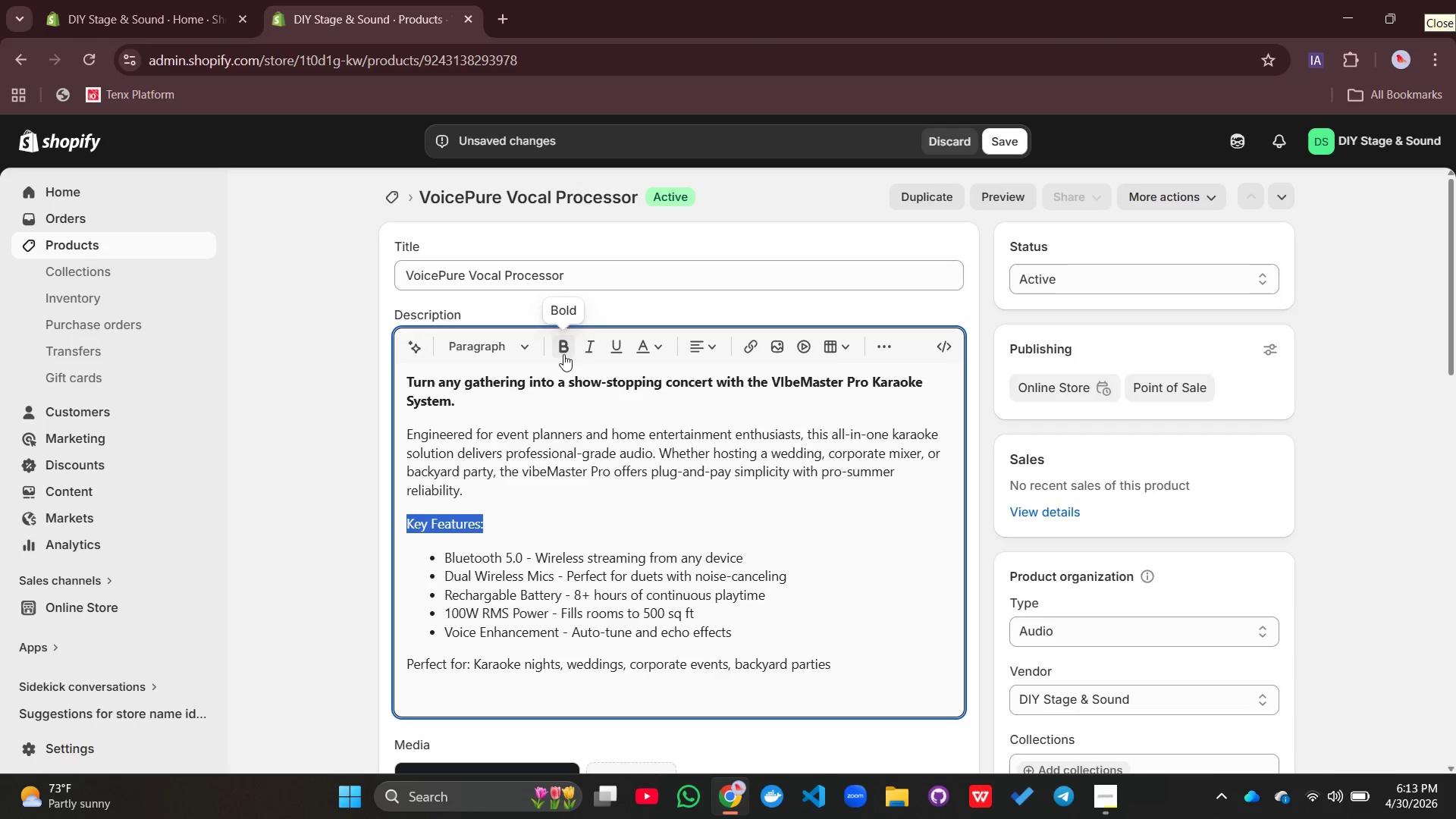 
left_click([564, 353])
 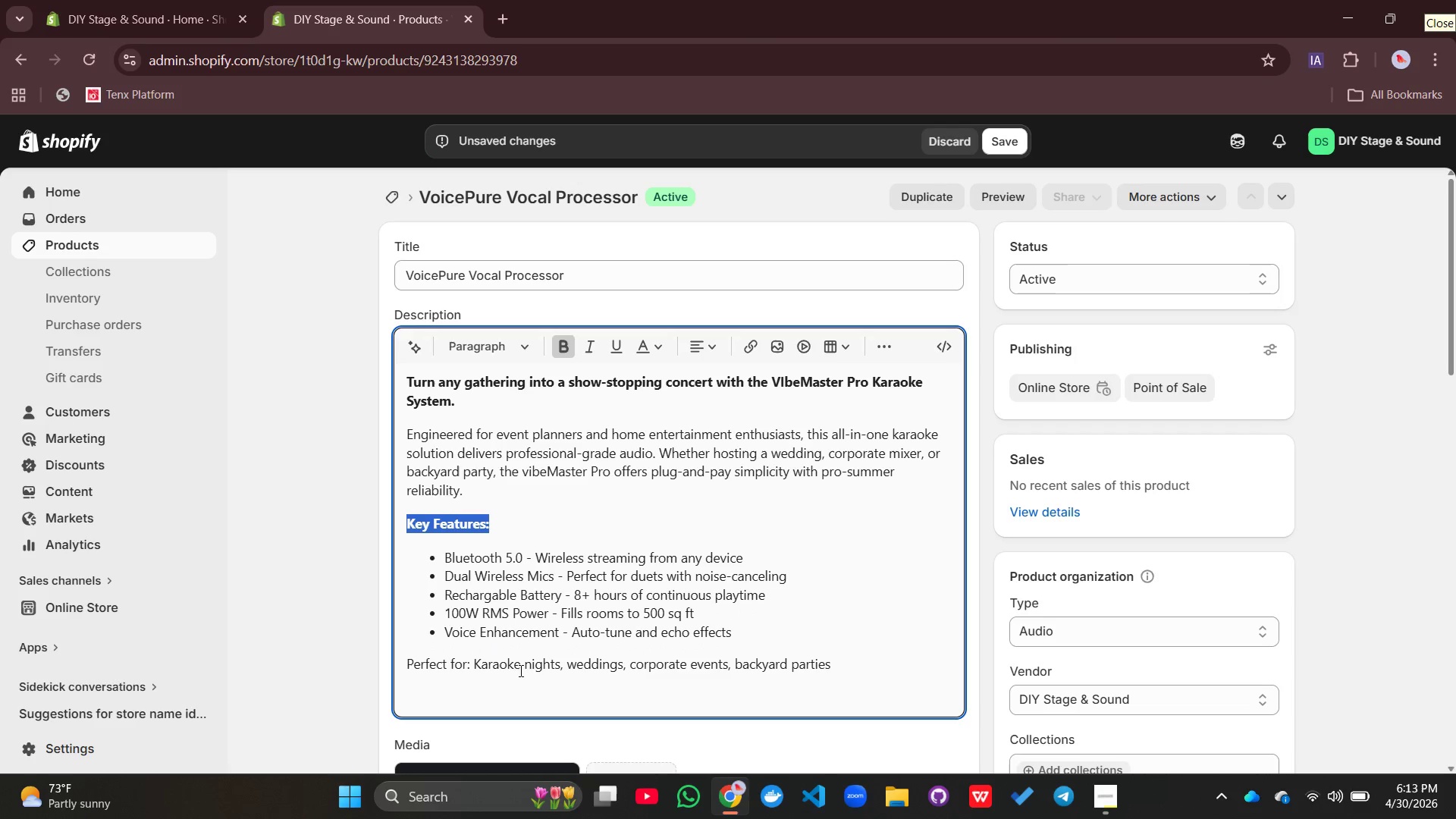 
left_click([503, 683])
 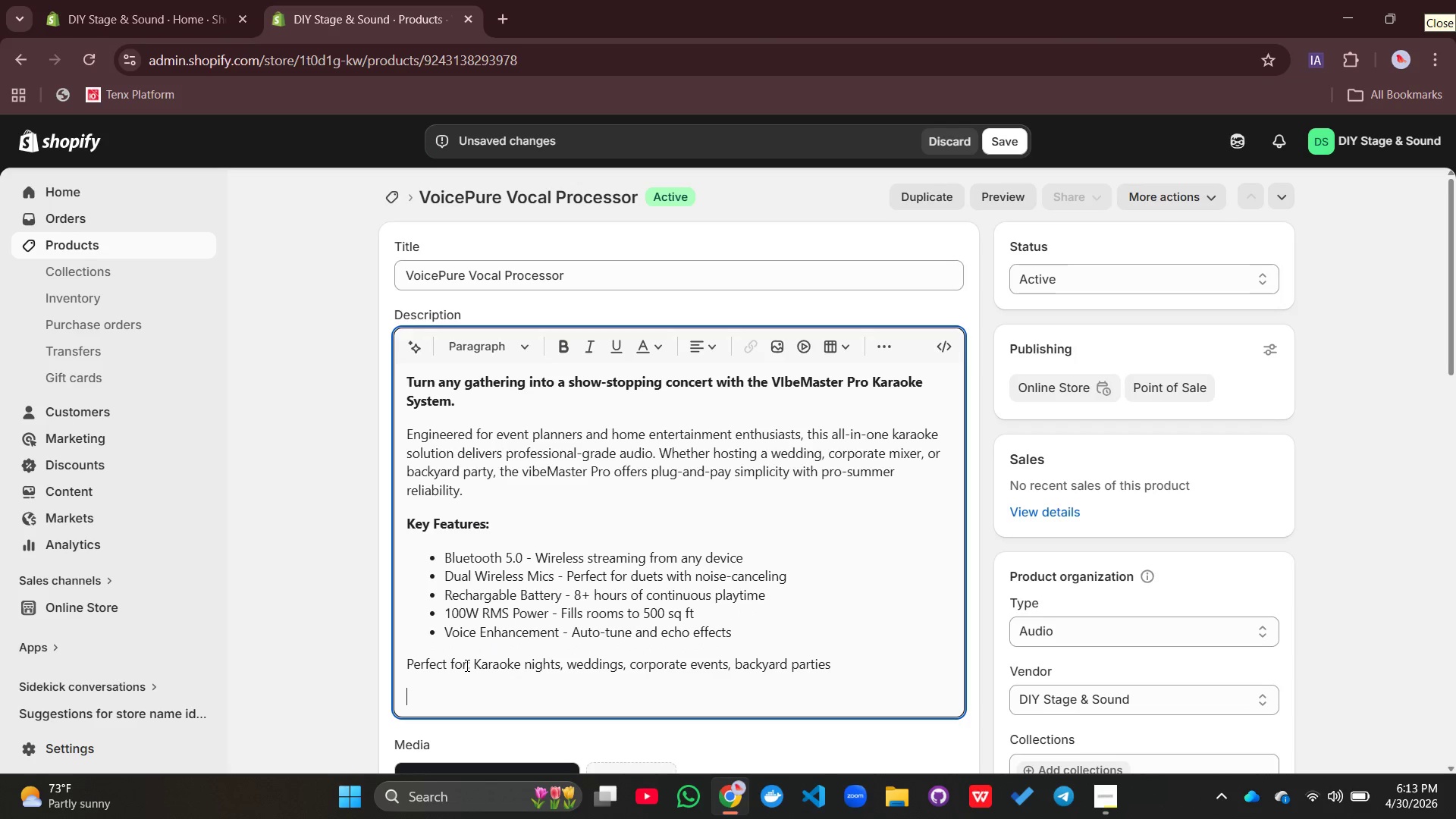 
left_click_drag(start_coordinate=[466, 665], to_coordinate=[395, 668])
 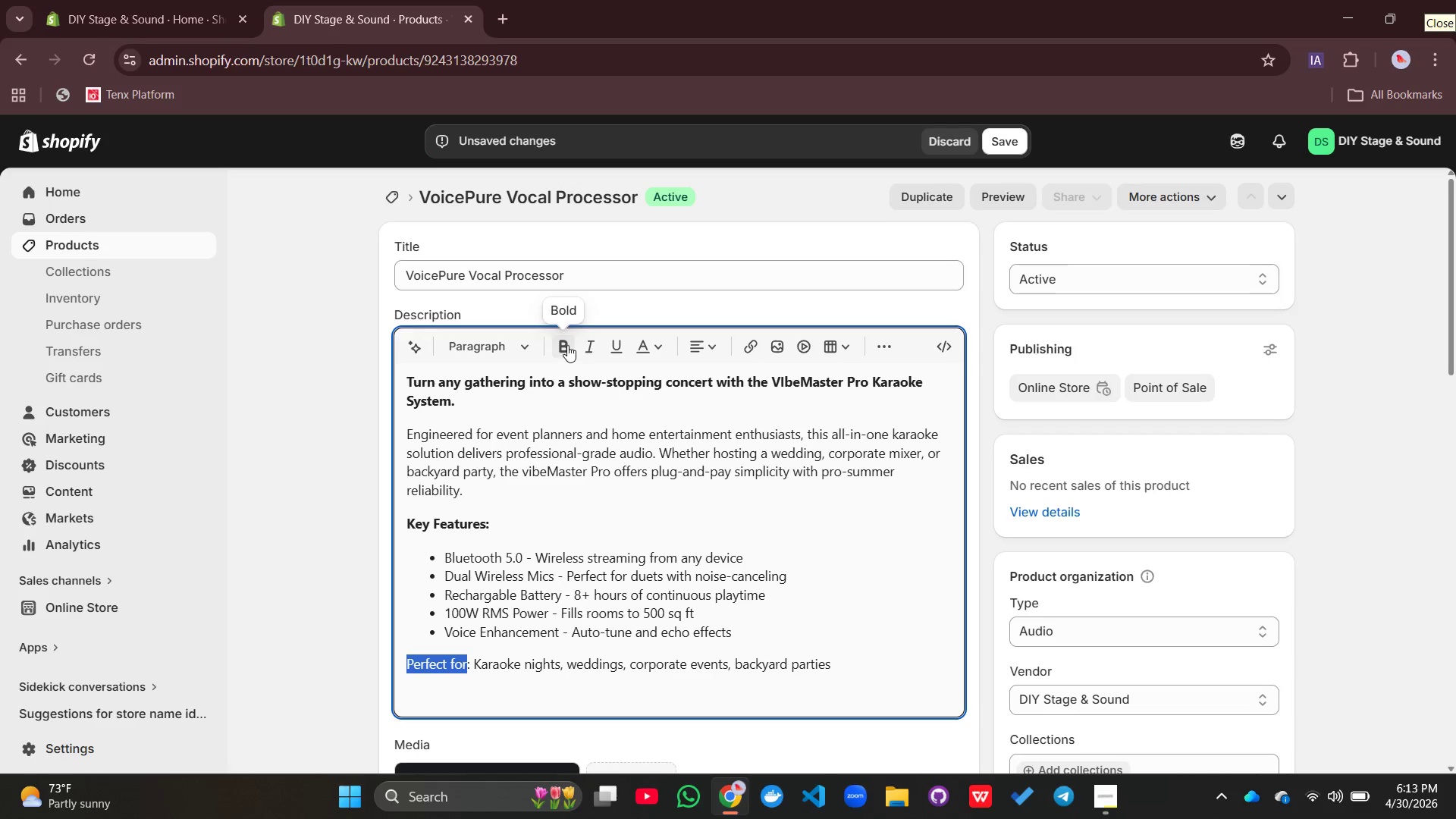 
left_click([567, 345])
 